 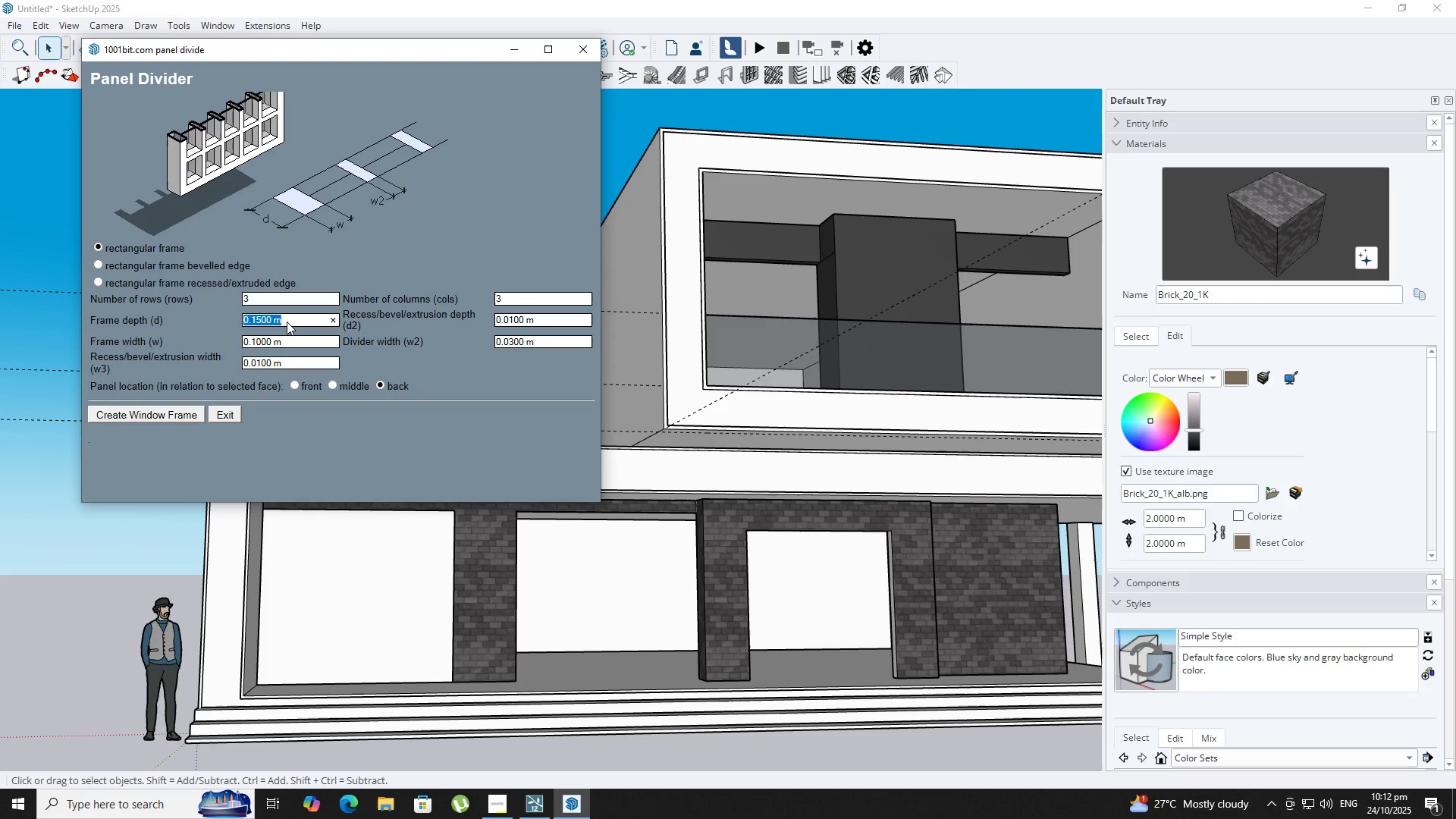 
key(NumpadDecimal)
 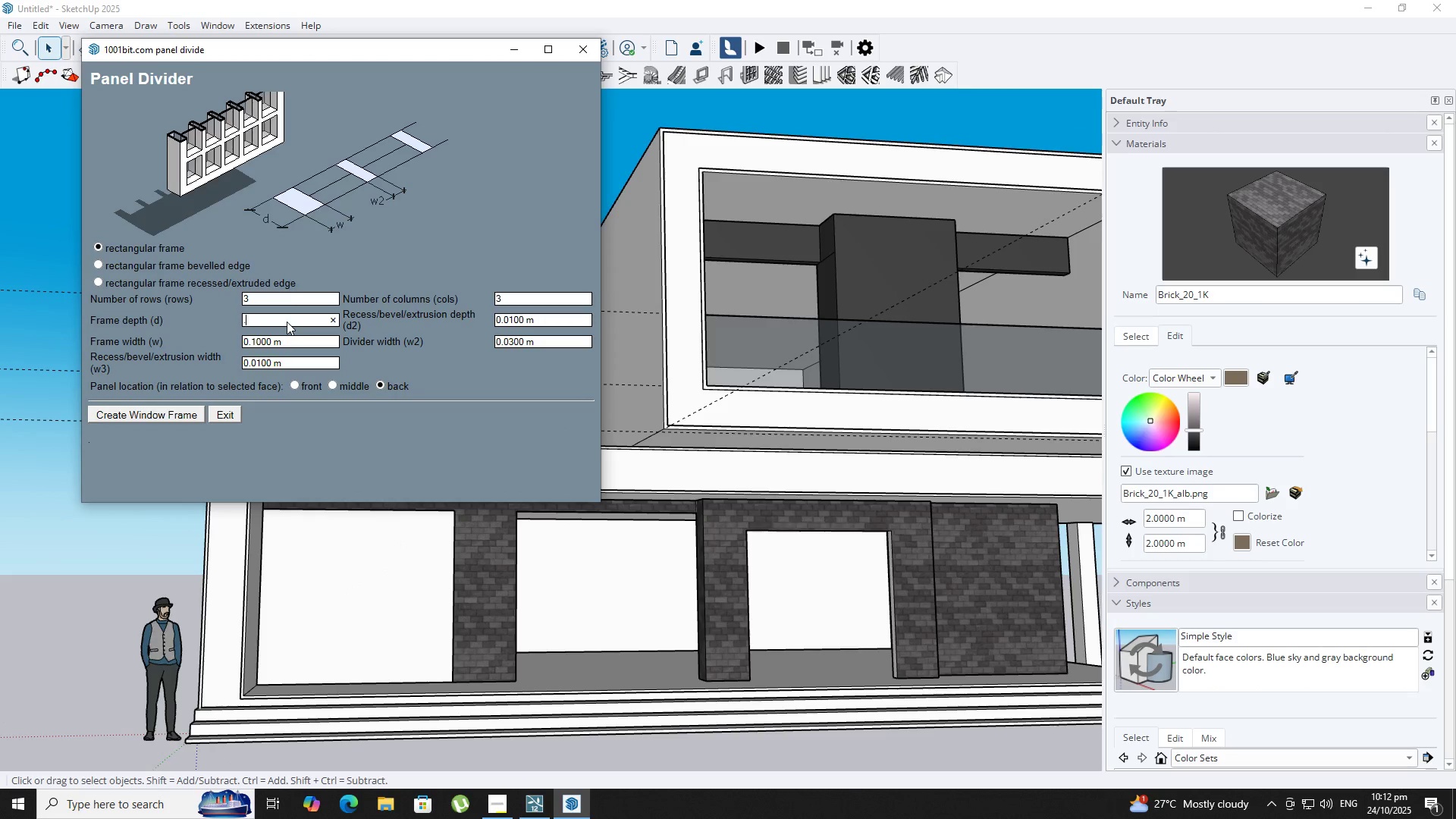 
key(Numpad1)
 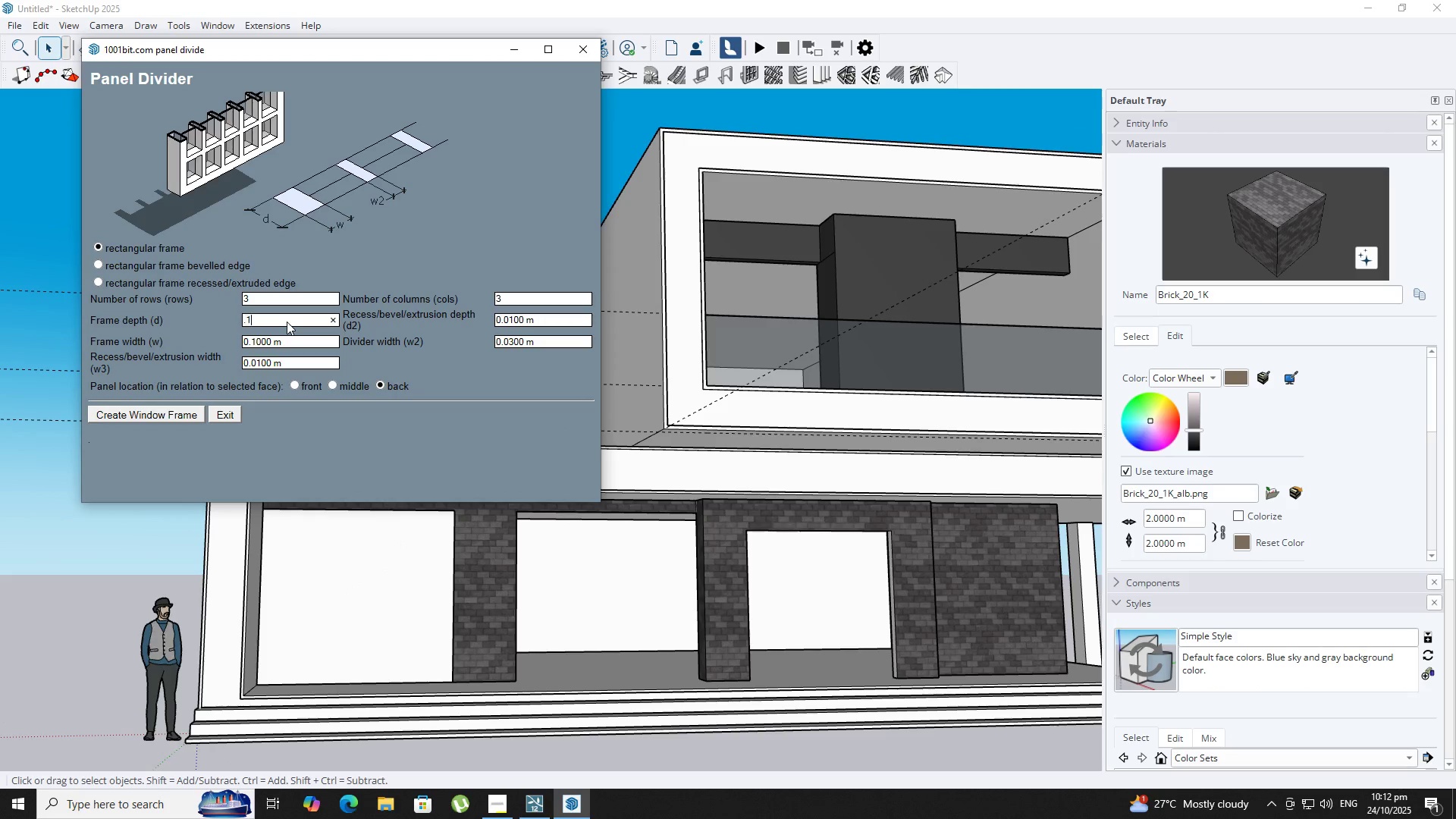 
key(Numpad0)
 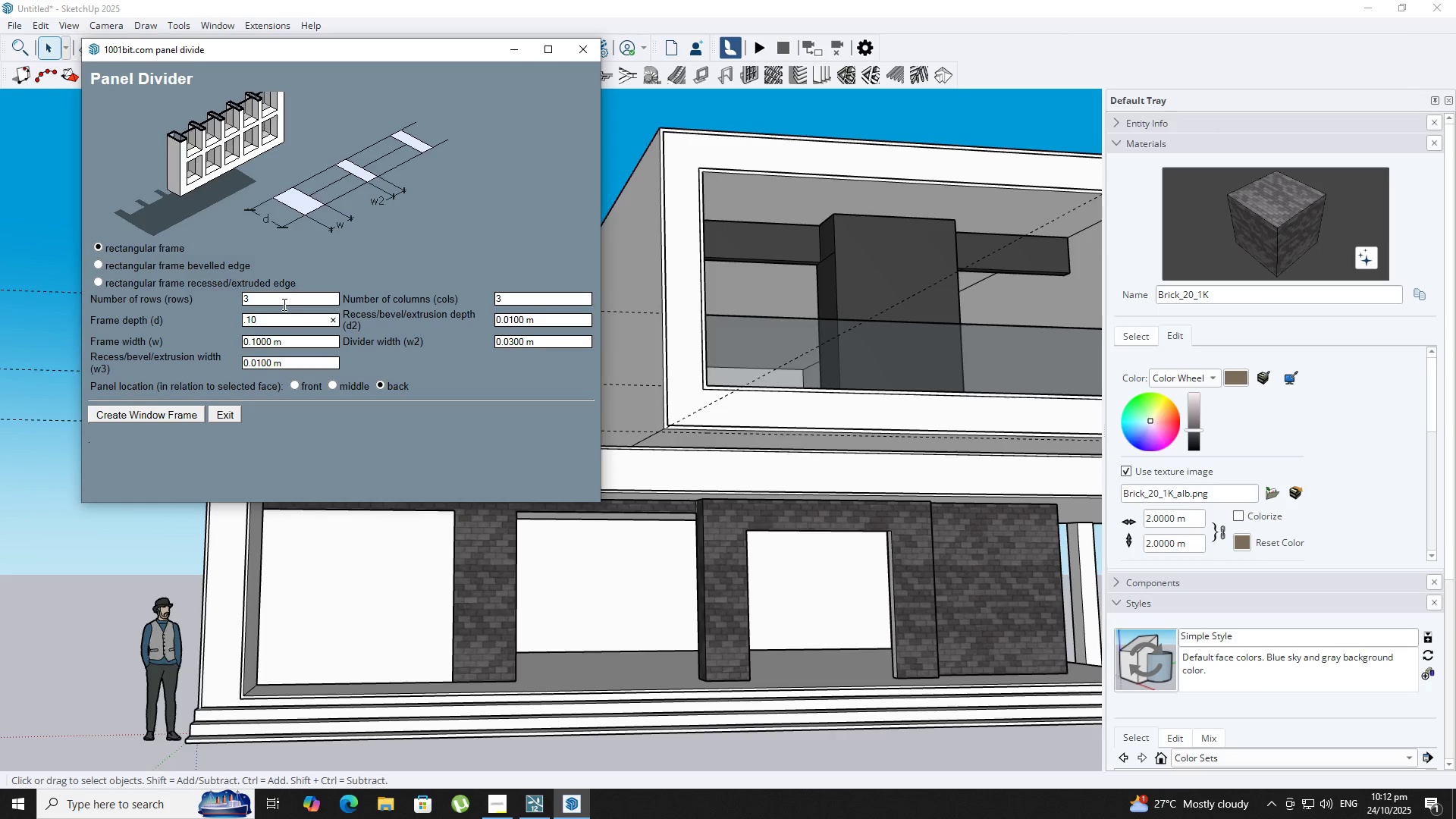 
left_click([281, 298])
 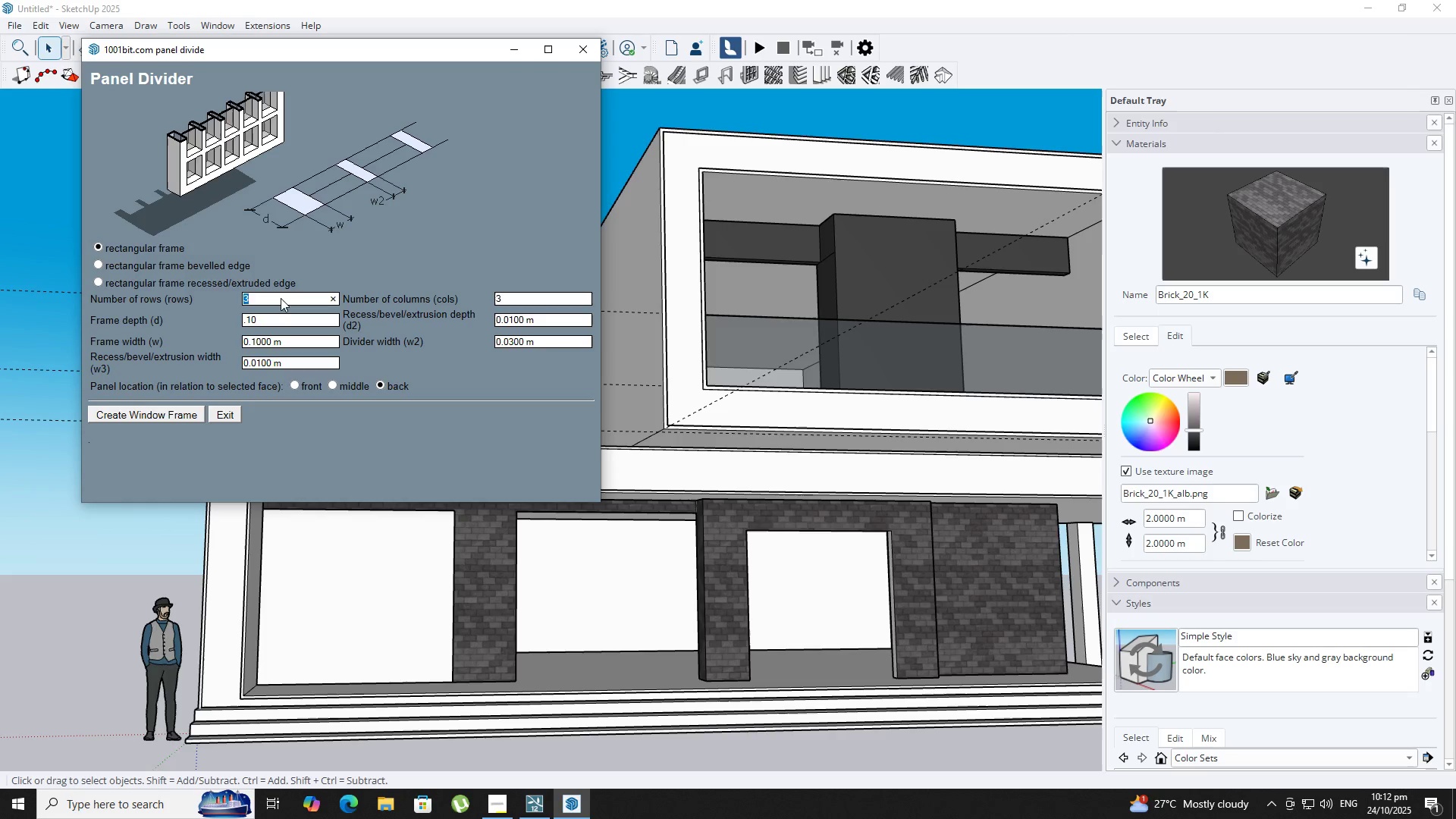 
key(1)
 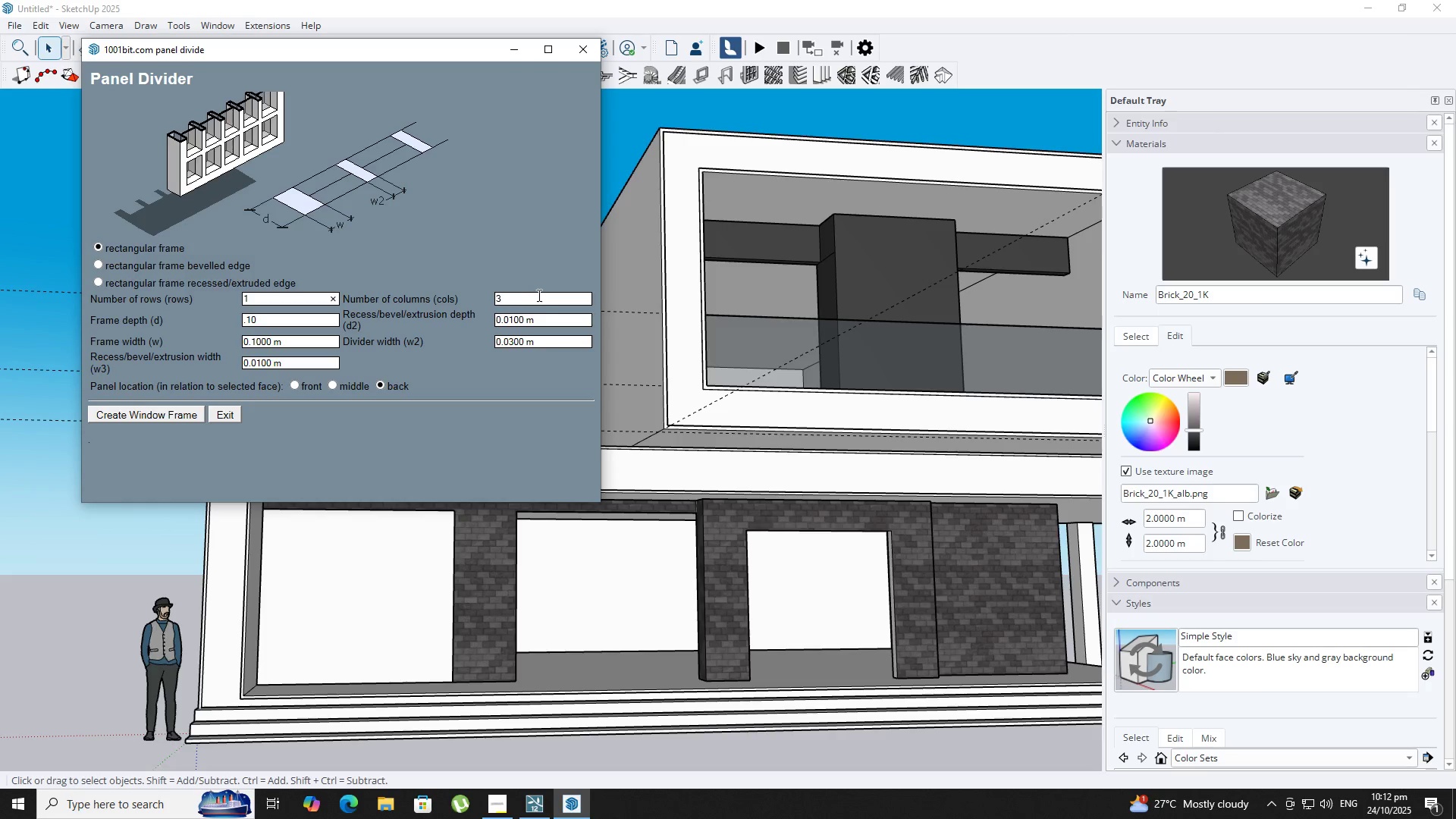 
left_click([544, 301])
 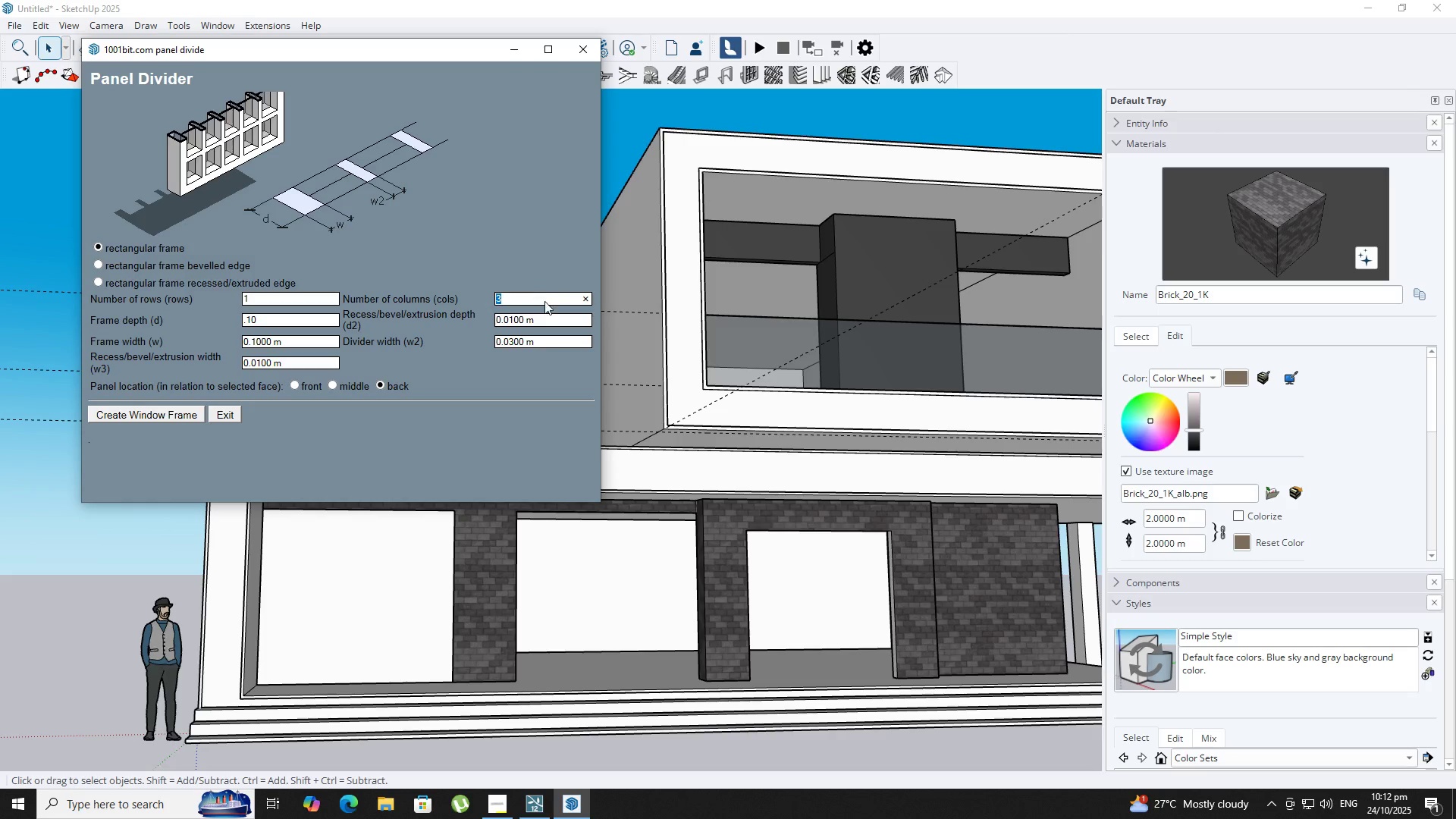 
key(1)
 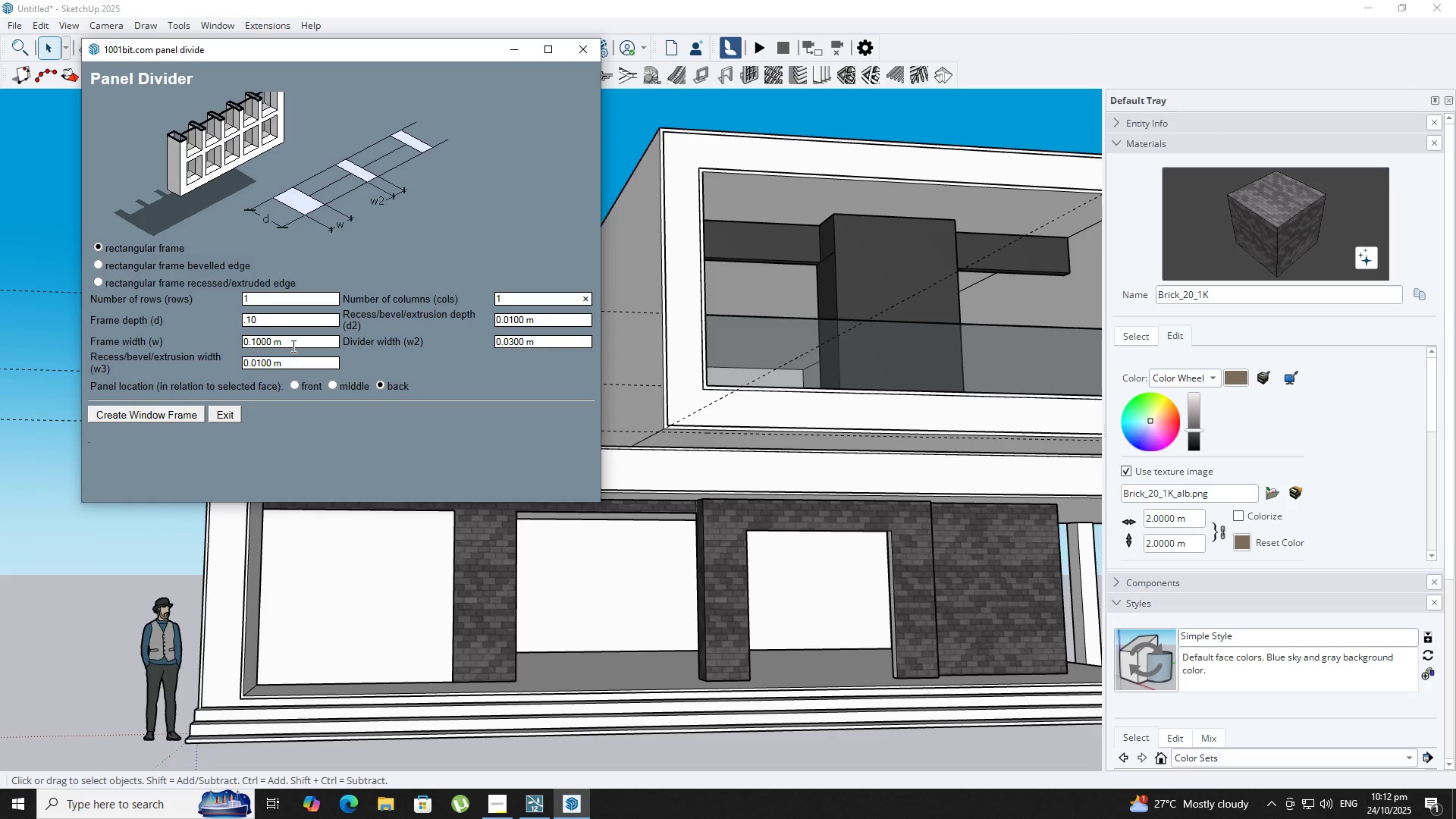 
left_click_drag(start_coordinate=[292, 346], to_coordinate=[202, 337])
 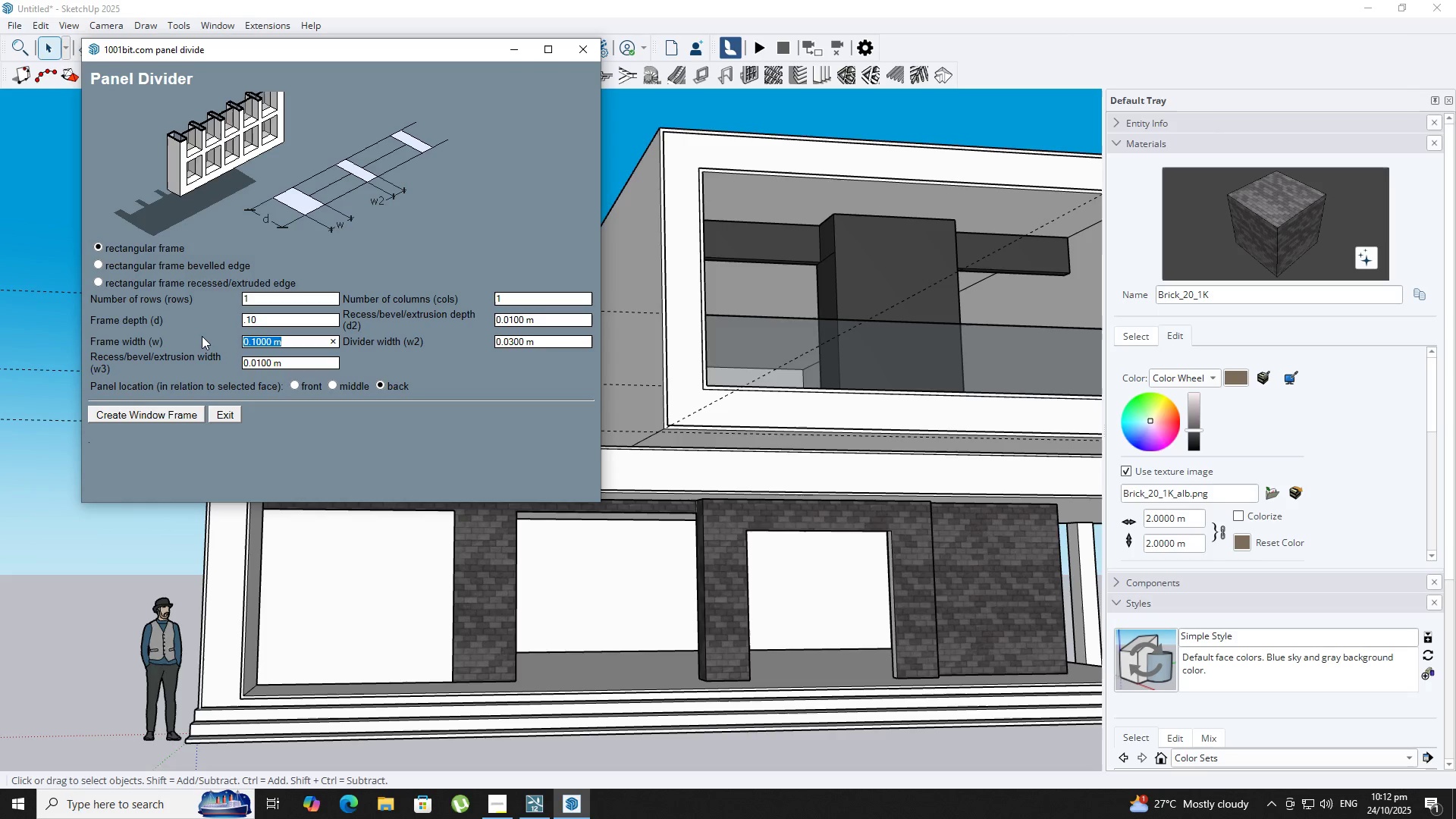 
key(NumpadDecimal)
 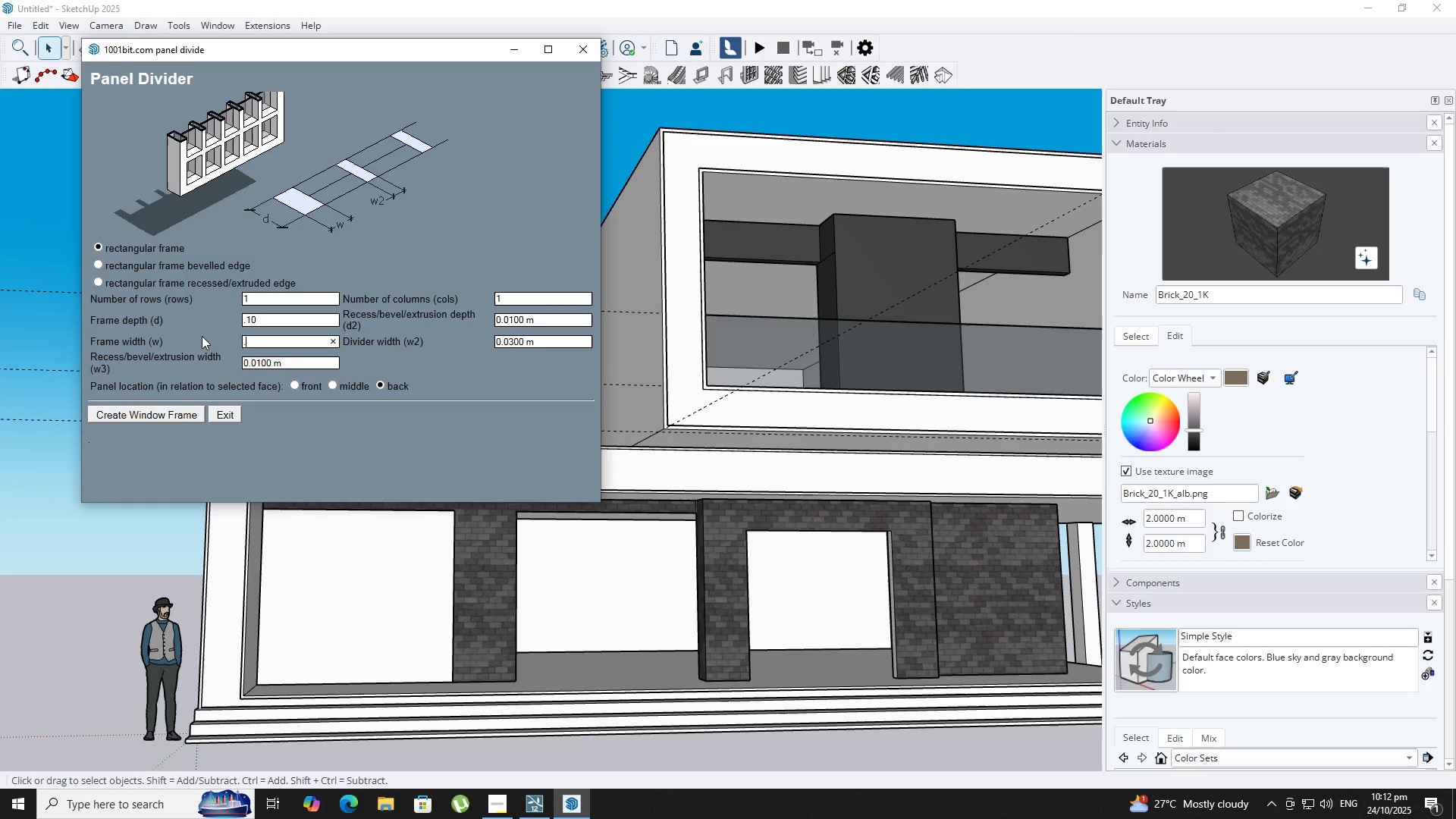 
key(Numpad0)
 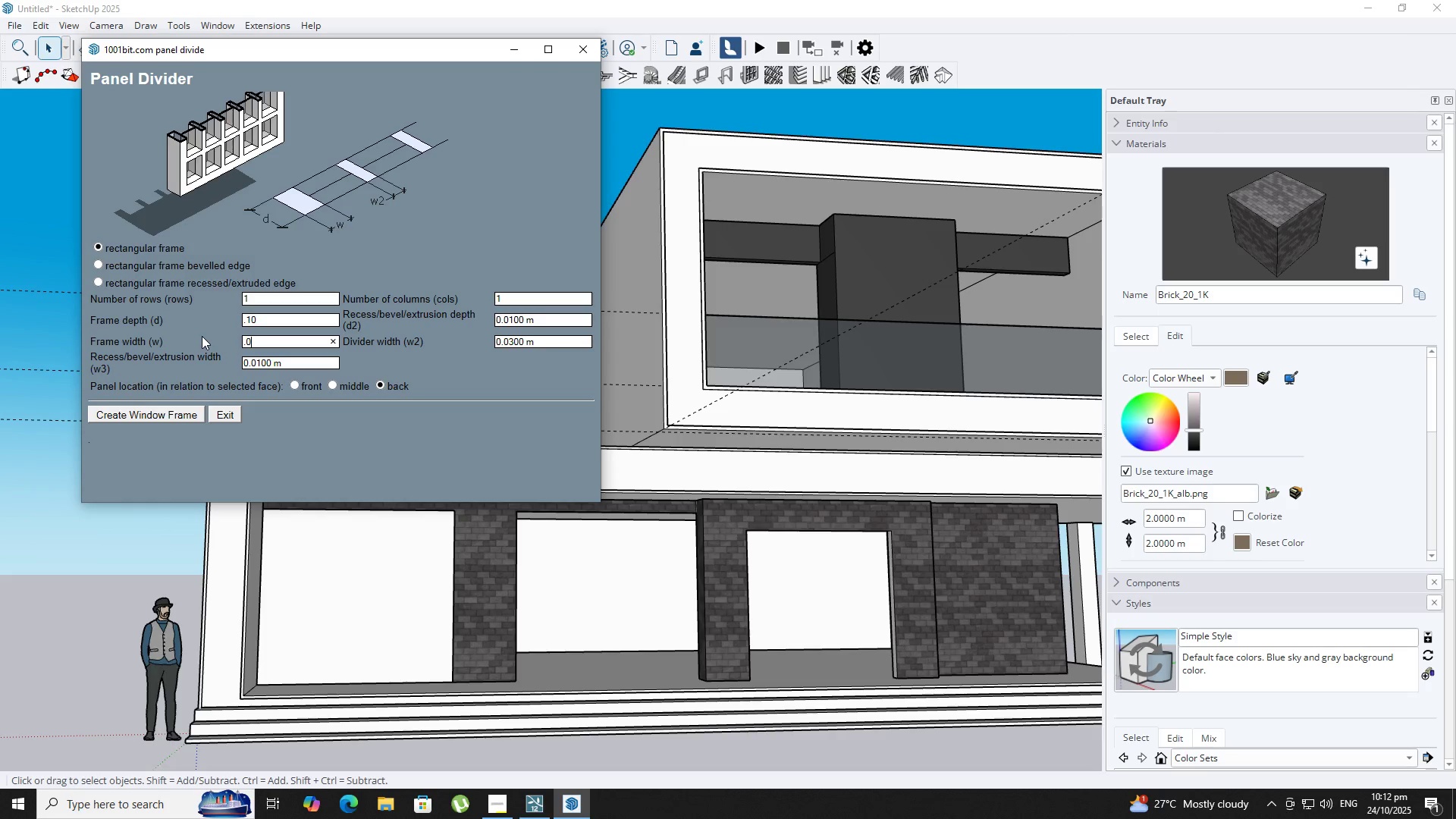 
key(Numpad5)
 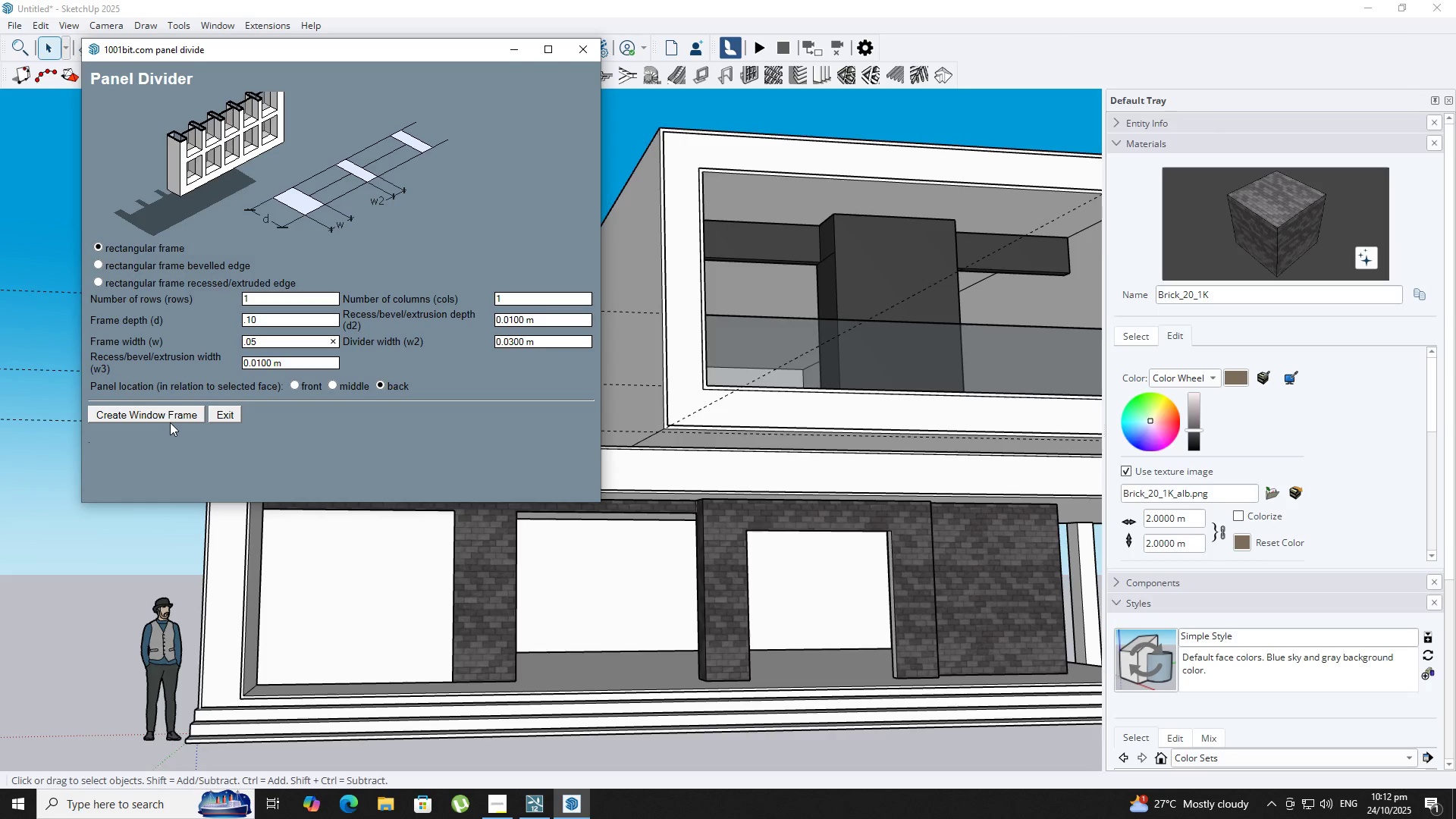 
left_click([176, 413])
 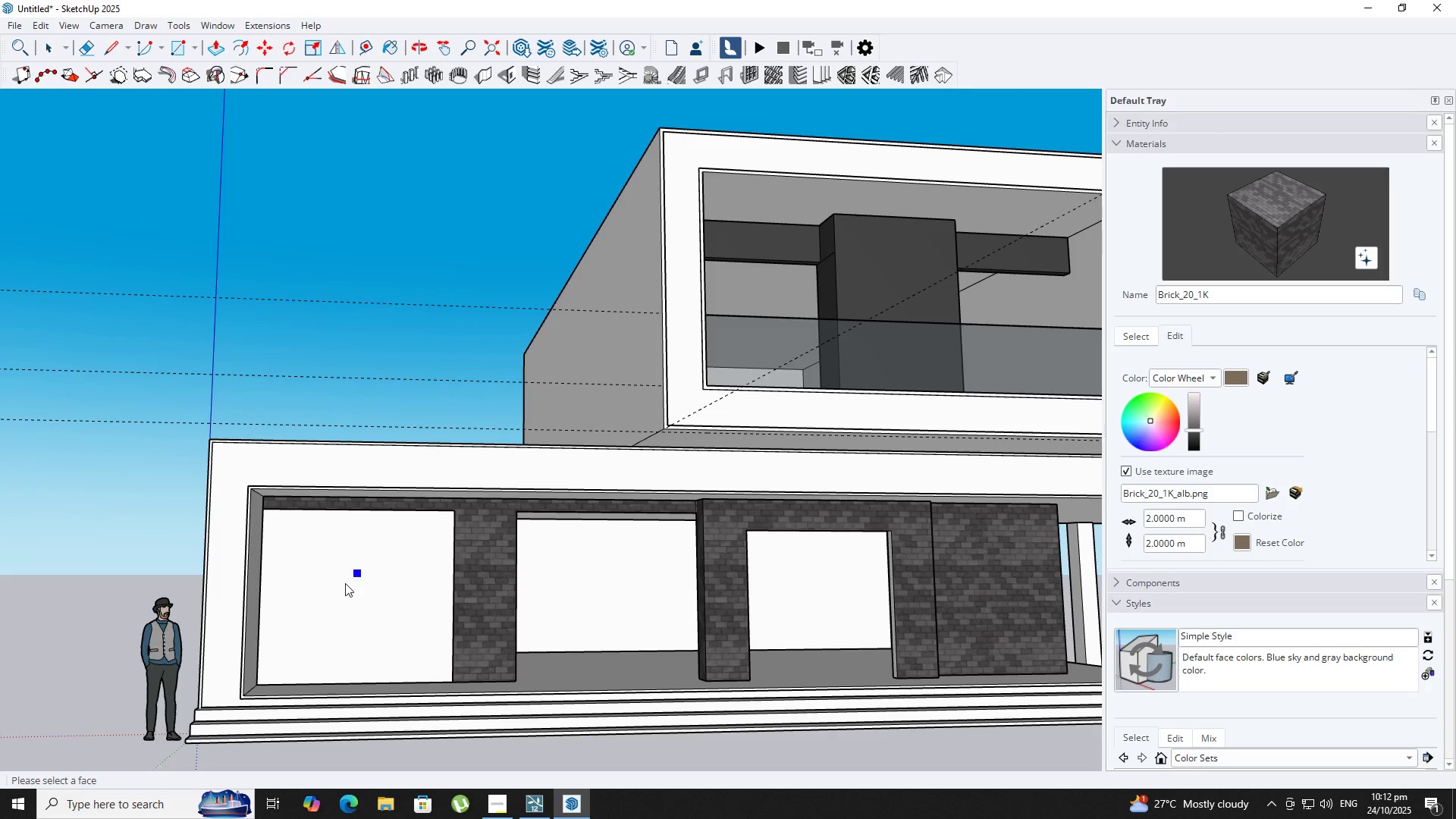 
left_click([345, 583])
 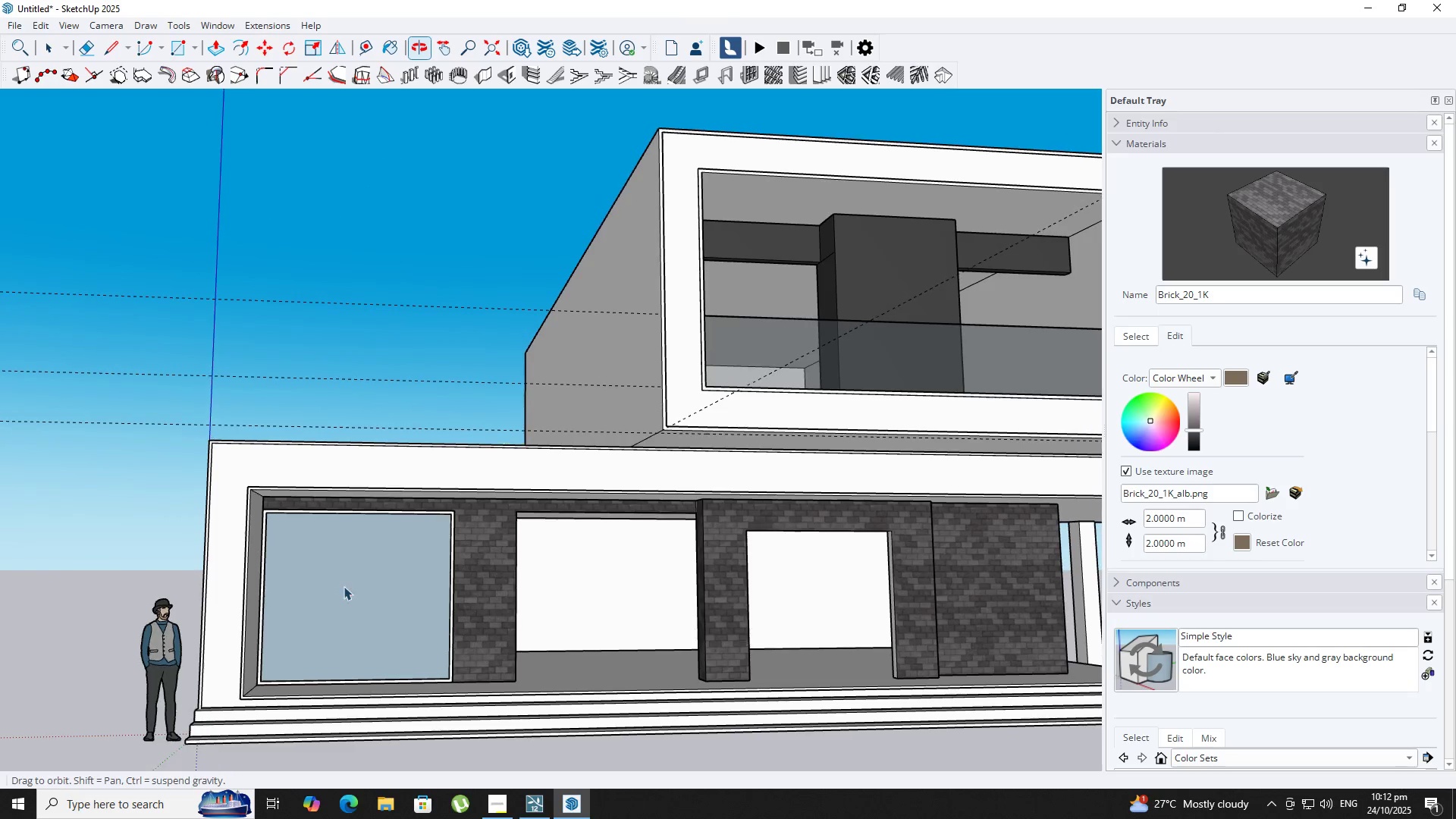 
key(R)
 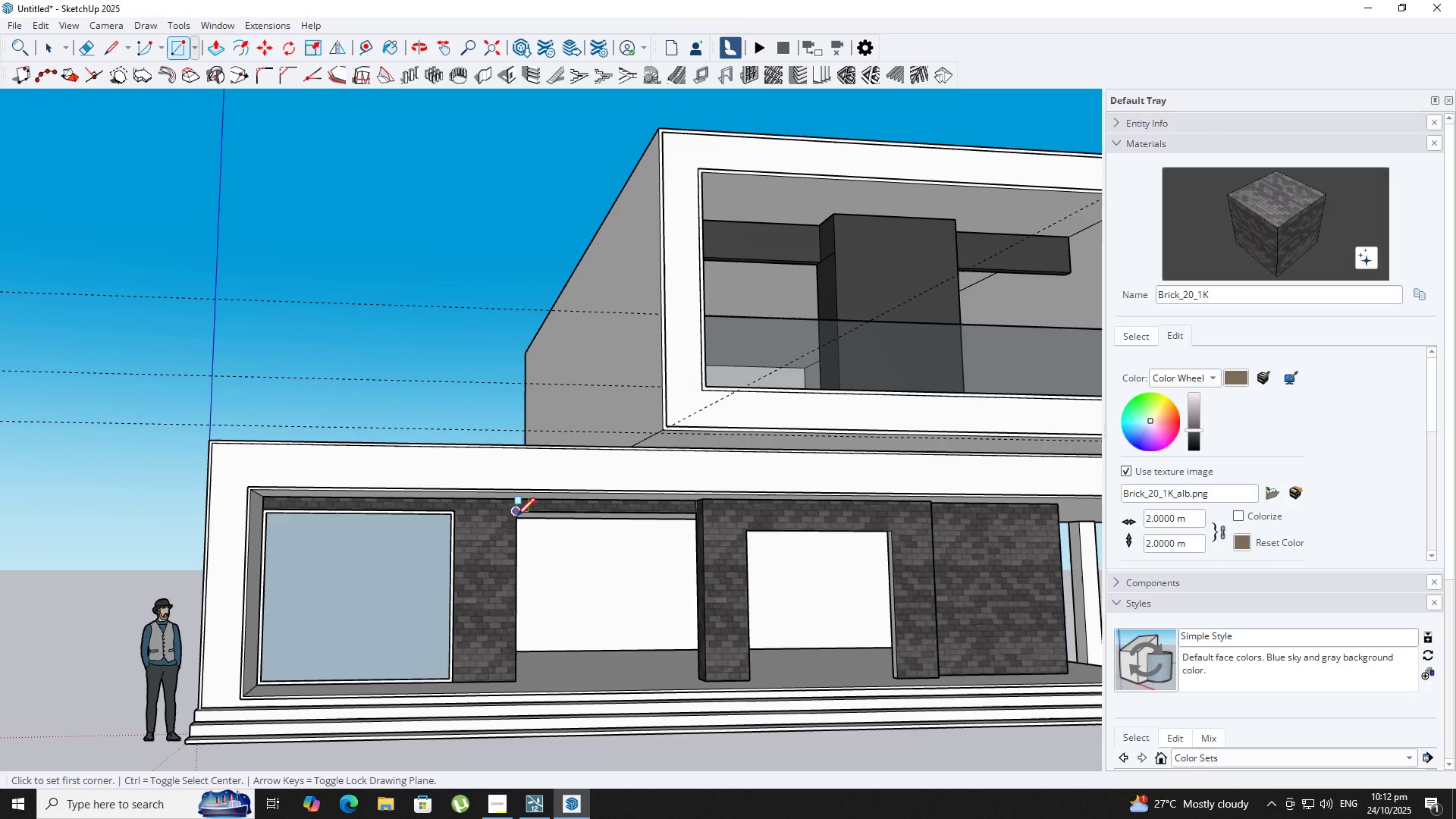 
left_click([516, 518])
 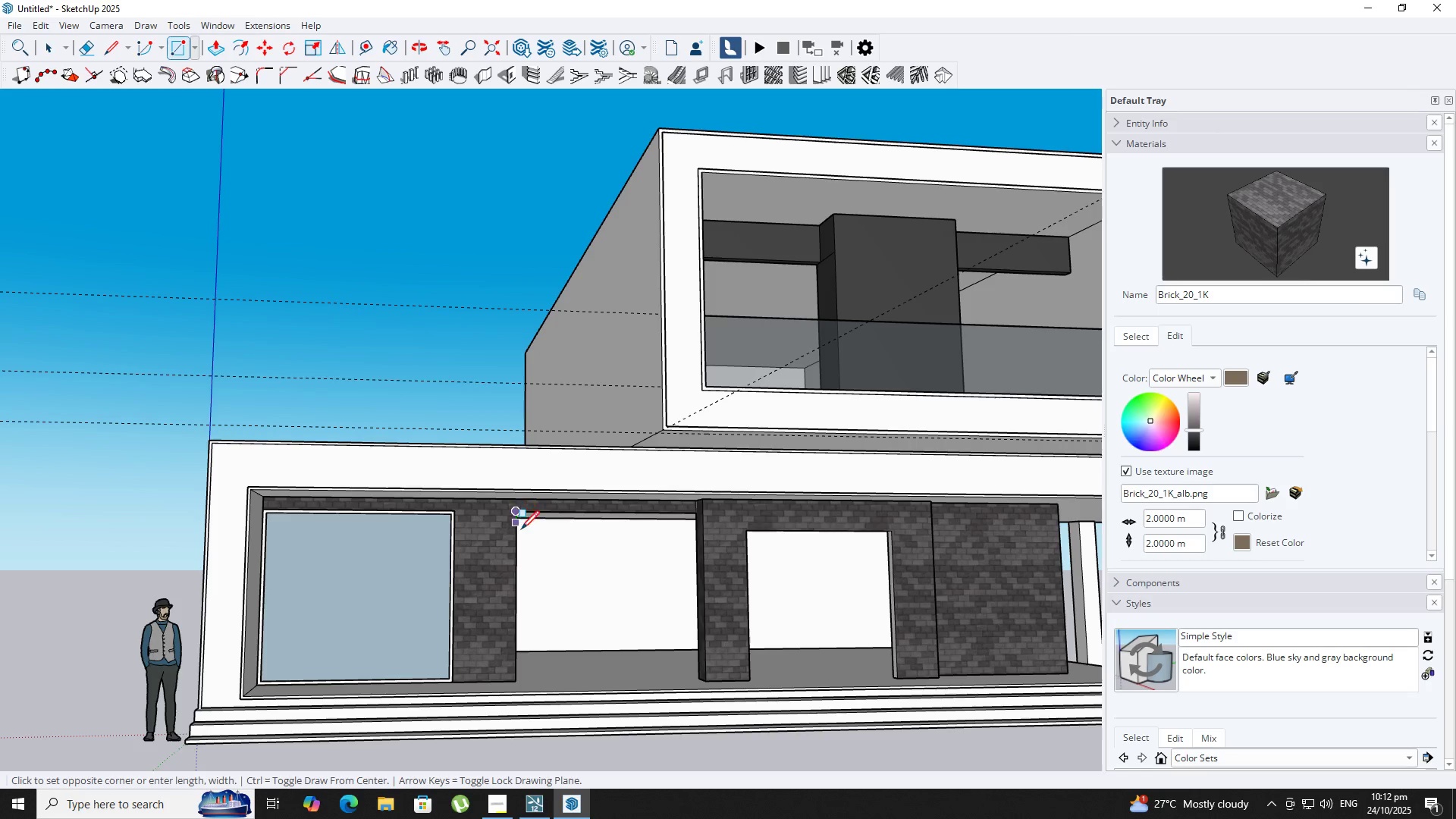 
key(Escape)
 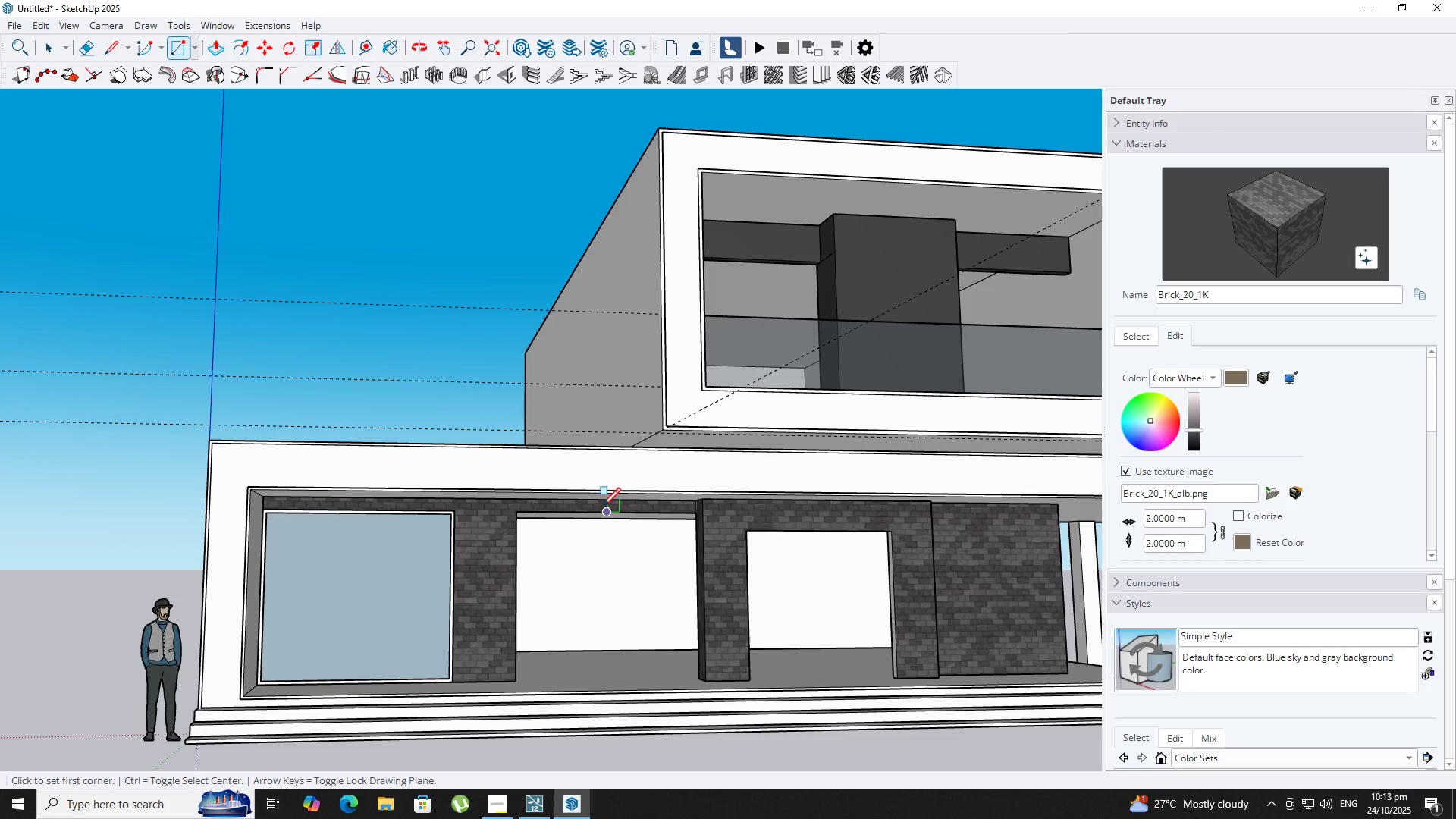 
left_click([597, 508])
 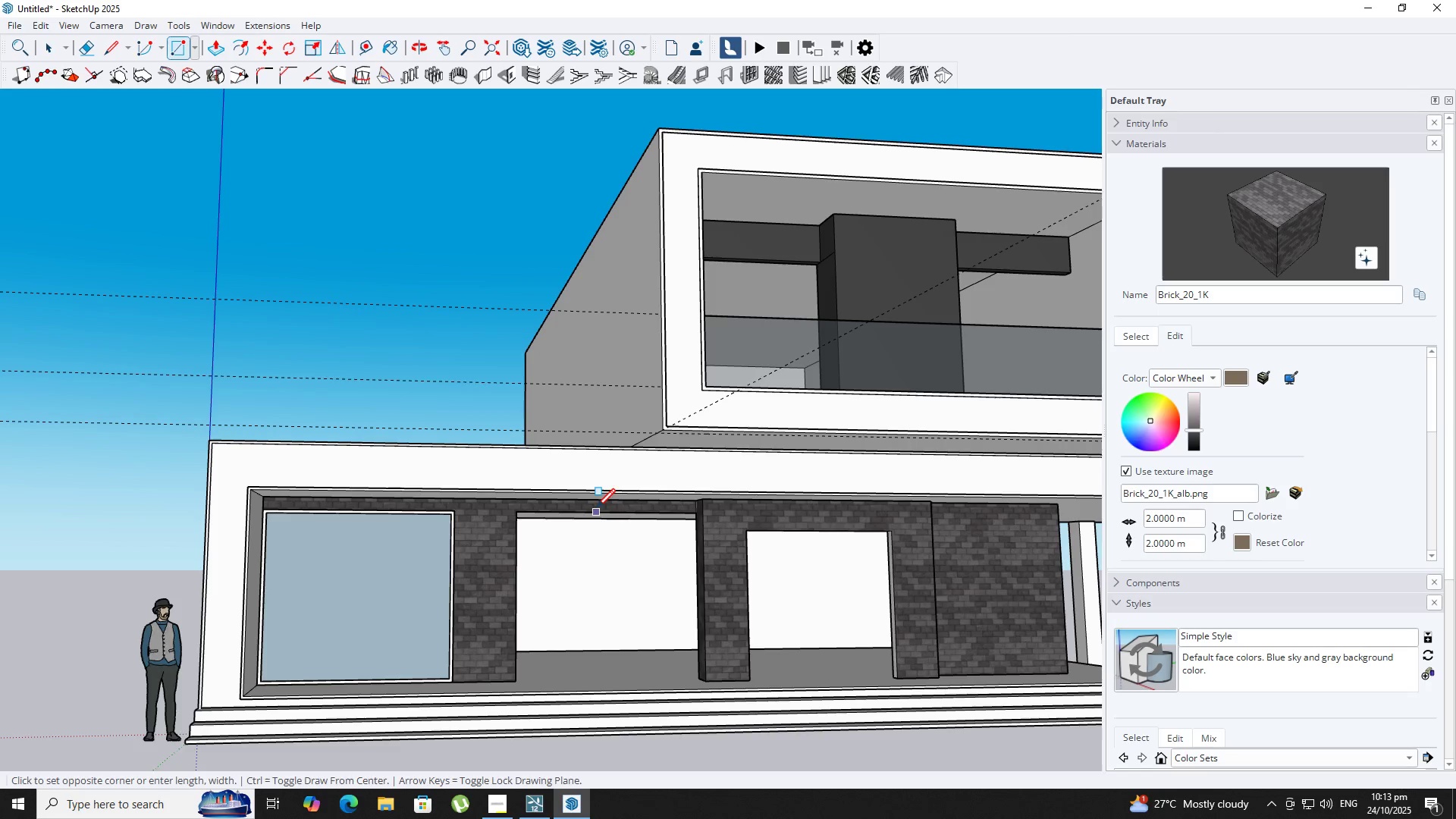 
key(Escape)
 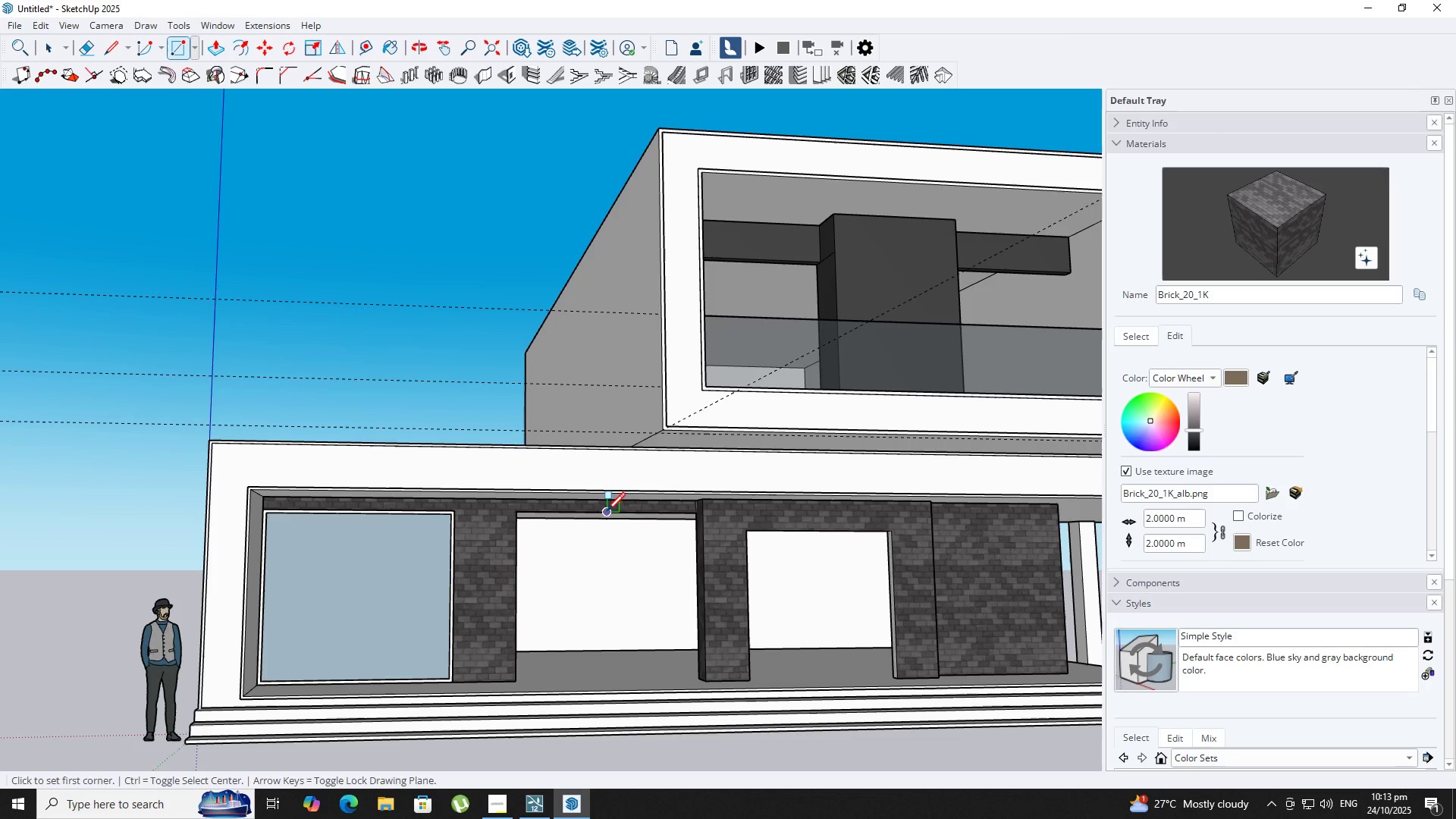 
left_click([607, 513])
 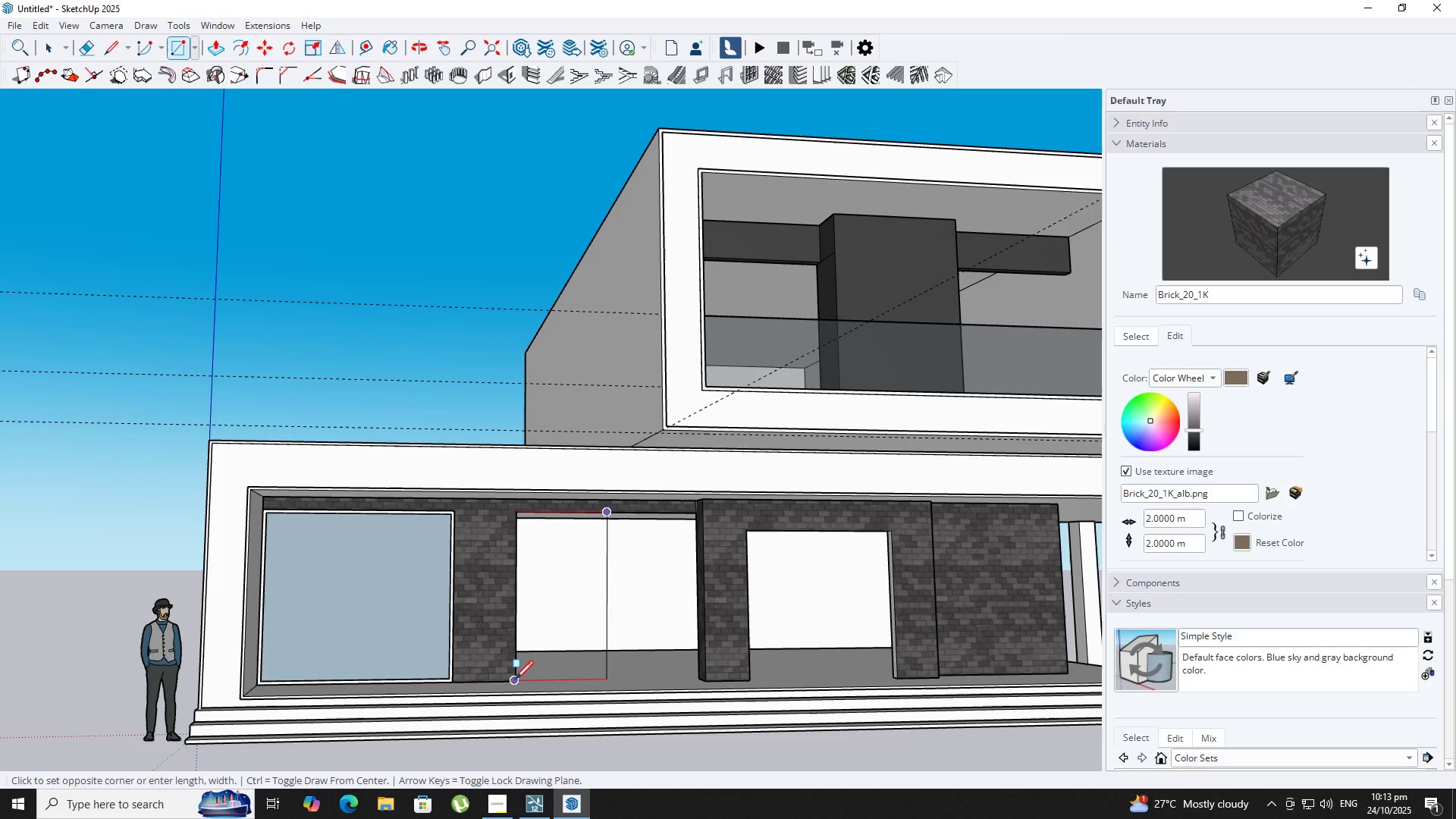 
left_click([515, 681])
 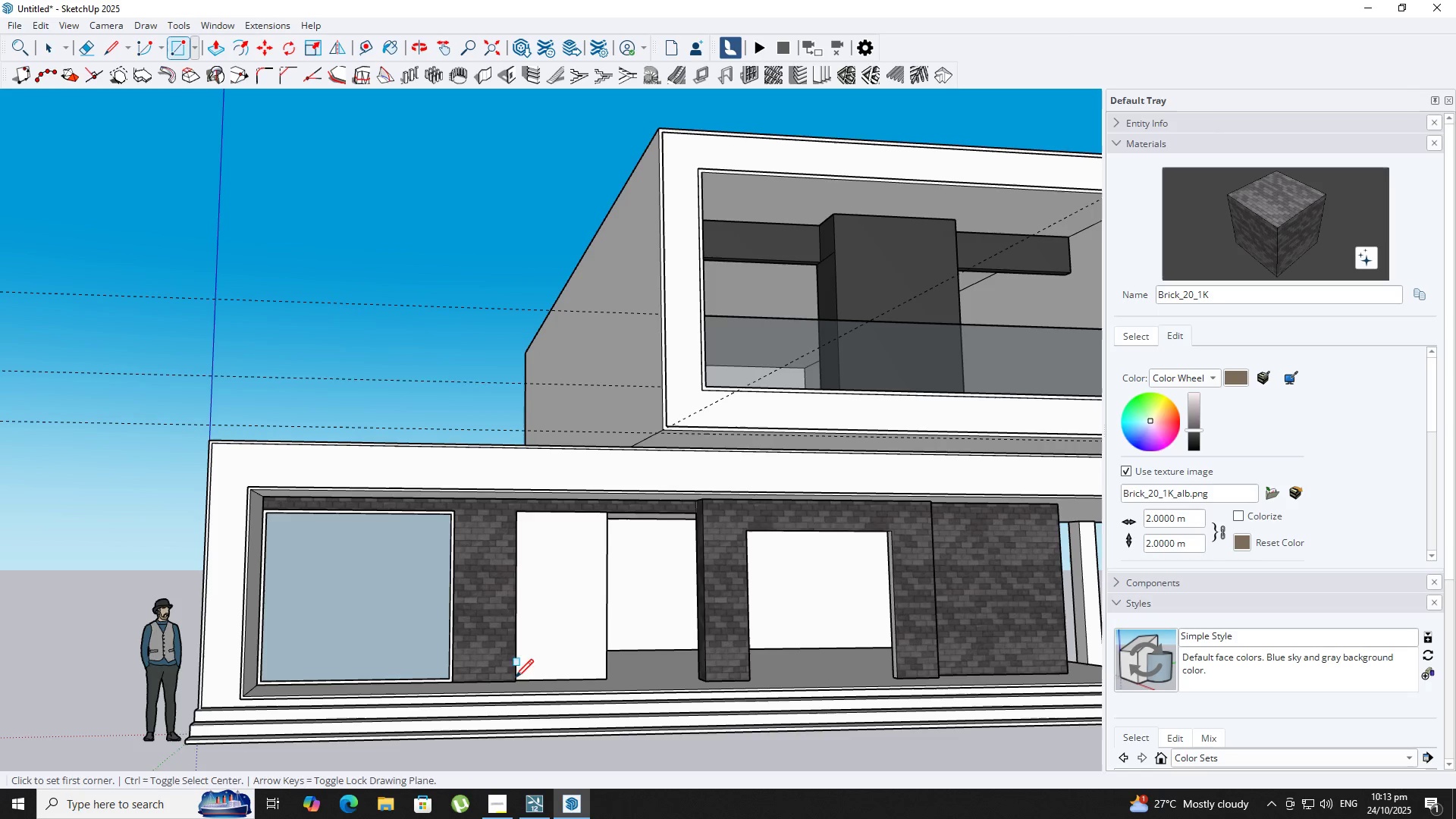 
key(Space)
 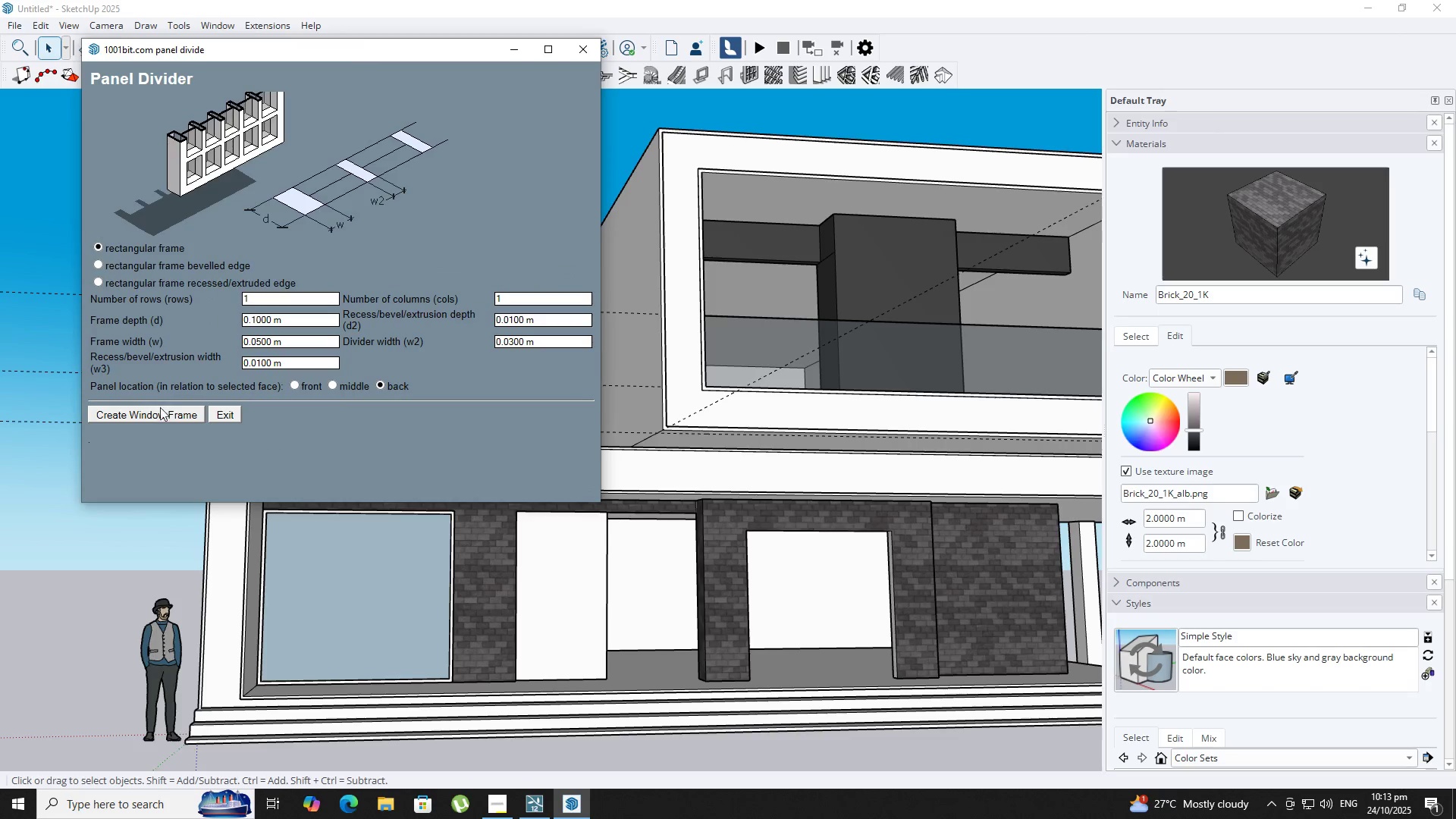 
left_click([162, 421])
 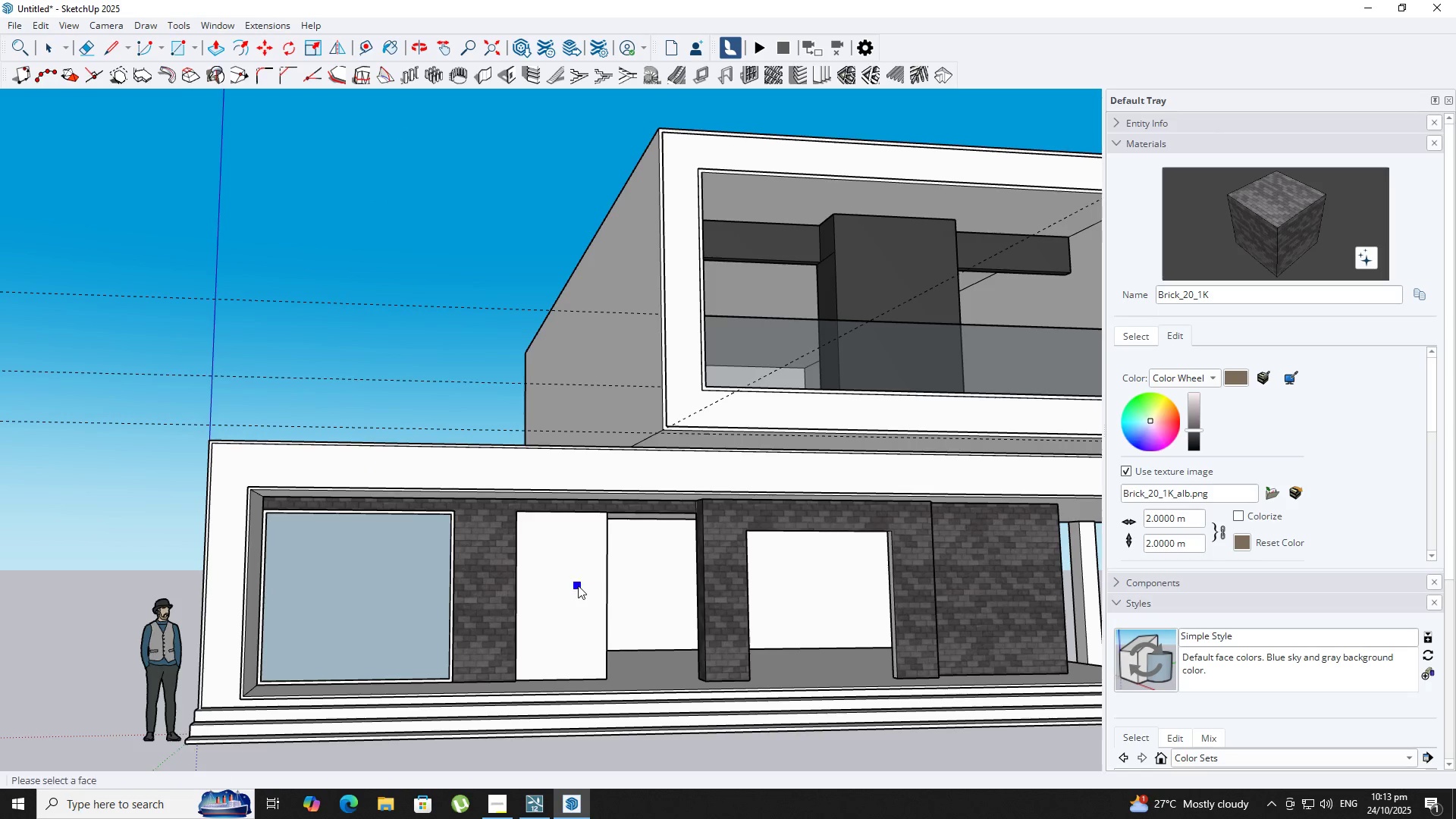 
key(Space)
 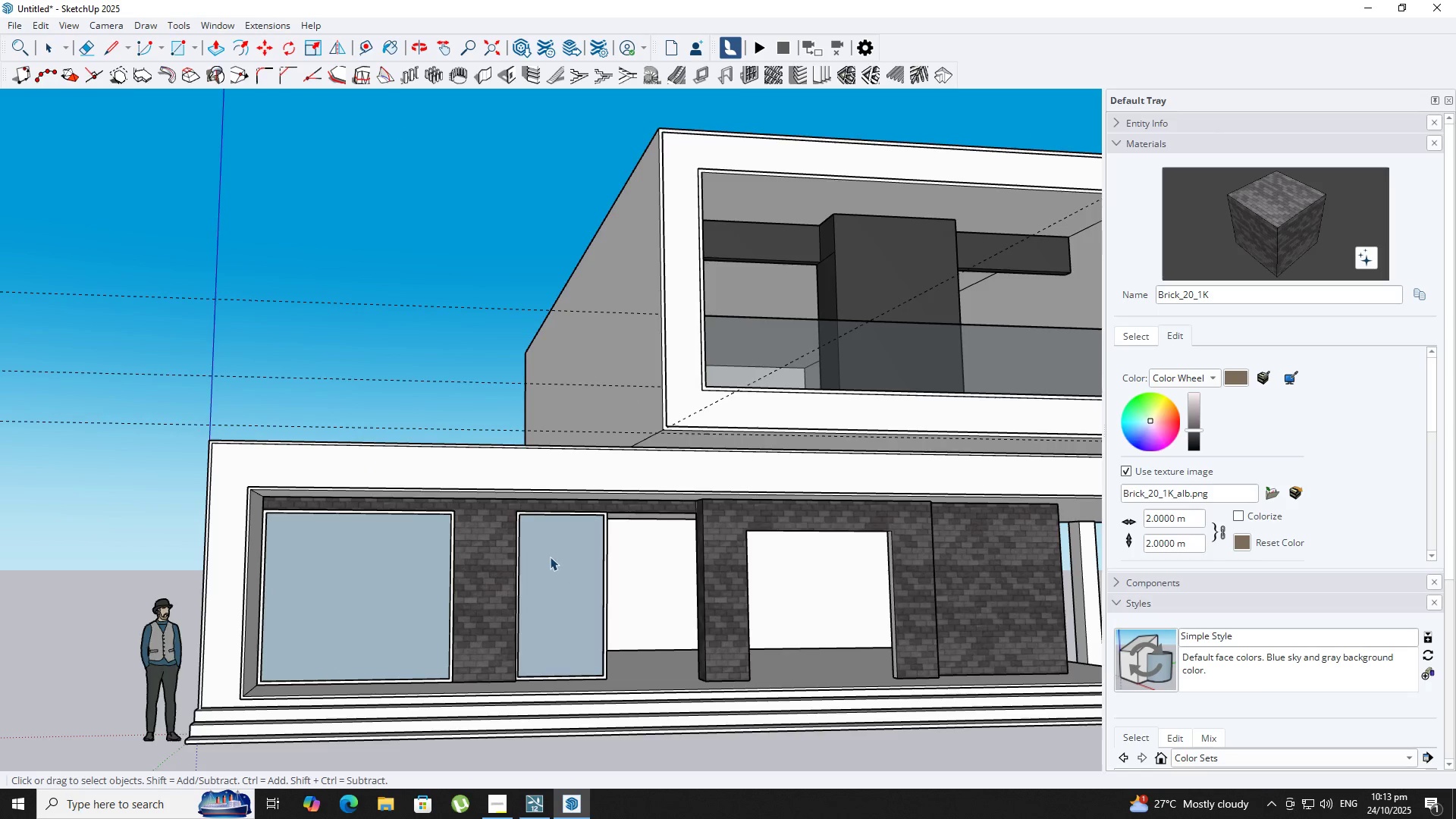 
scroll: coordinate [489, 494], scroll_direction: up, amount: 5.0
 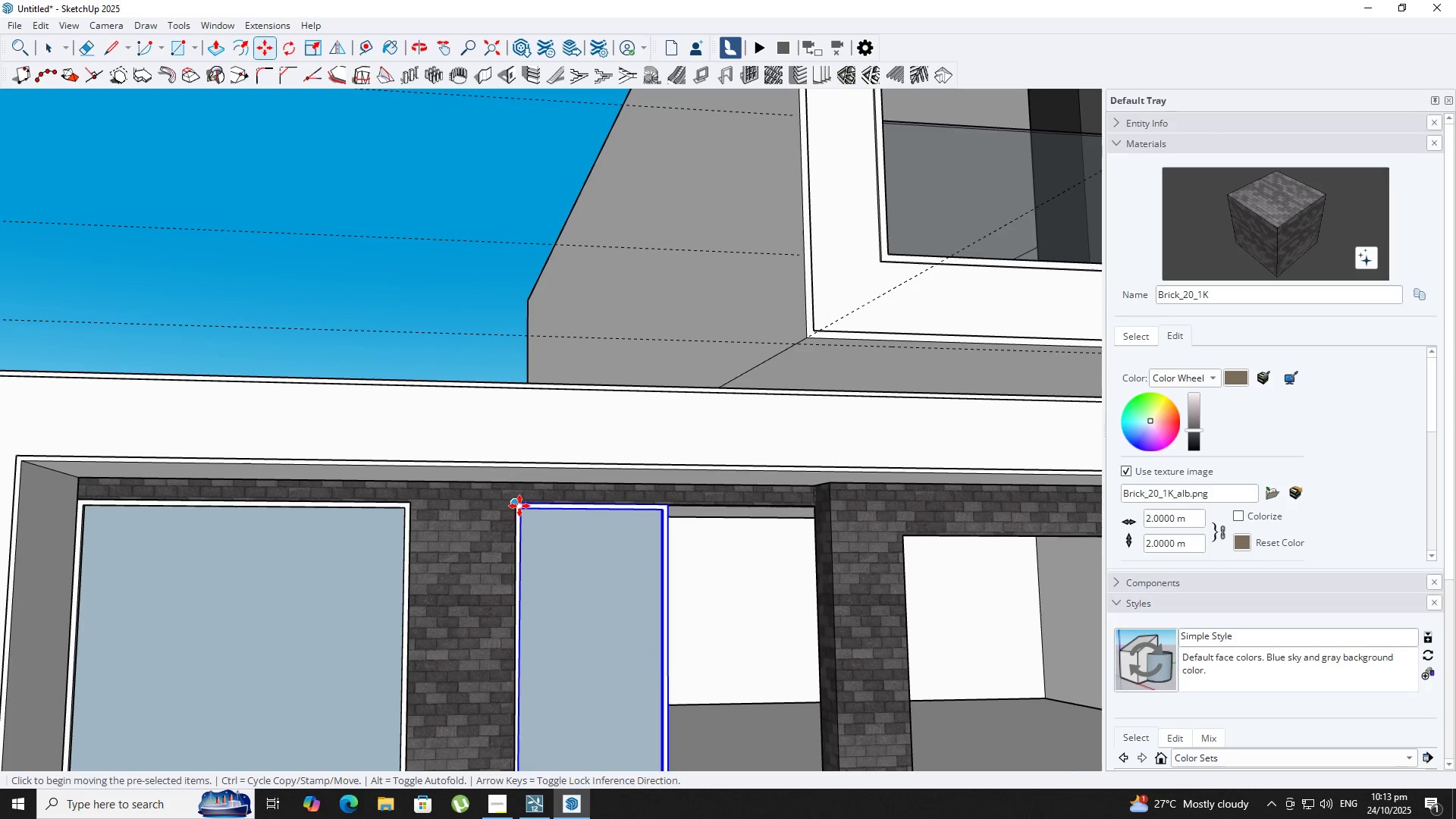 
left_click([548, 534])
 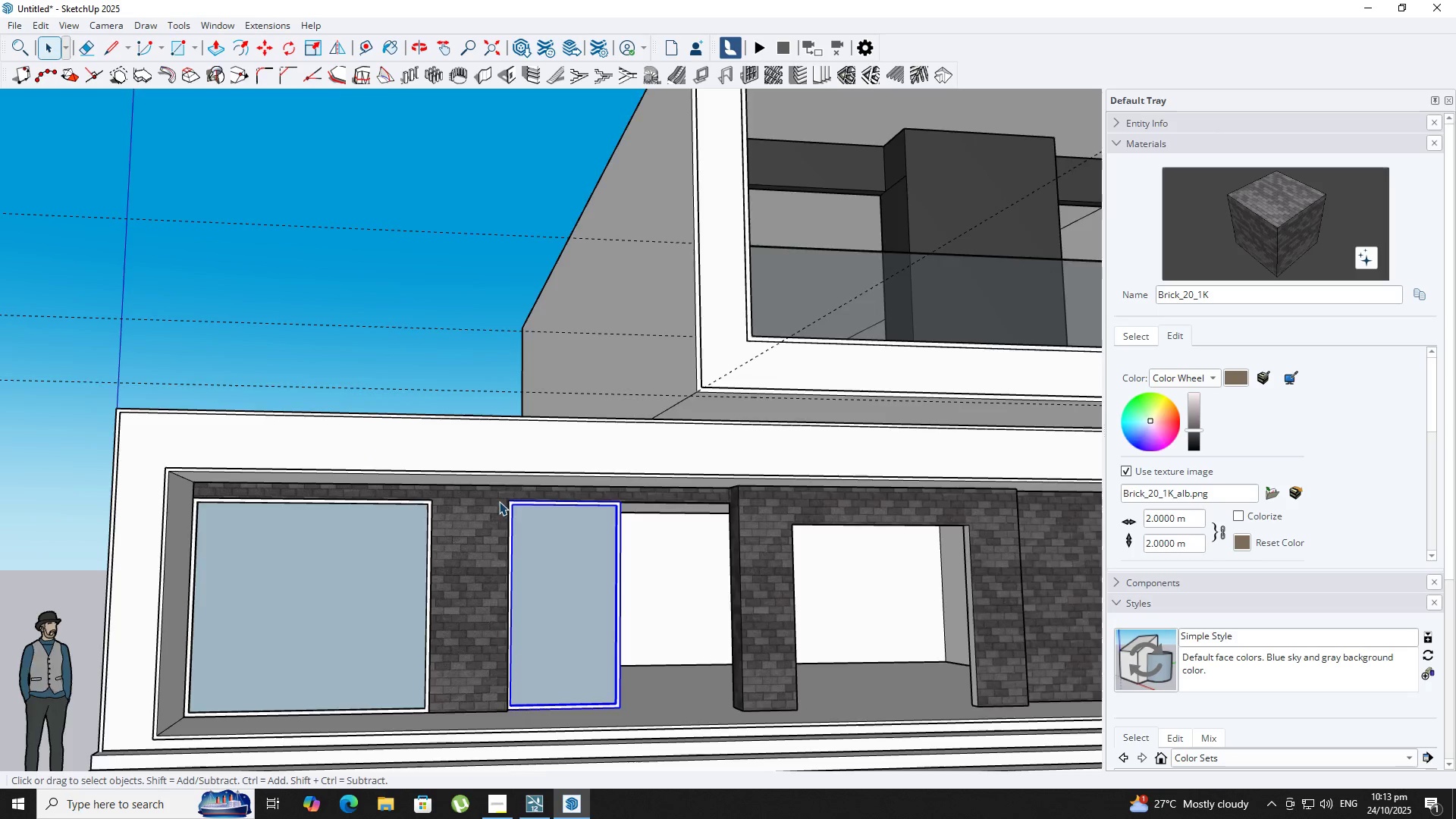 
type(nm)
 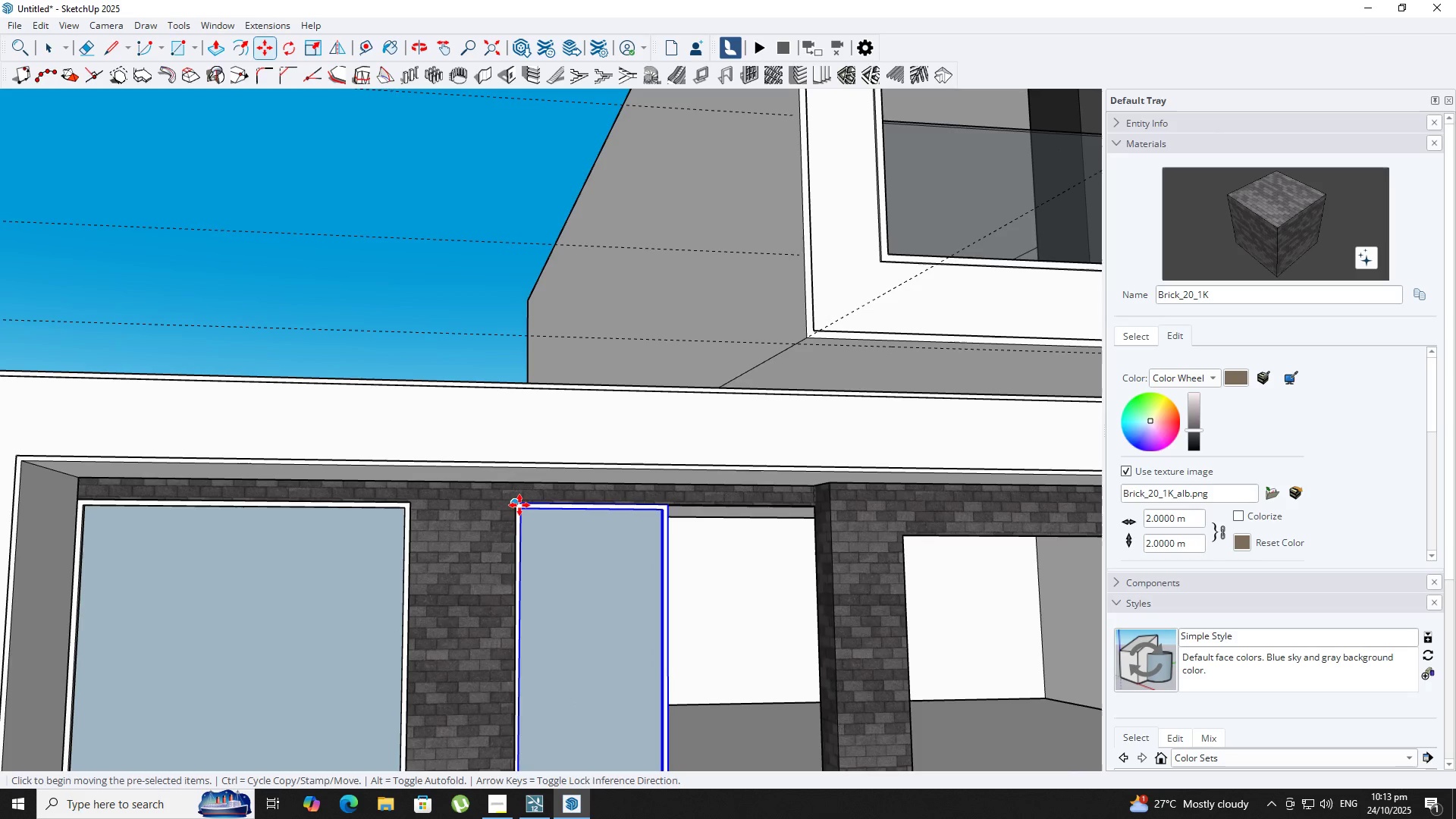 
key(Control+ControlLeft)
 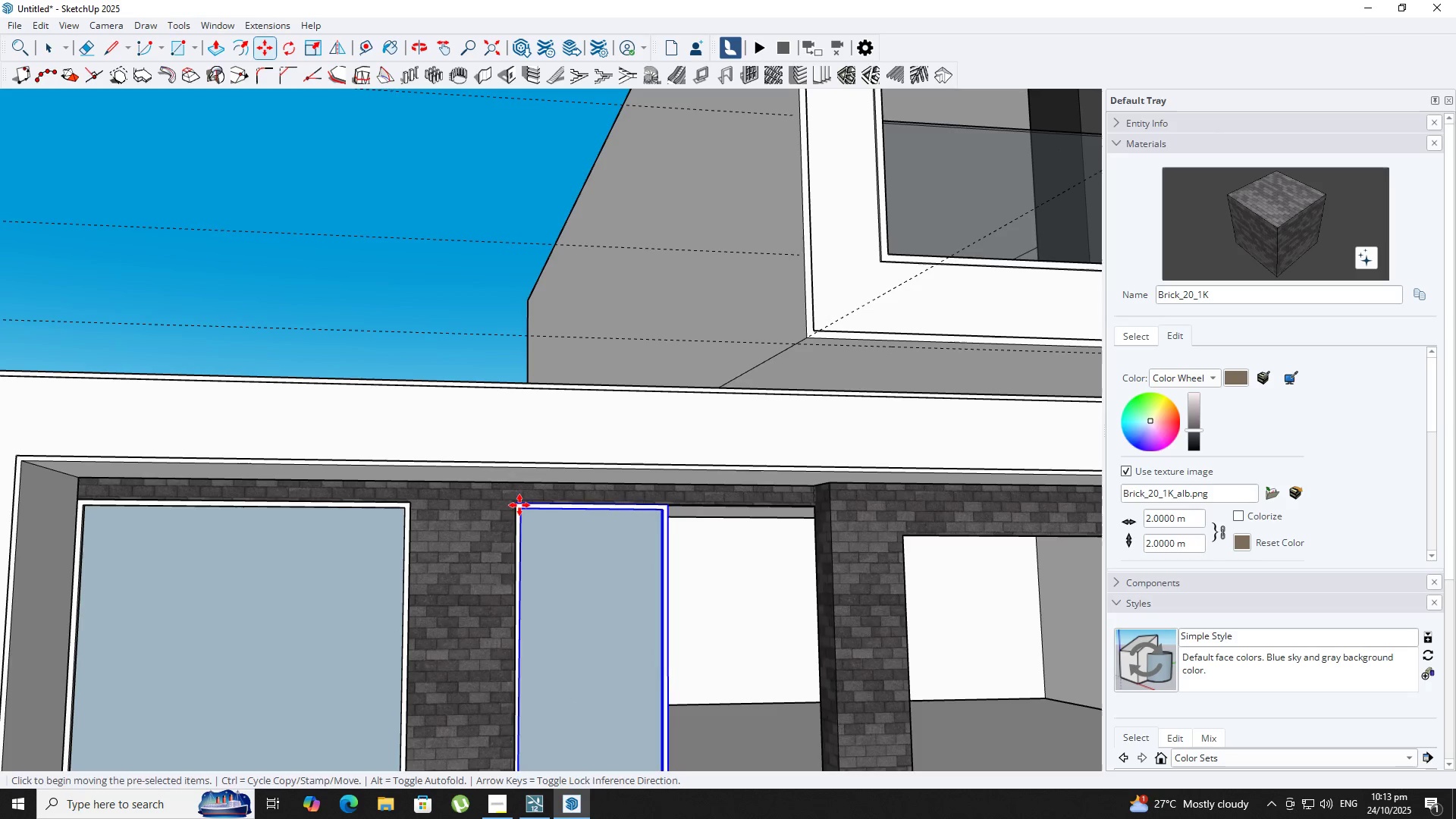 
left_click([519, 505])
 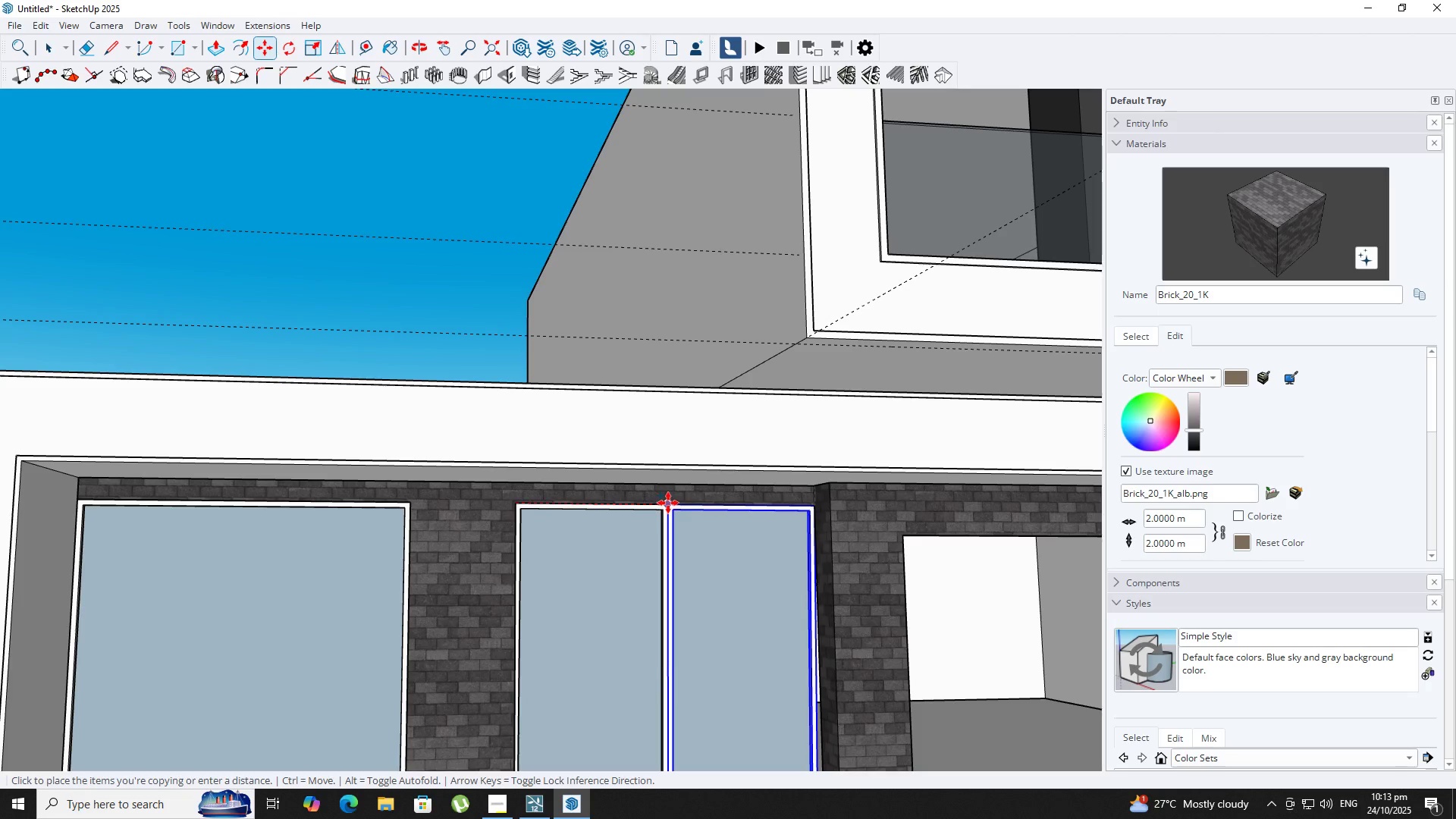 
left_click([670, 501])
 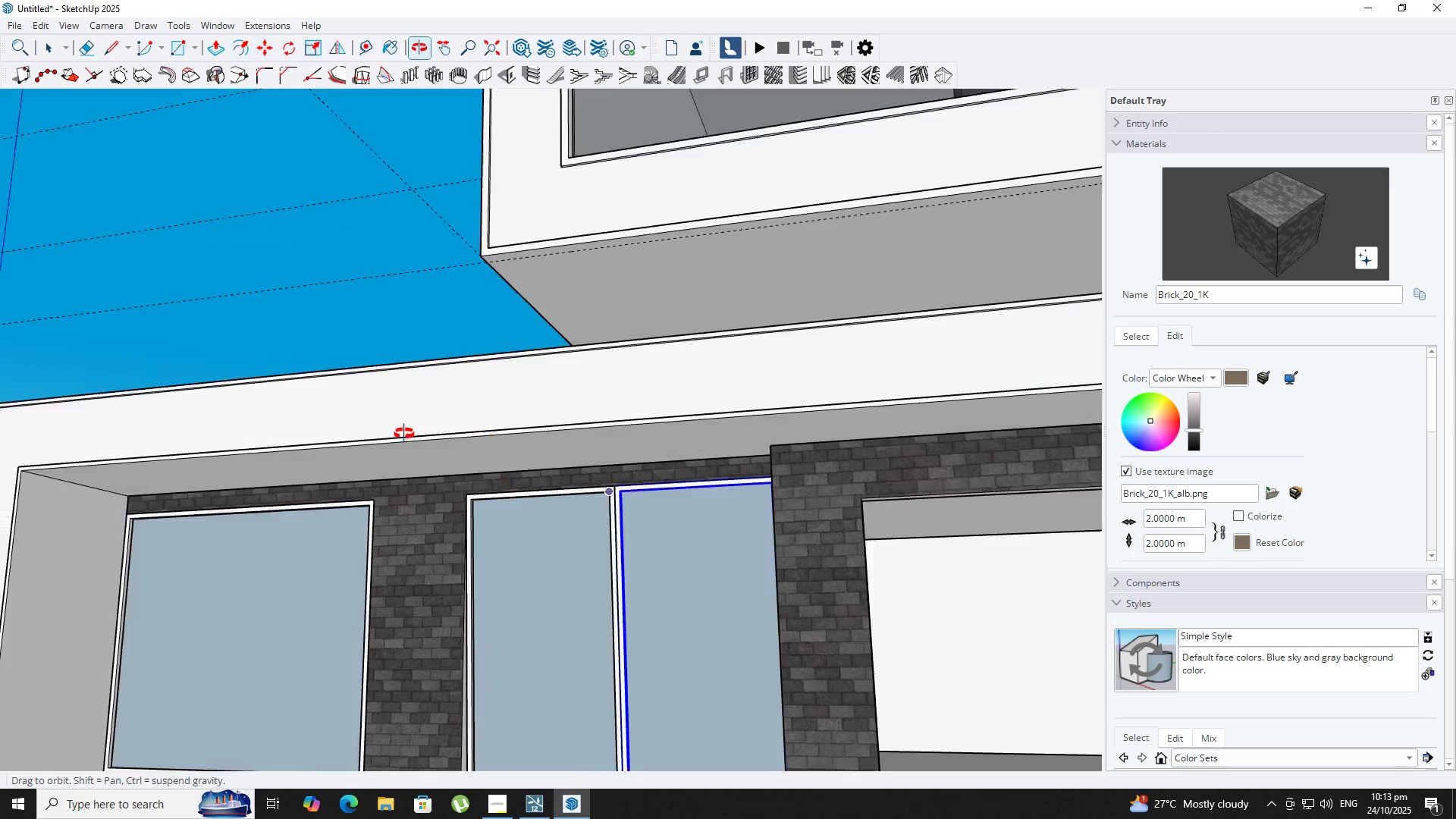 
scroll: coordinate [510, 513], scroll_direction: up, amount: 1.0
 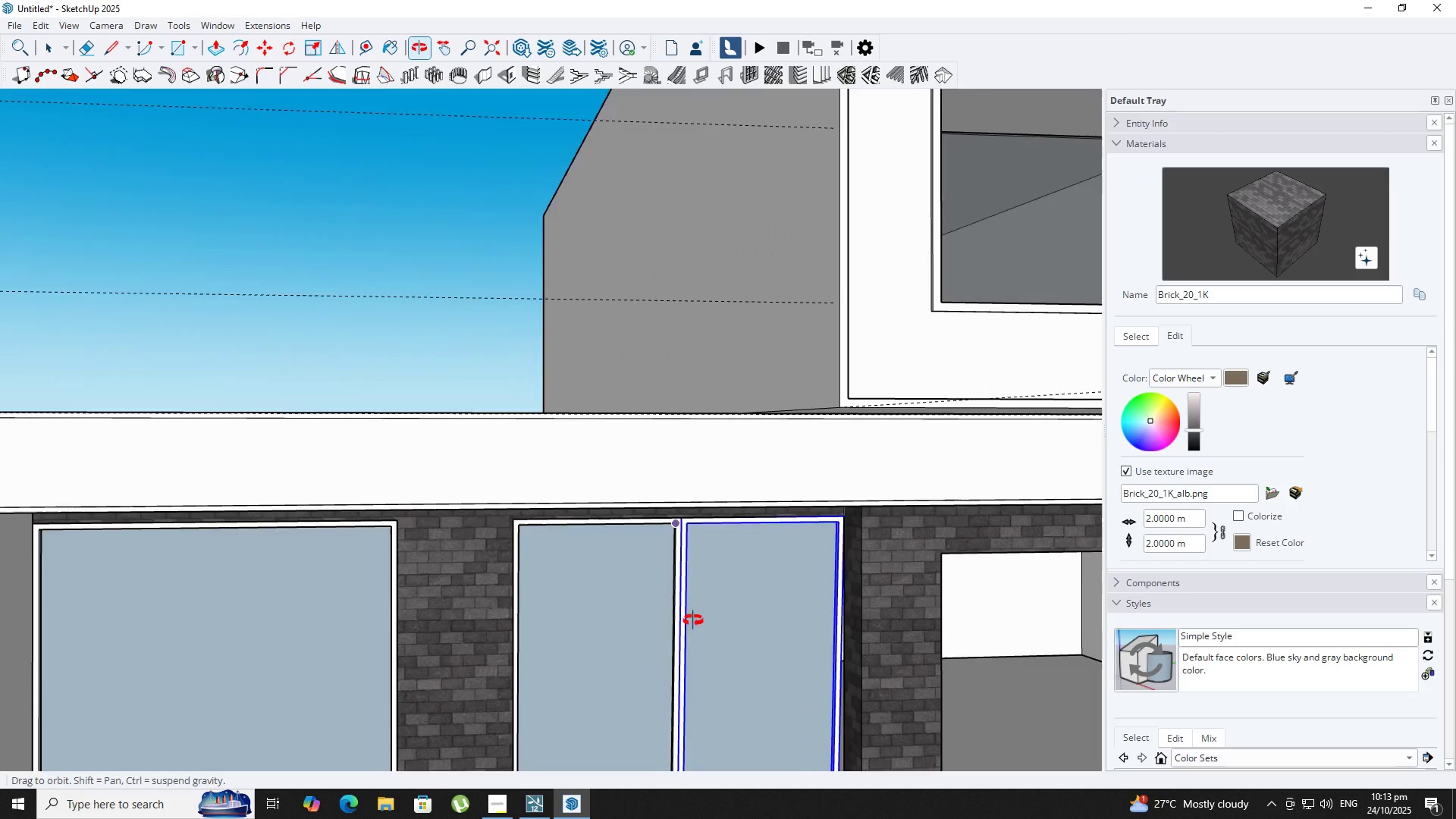 
hold_key(key=ShiftLeft, duration=0.38)
 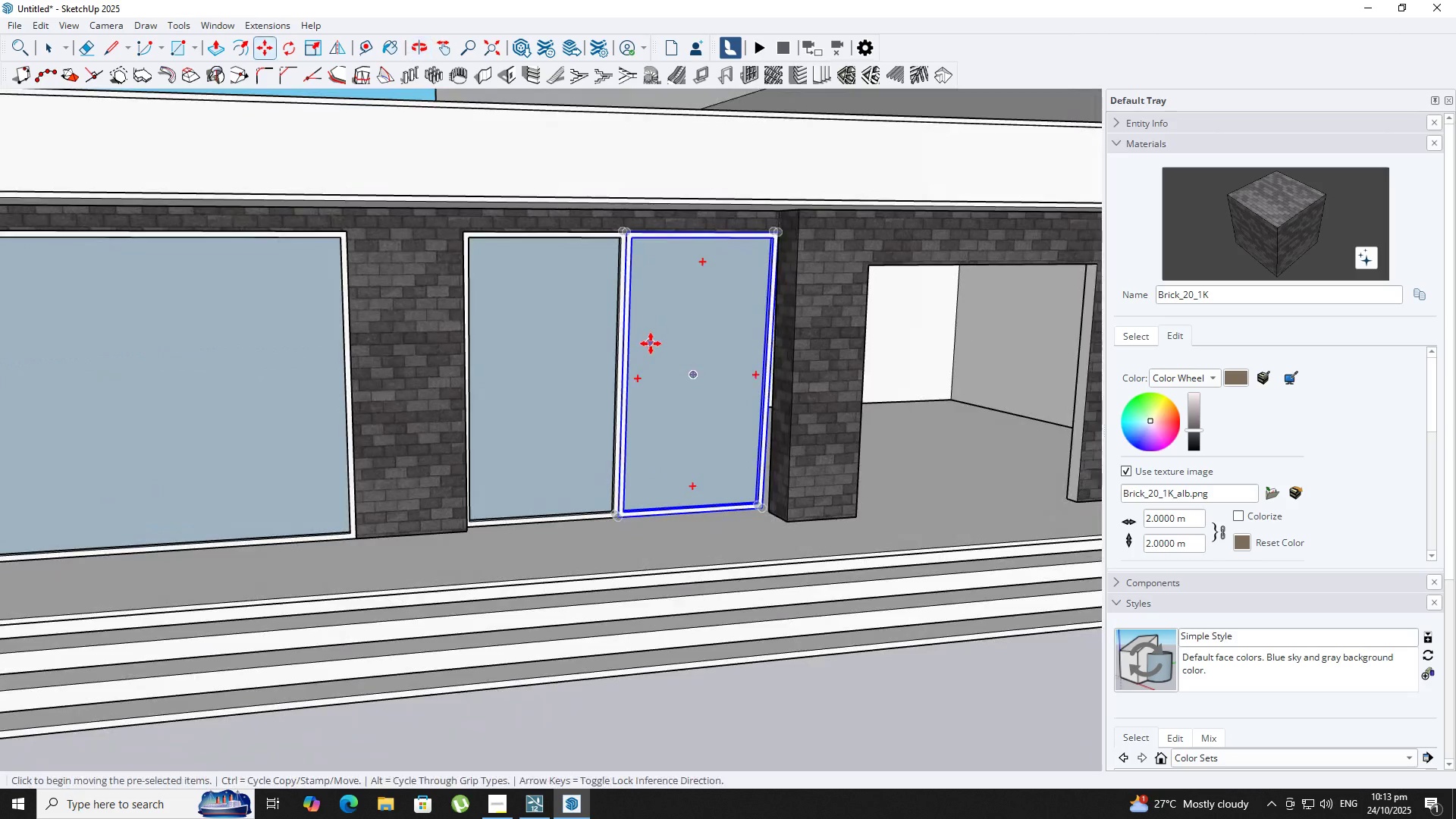 
key(Control+Z)
 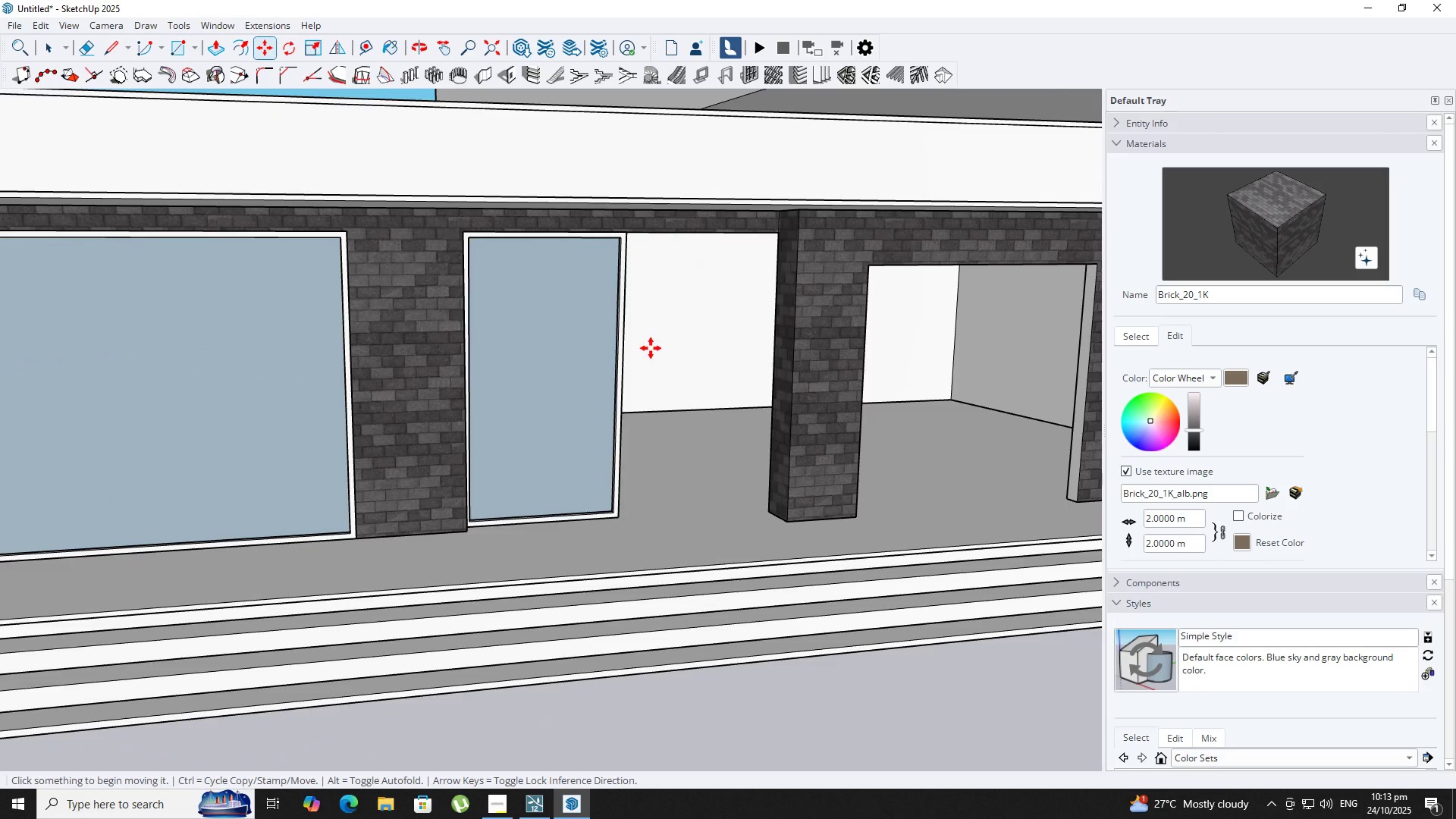 
key(Control+Z)
 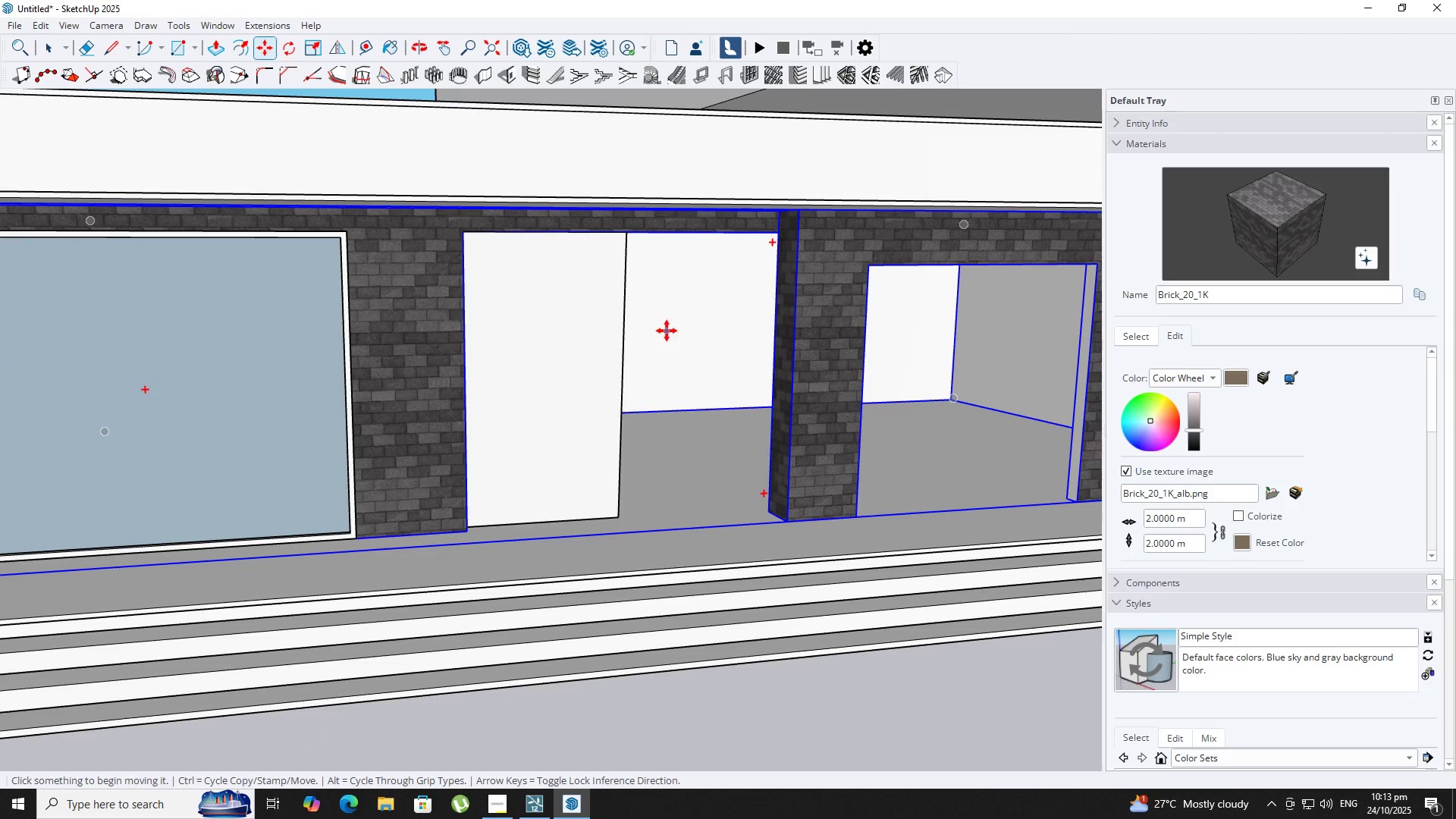 
key(Control+Z)
 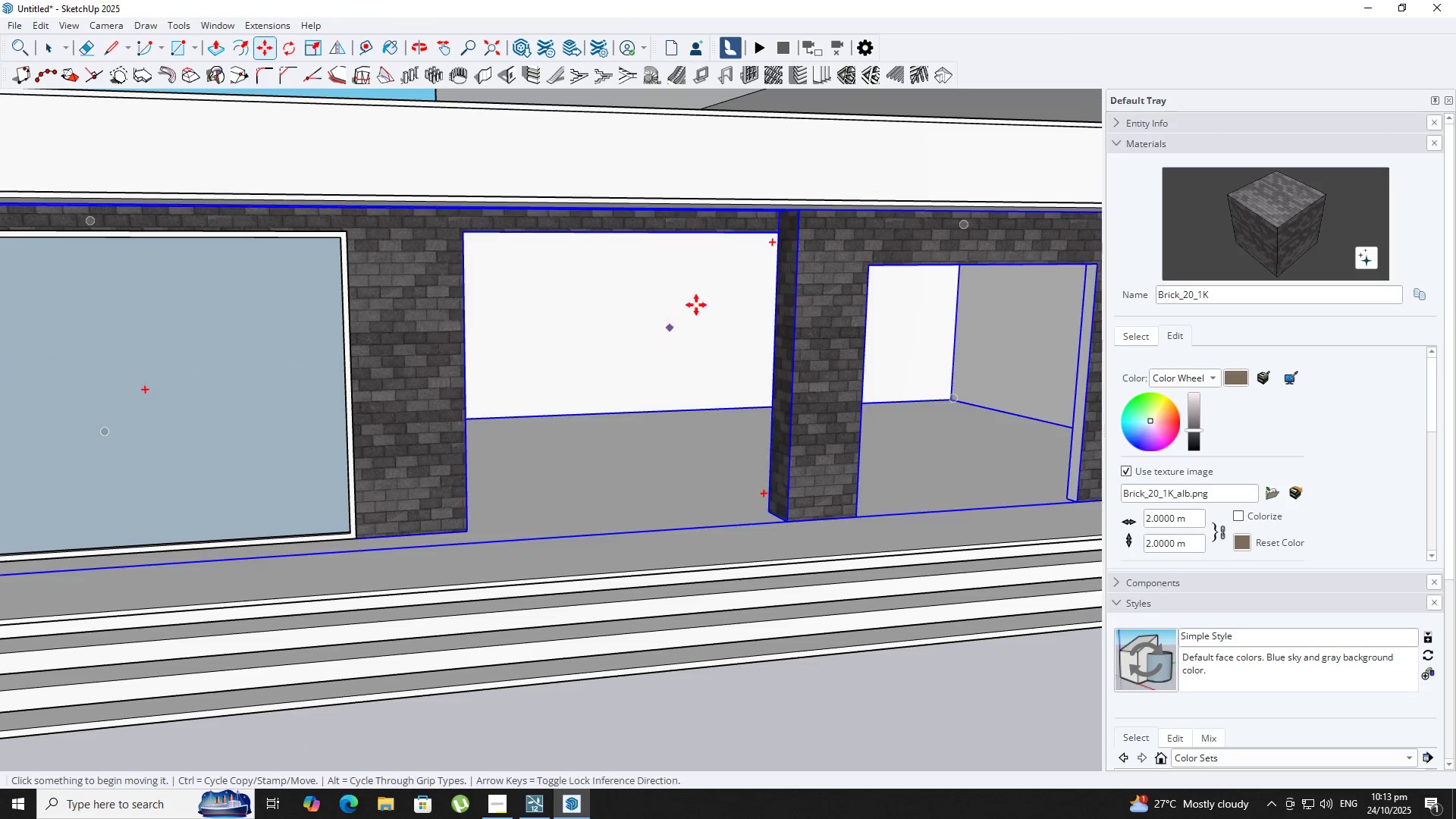 
key(R)
 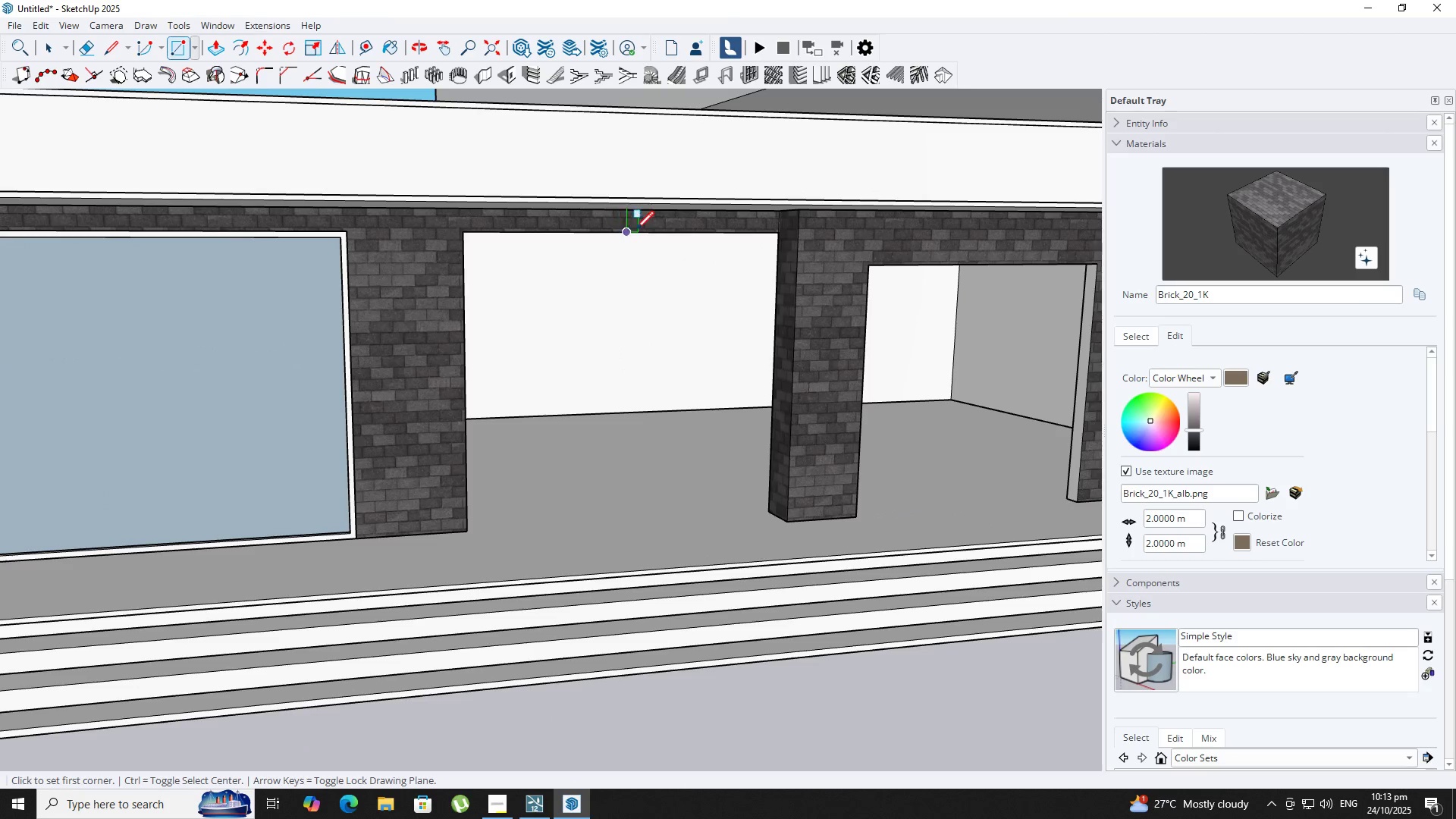 
left_click([629, 231])
 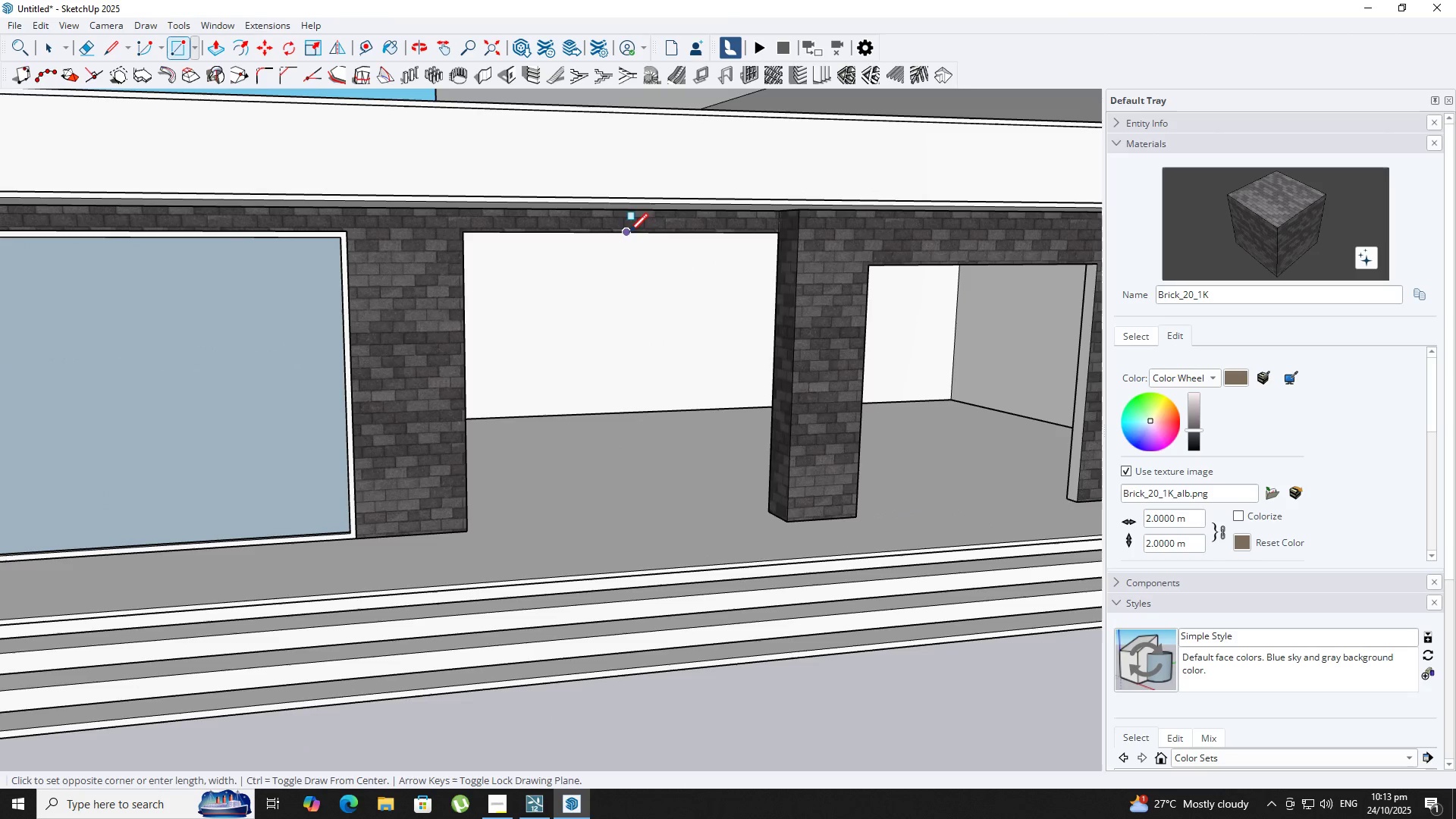 
key(ArrowLeft)
 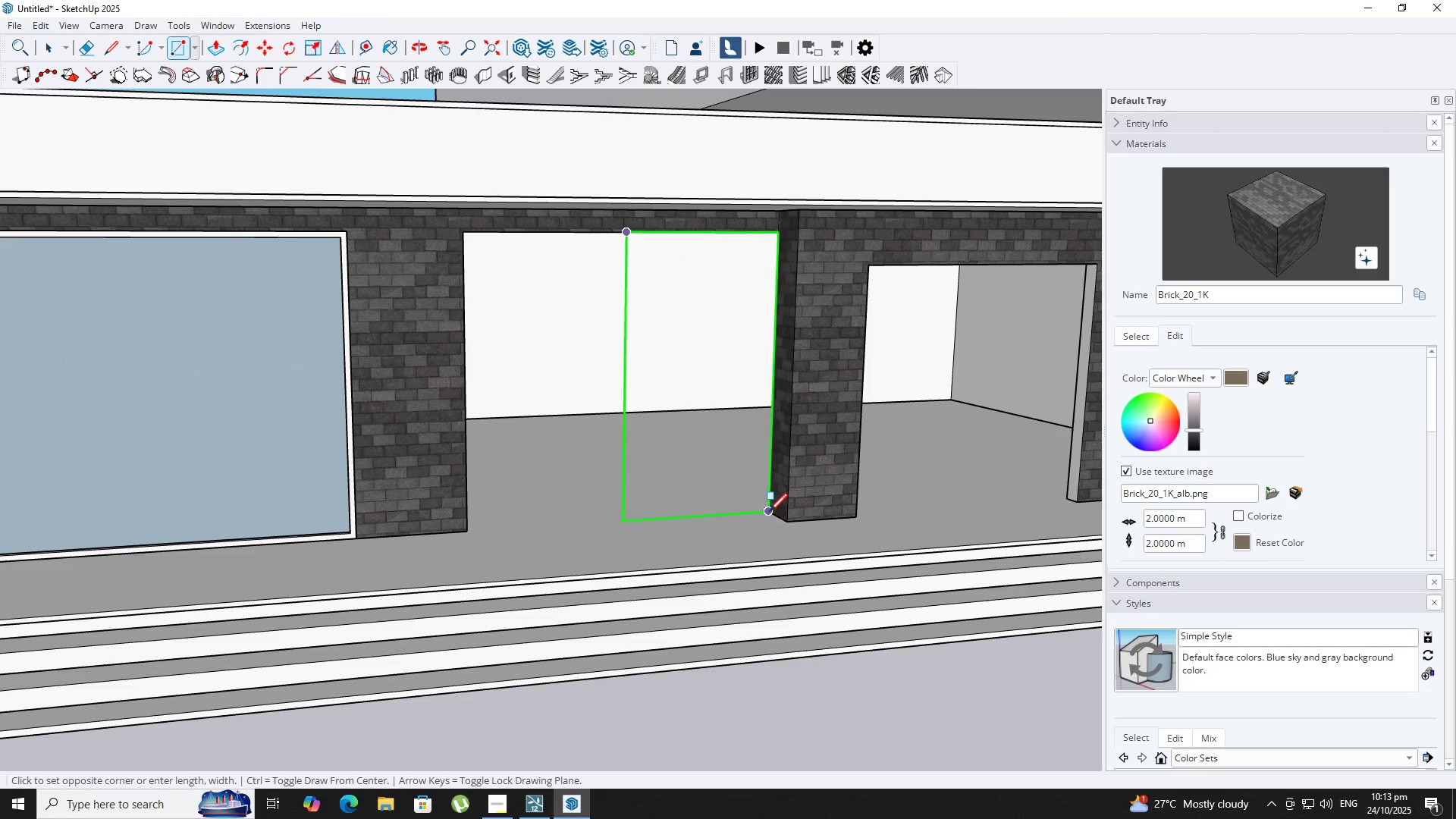 
key(Space)
 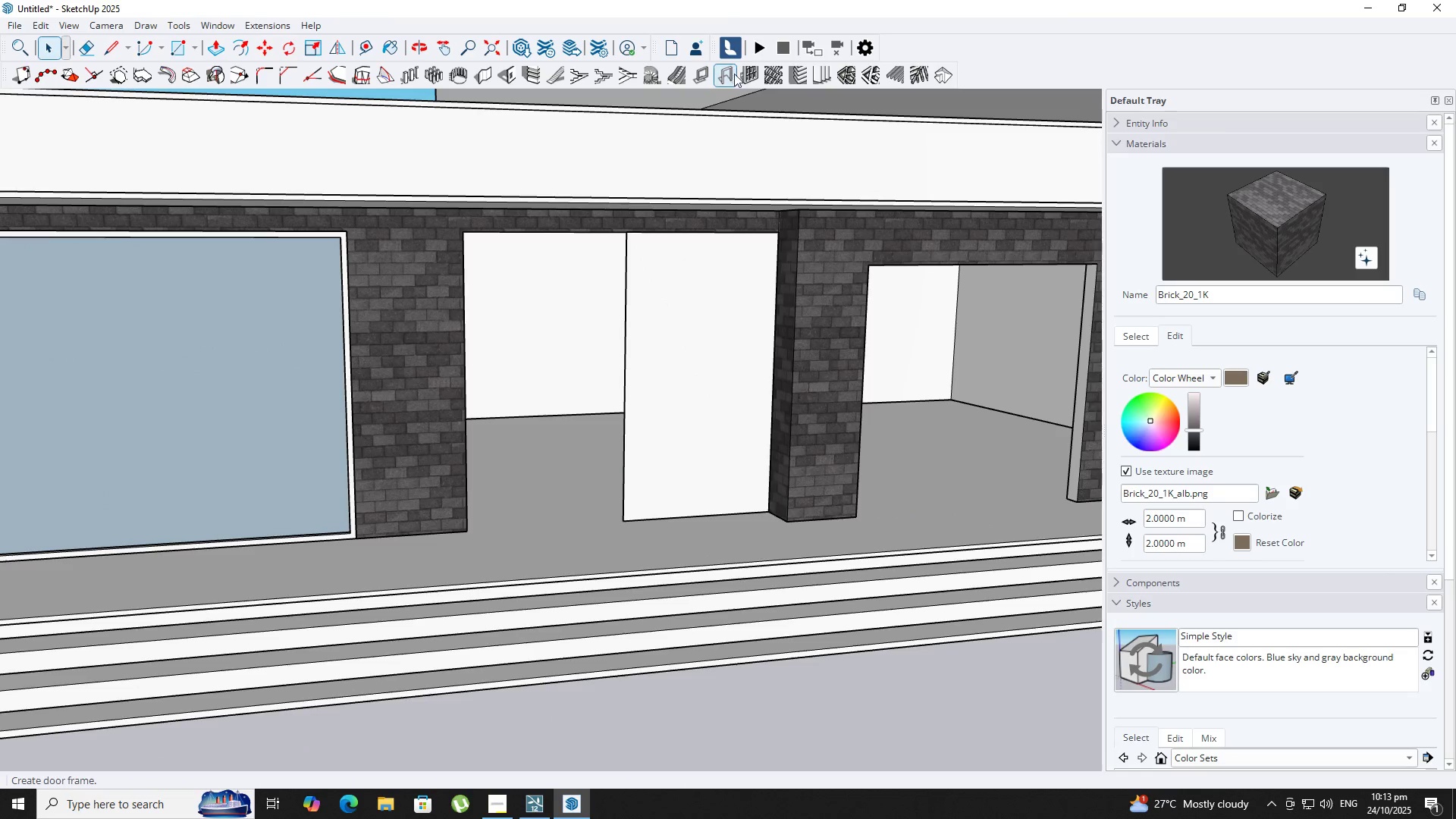 
left_click([750, 76])
 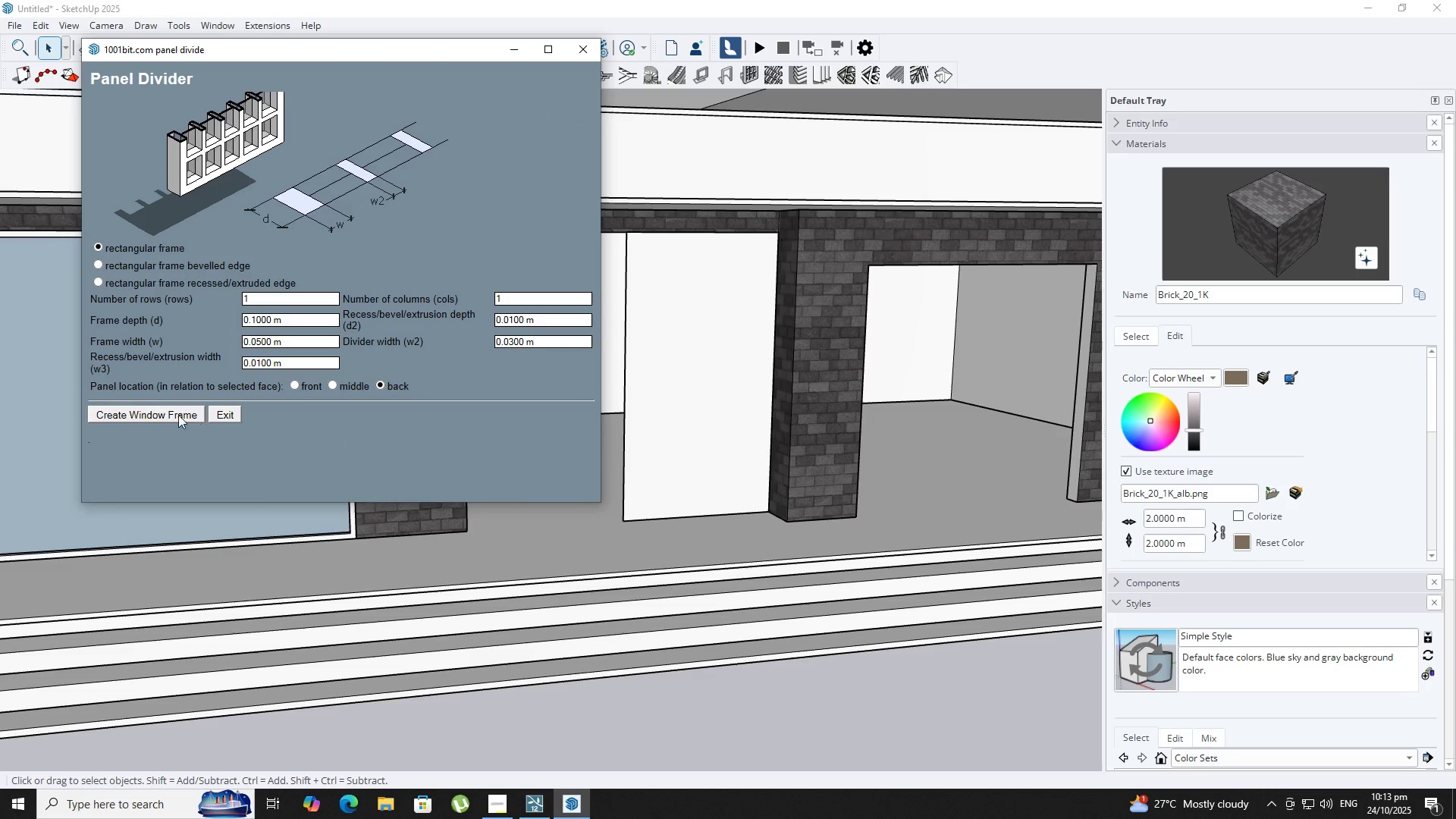 
left_click([177, 414])
 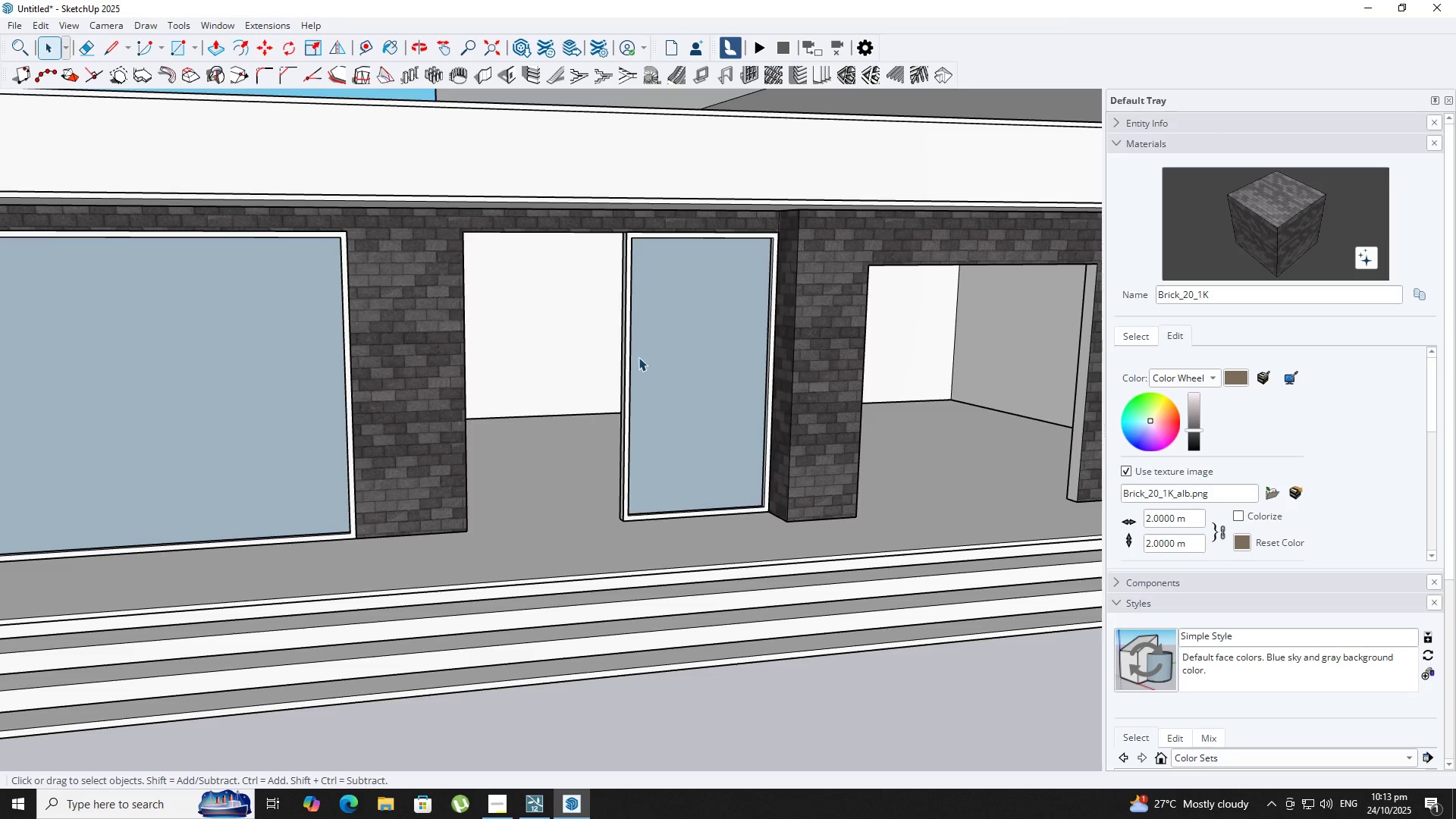 
left_click([635, 341])
 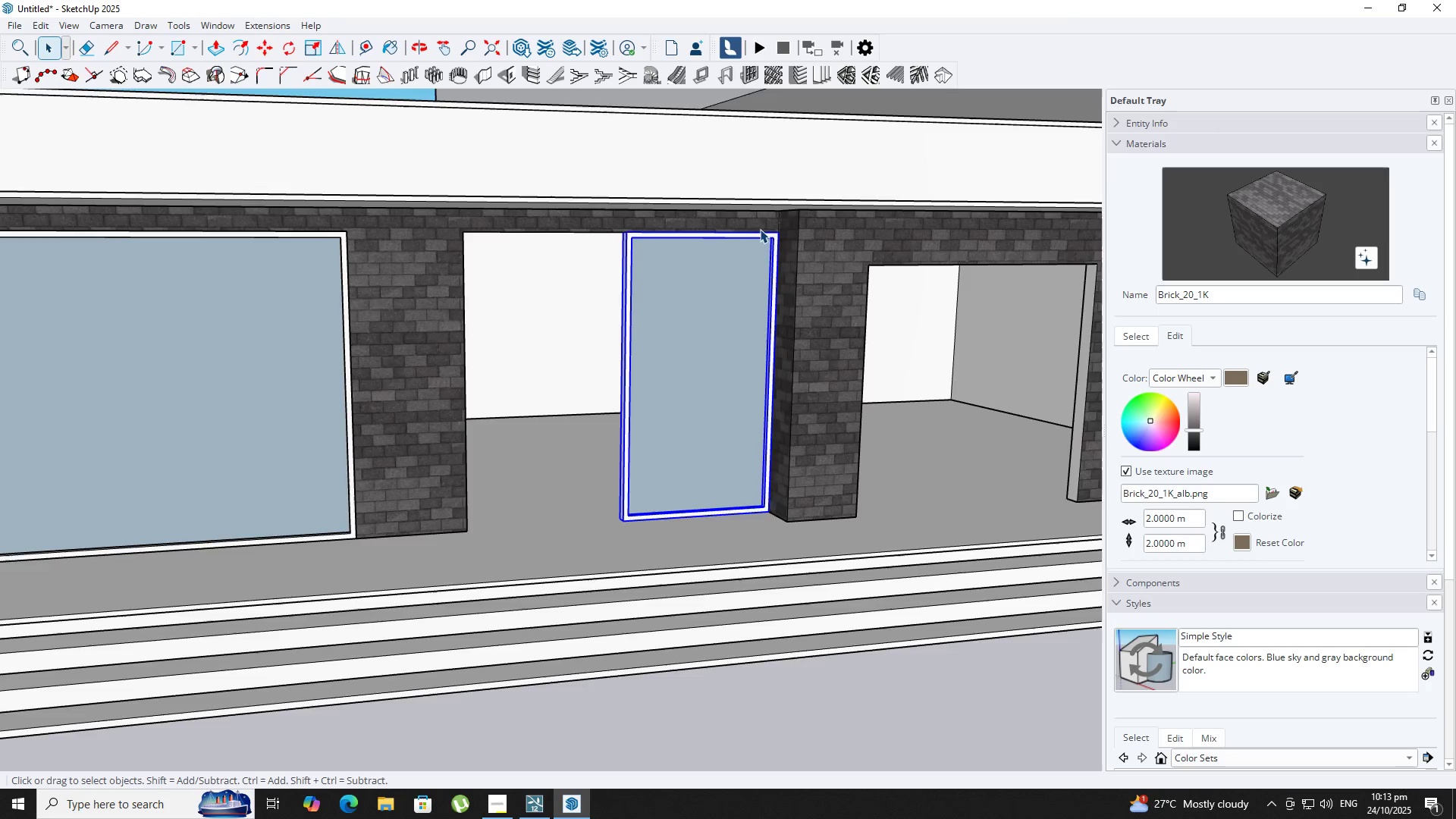 
scroll: coordinate [775, 237], scroll_direction: up, amount: 1.0
 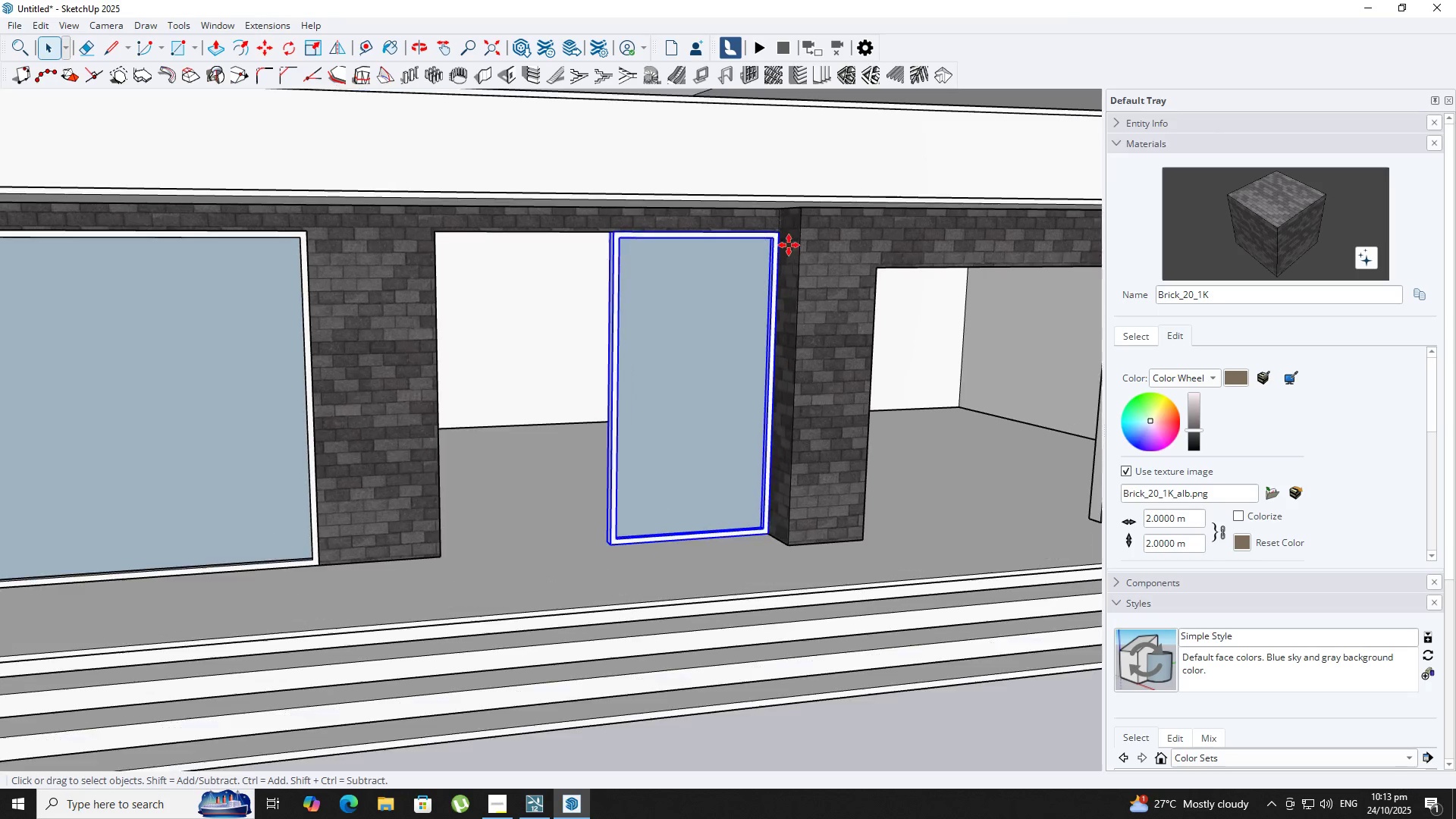 
key(M)
 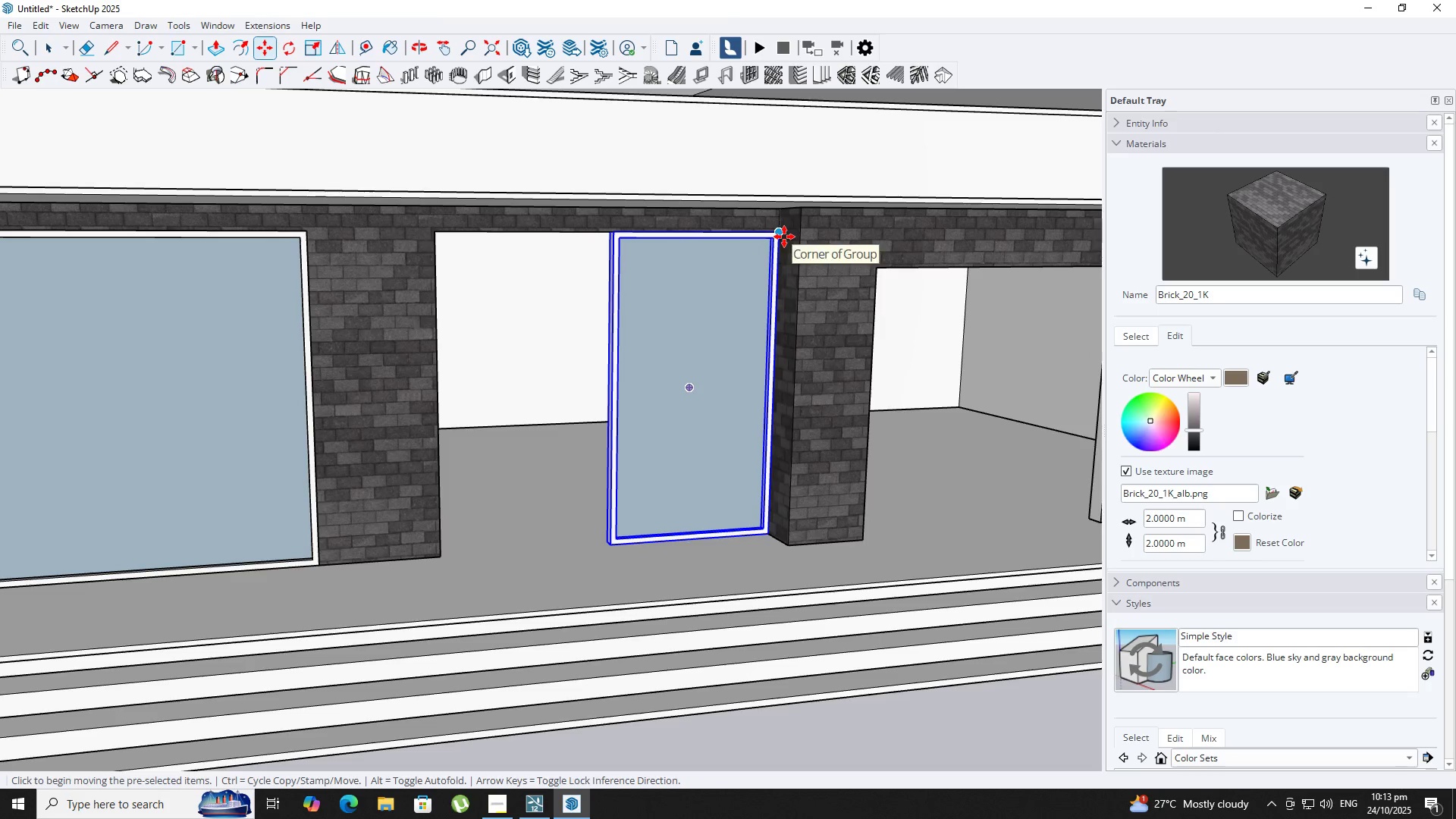 
key(Control+ControlLeft)
 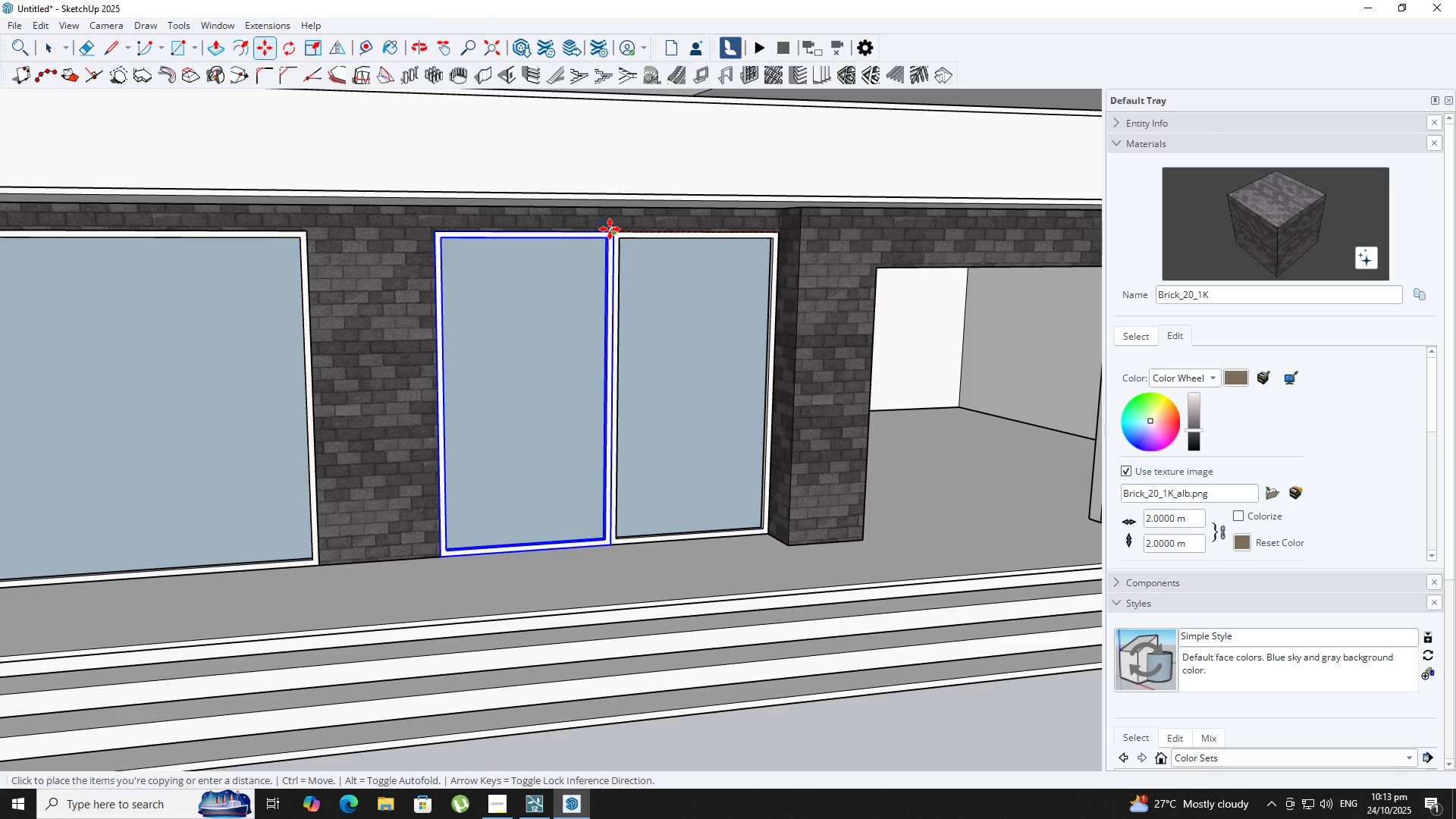 
left_click([610, 228])
 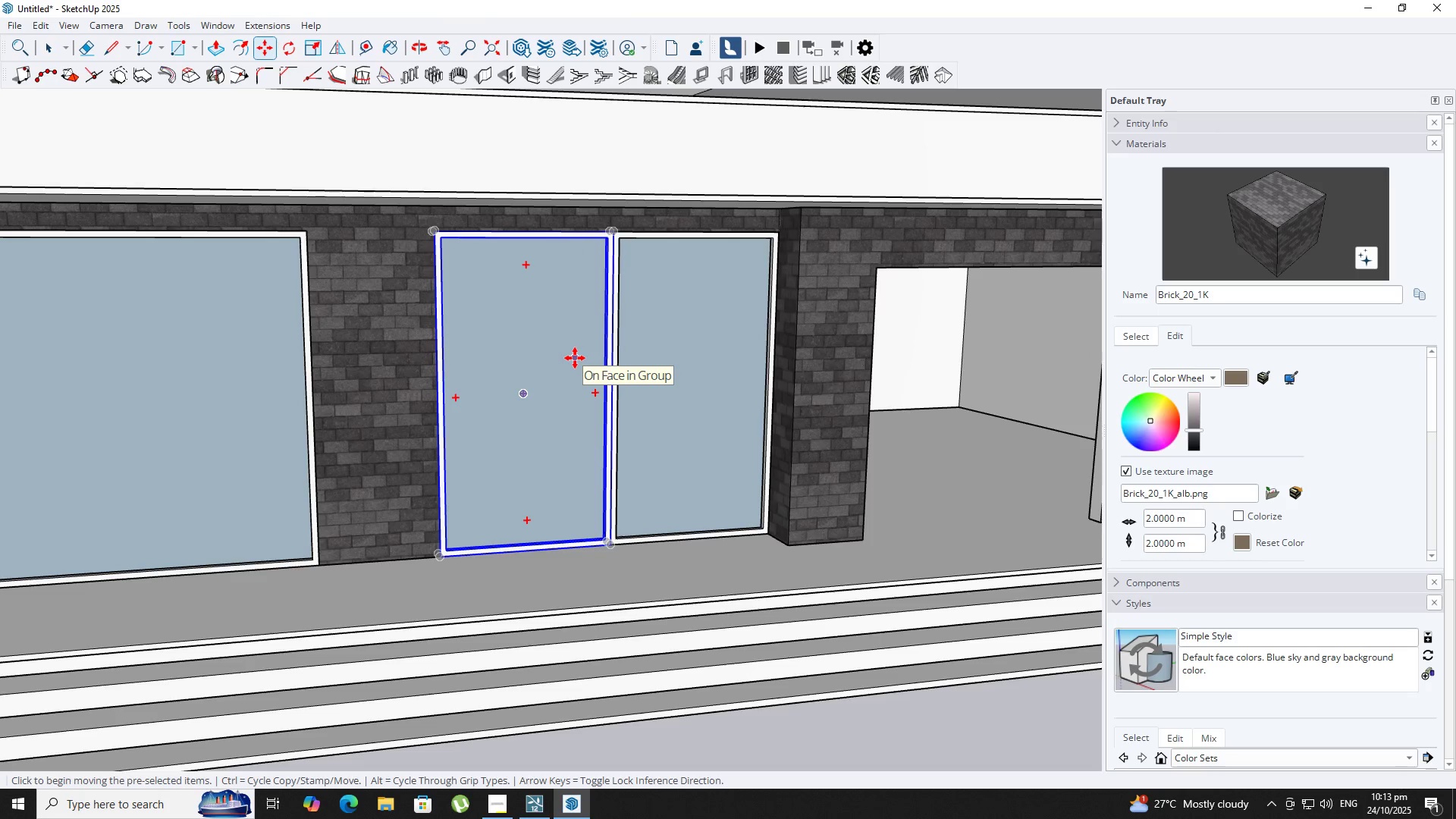 
scroll: coordinate [617, 396], scroll_direction: down, amount: 3.0
 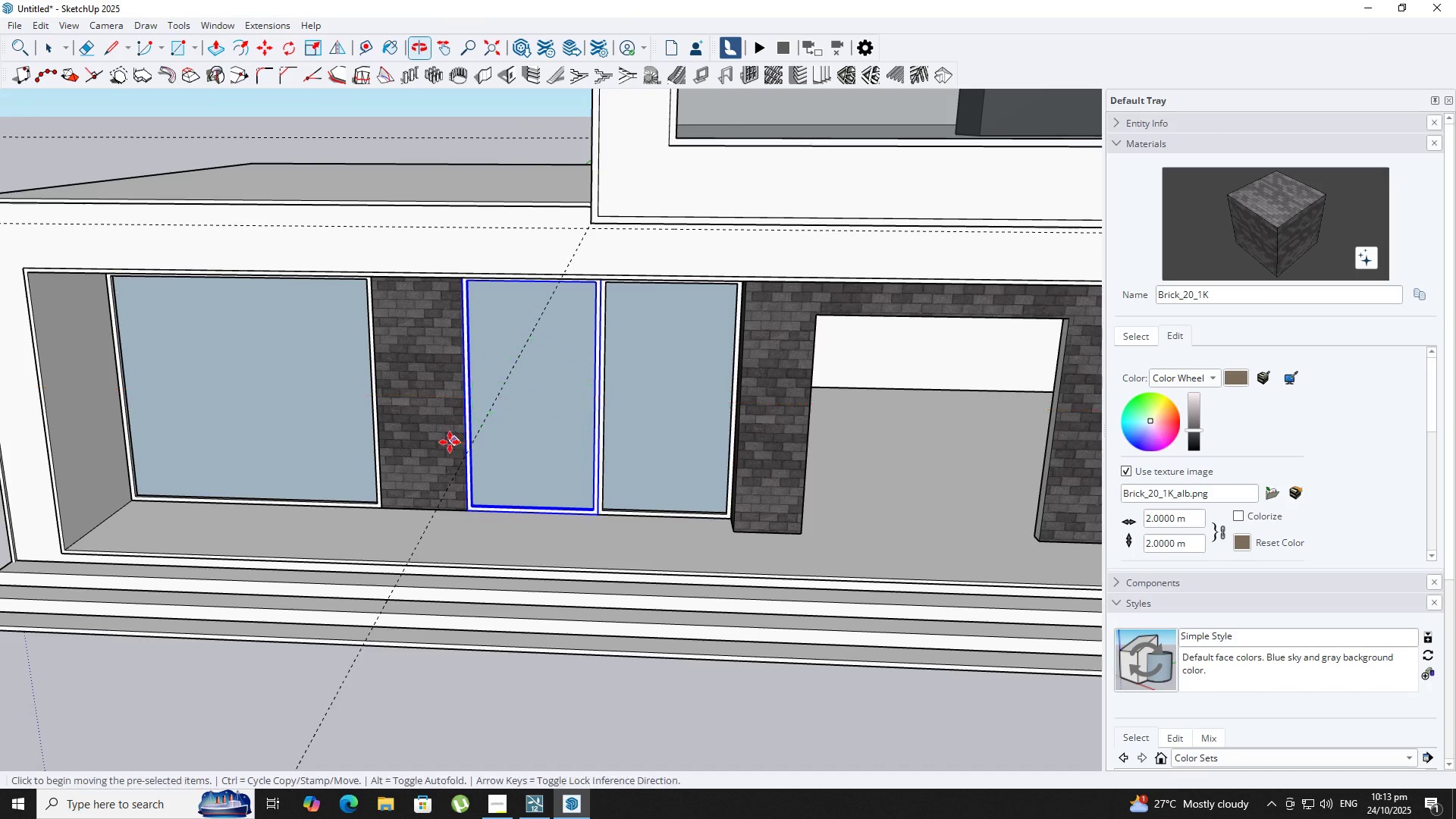 
scroll: coordinate [598, 515], scroll_direction: up, amount: 13.0
 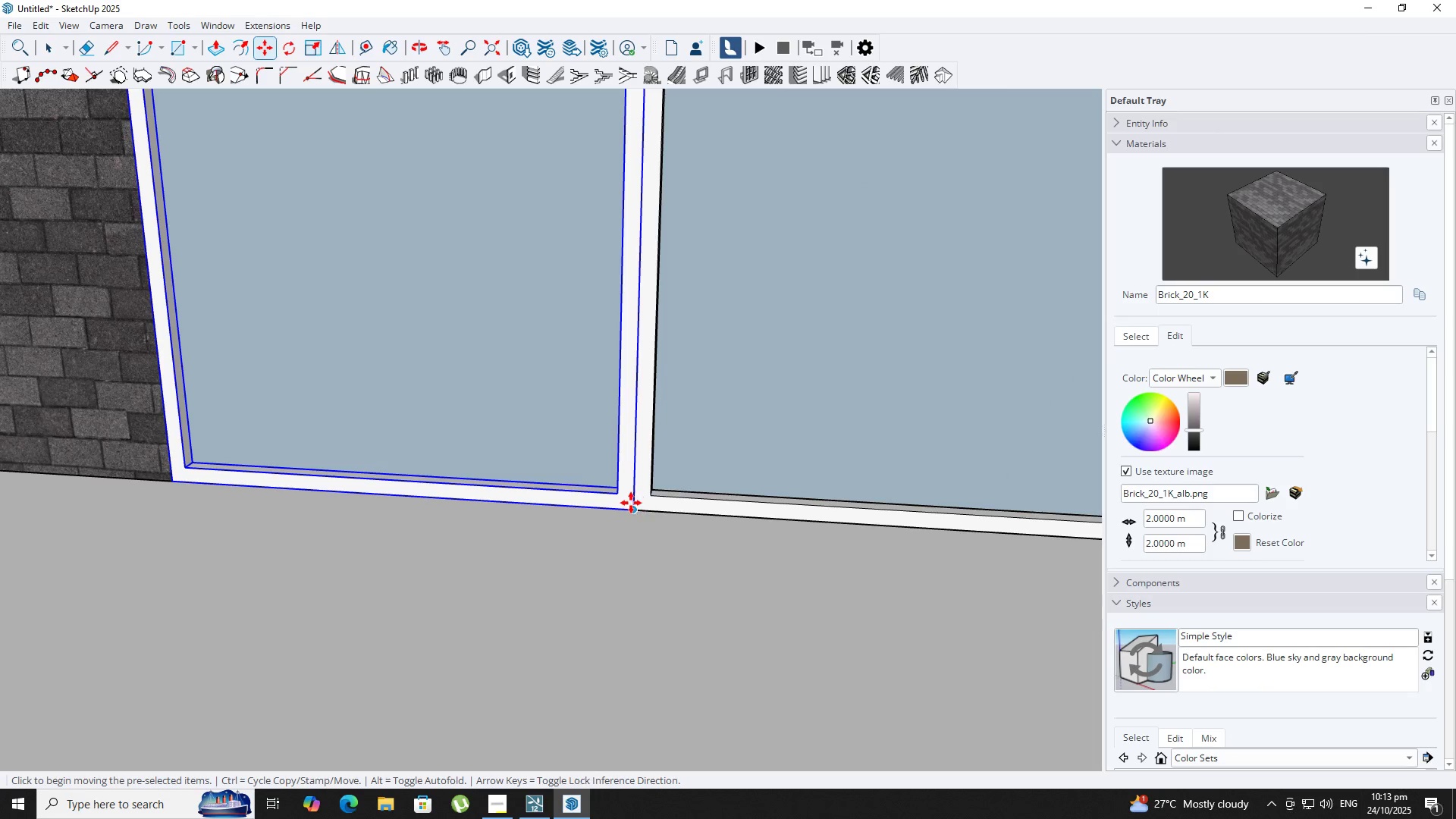 
left_click([631, 503])
 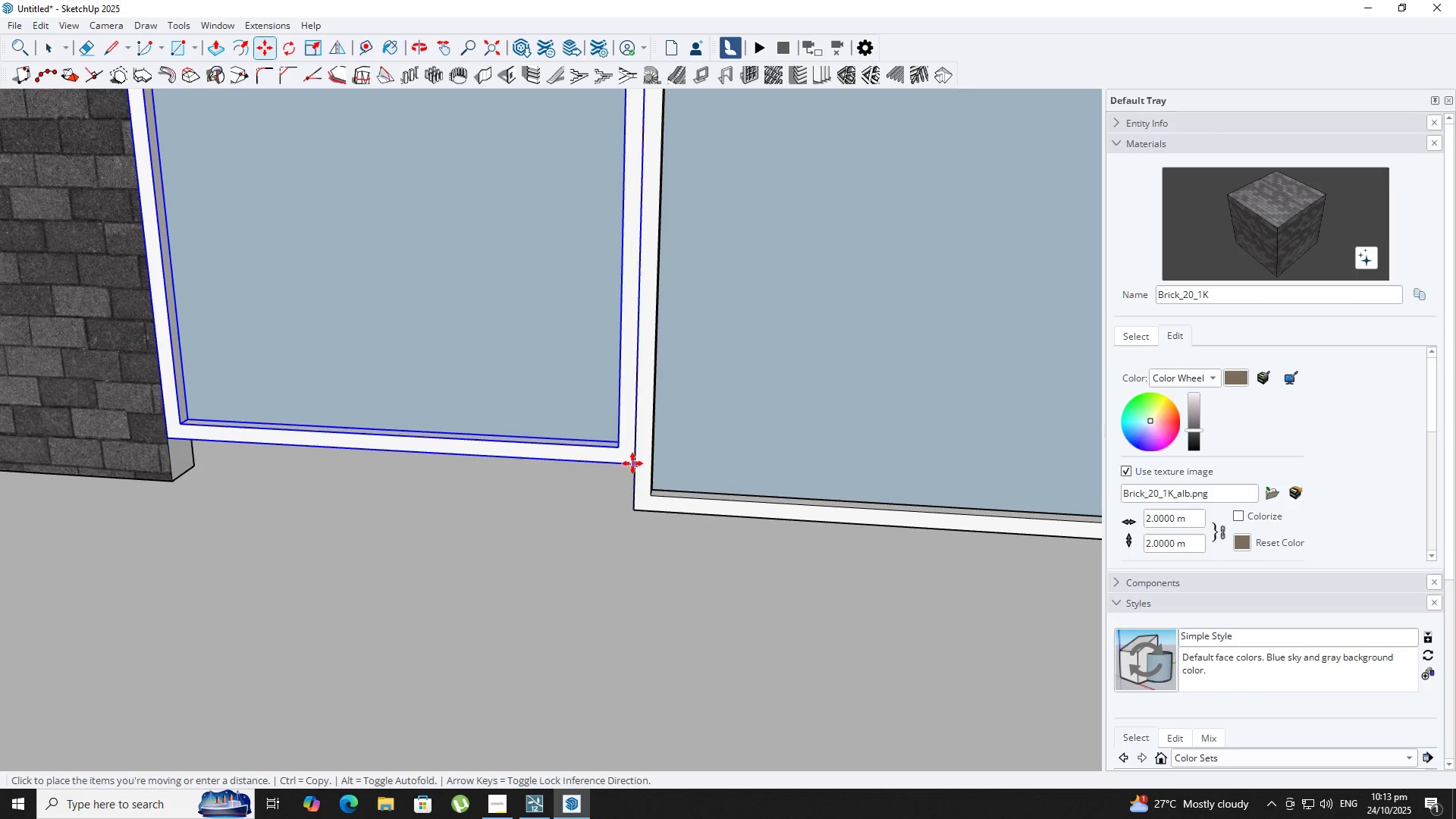 
scroll: coordinate [632, 463], scroll_direction: up, amount: 1.0
 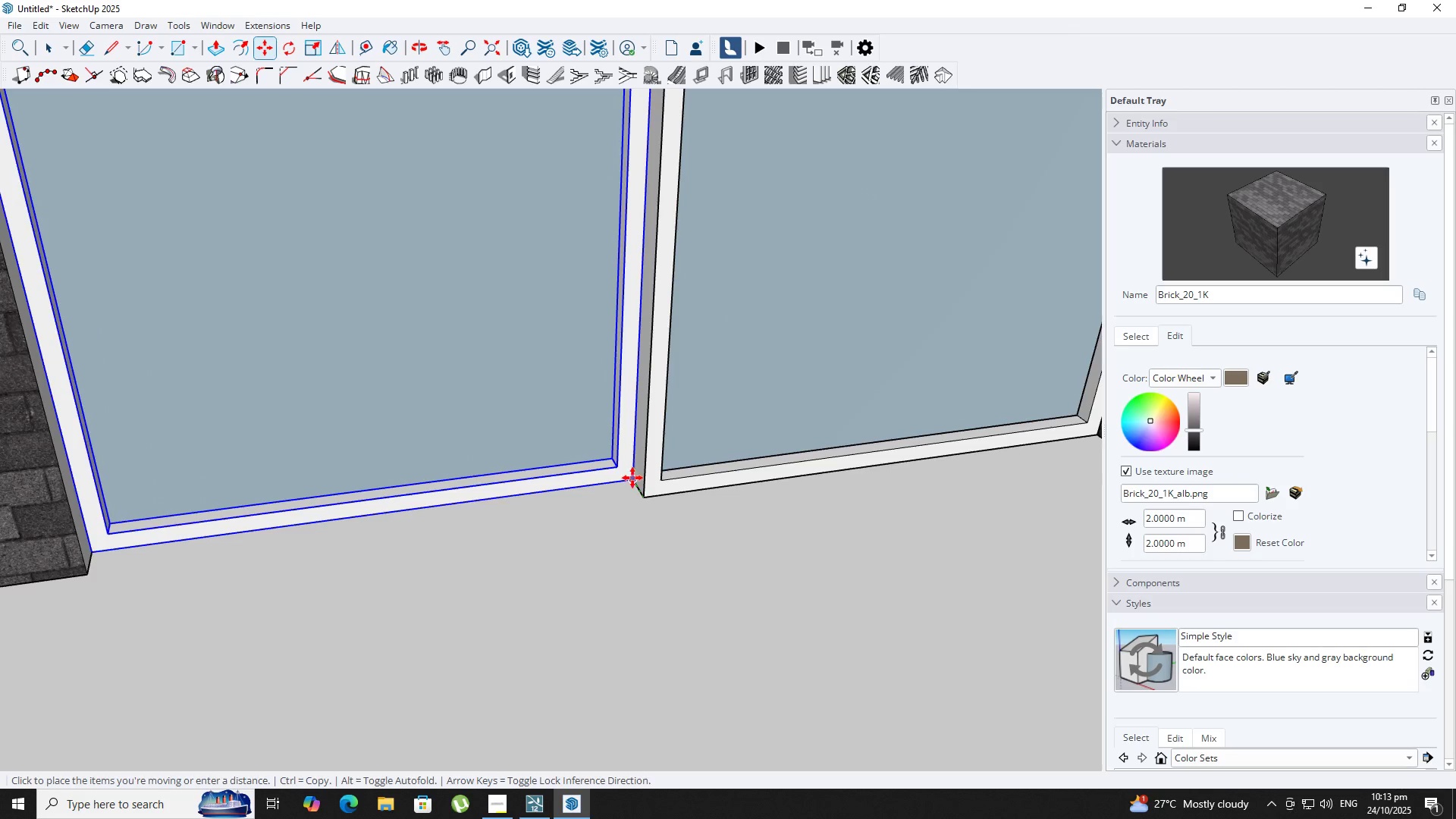 
left_click([639, 480])
 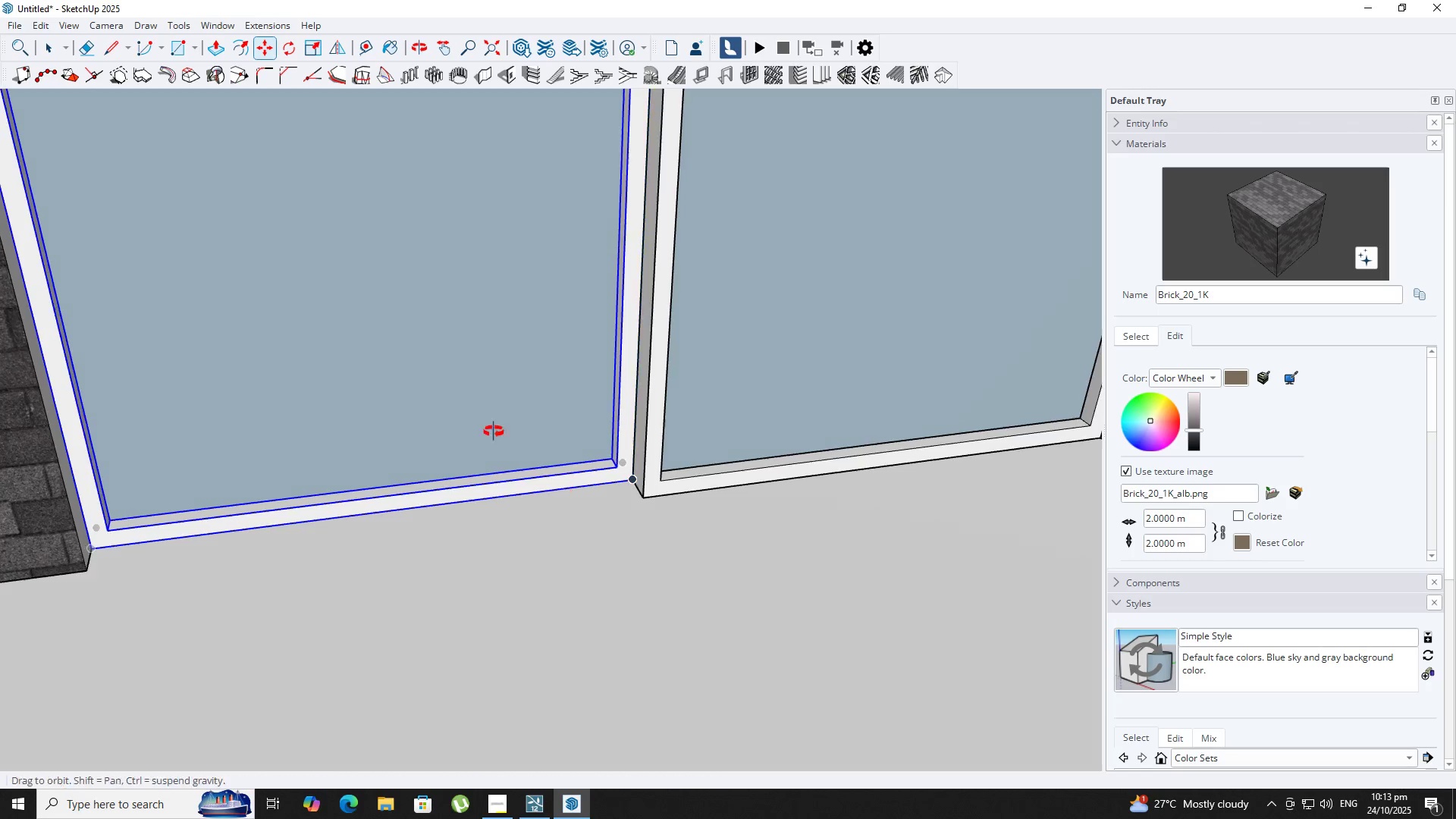 
scroll: coordinate [454, 664], scroll_direction: down, amount: 11.0
 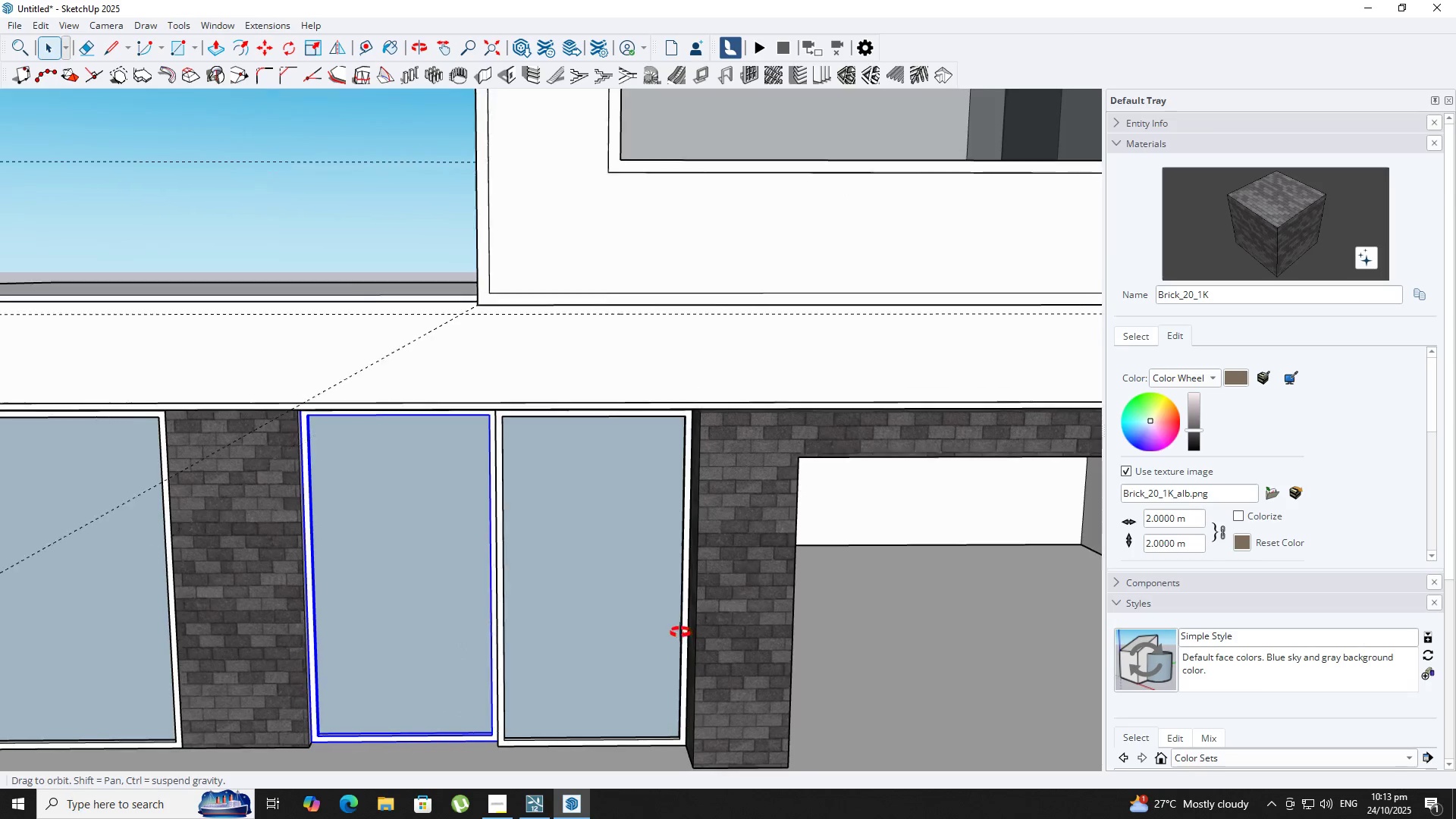 
key(Space)
 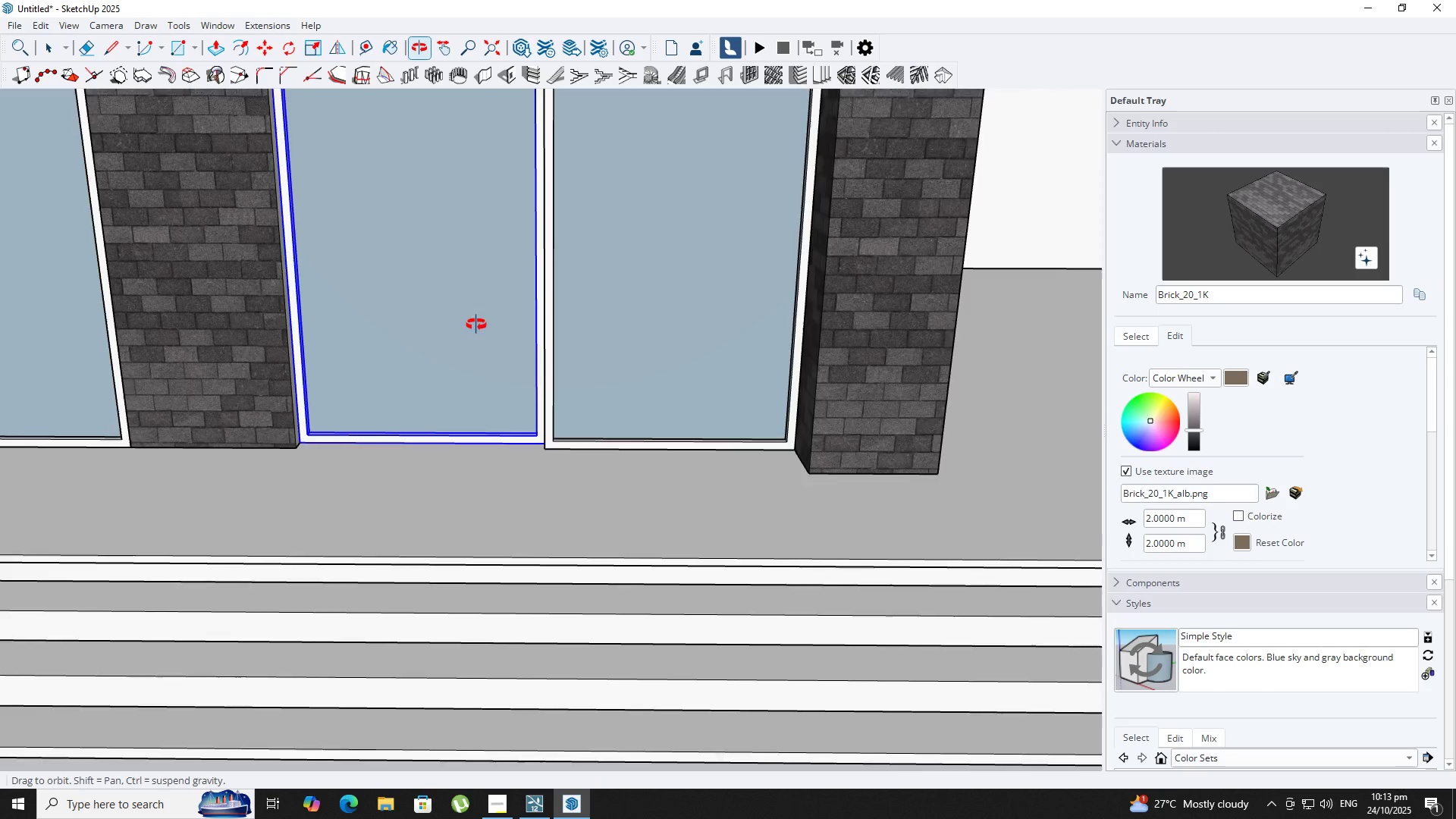 
key(Shift+ShiftLeft)
 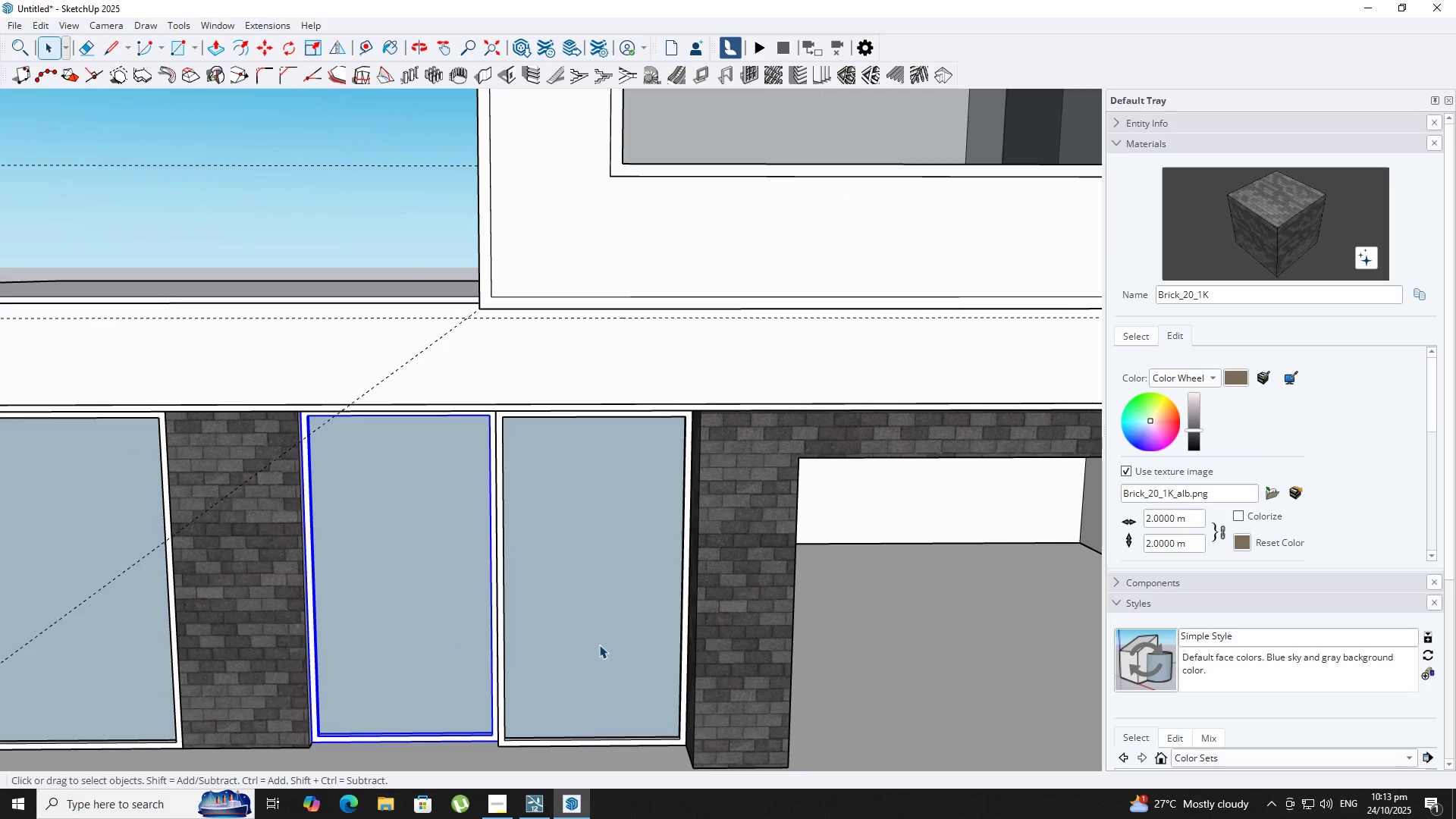 
key(Shift+ShiftLeft)
 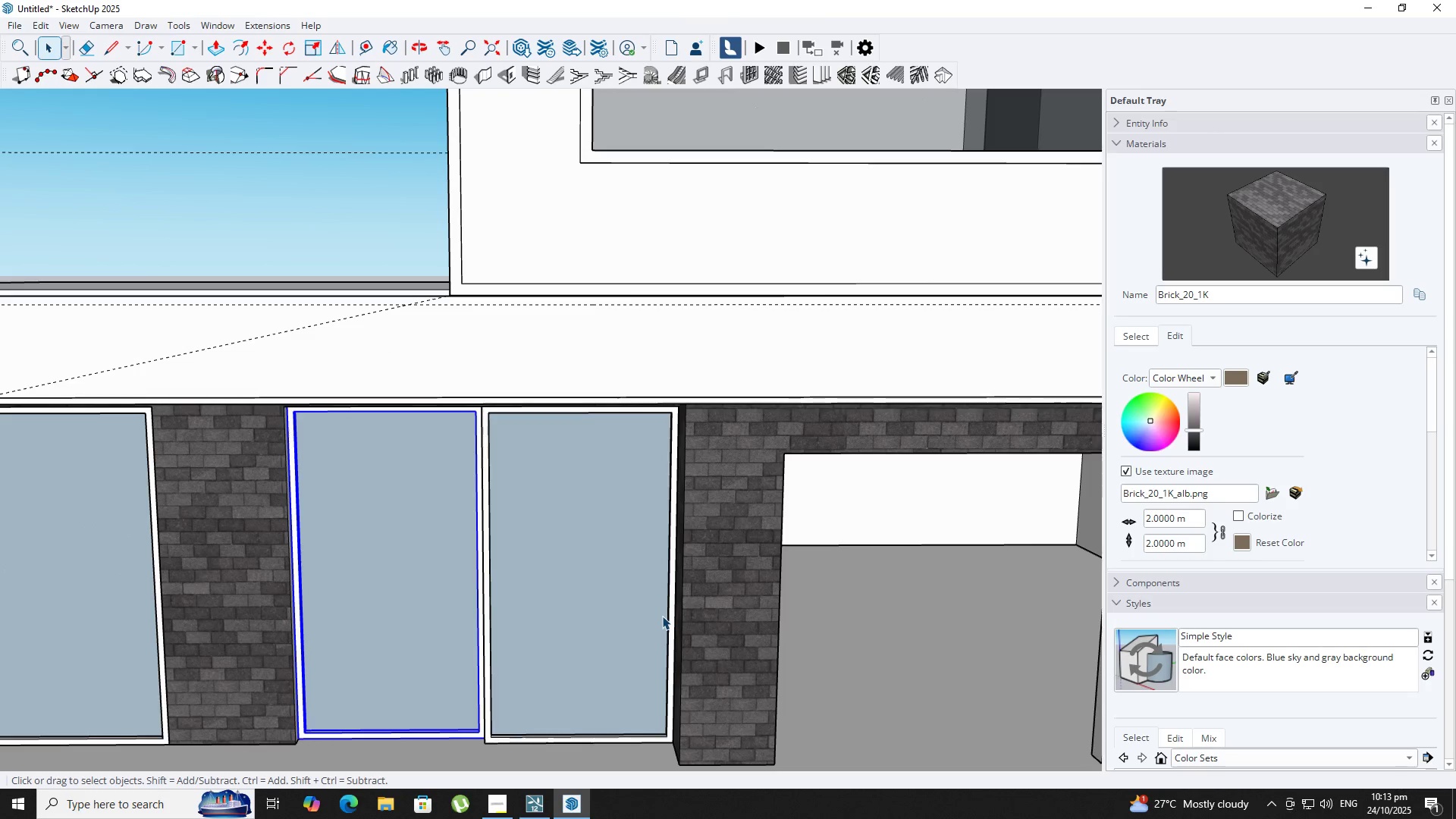 
scroll: coordinate [657, 600], scroll_direction: down, amount: 2.0
 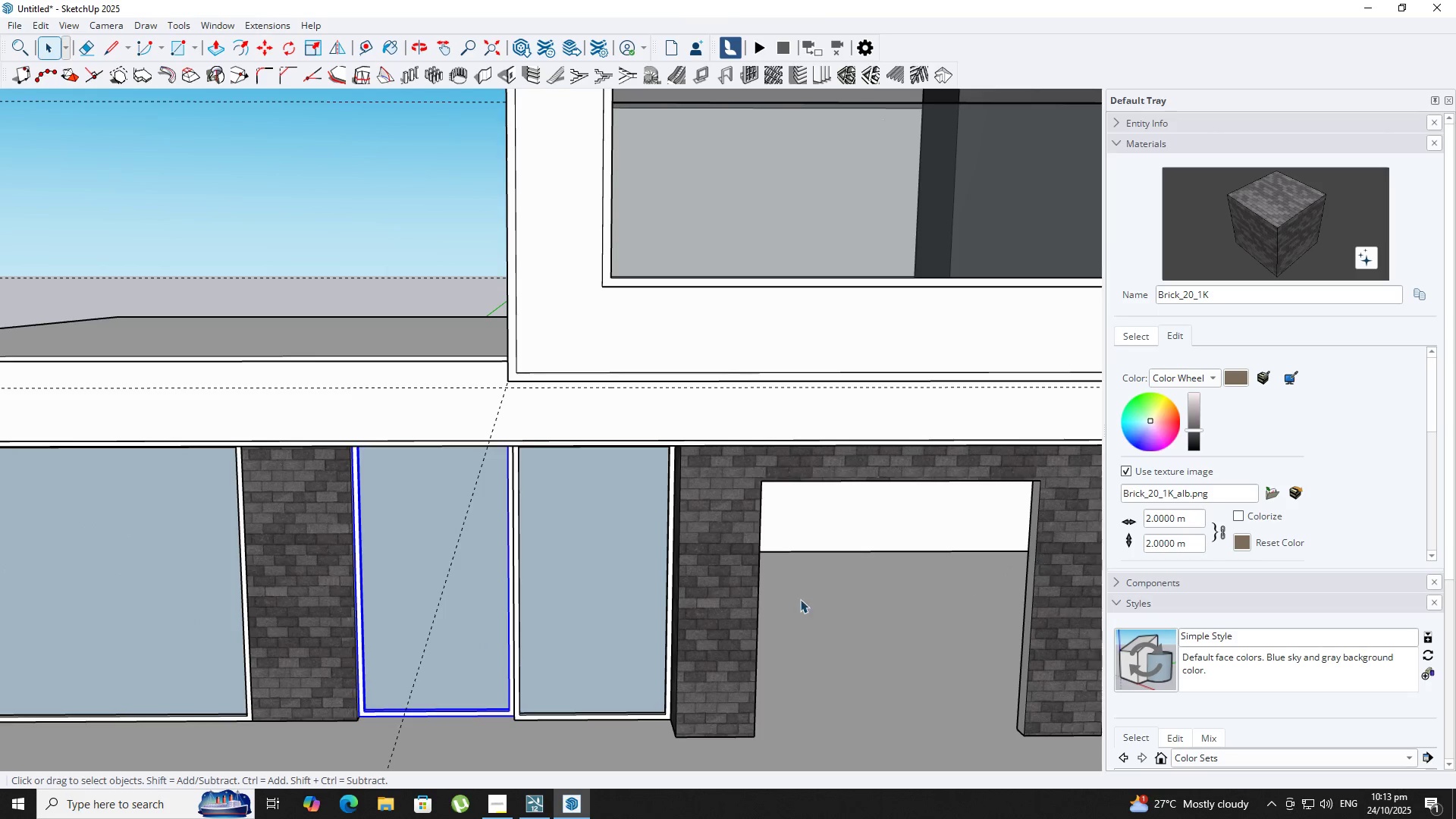 
hold_key(key=ShiftLeft, duration=0.43)
 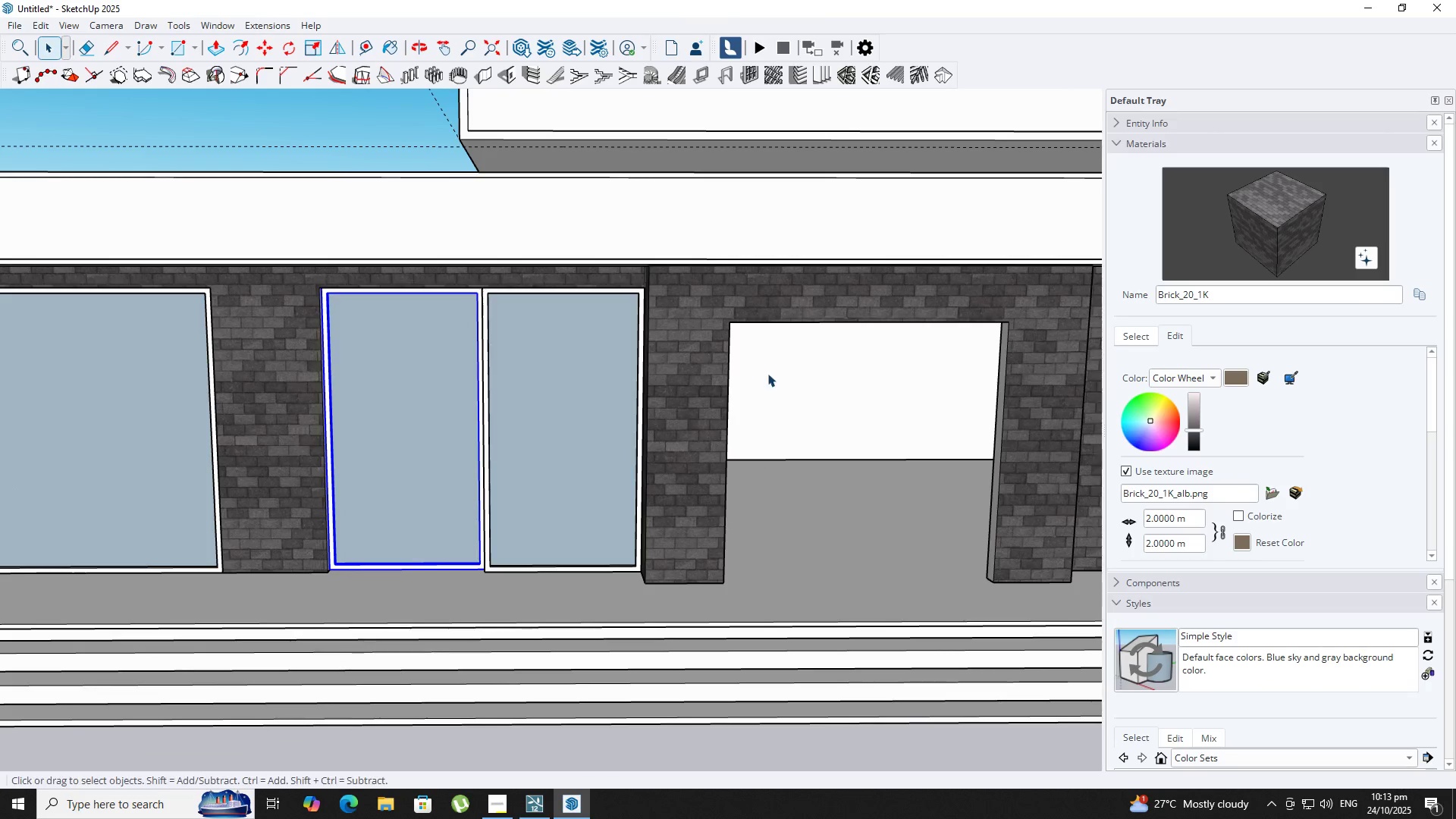 
type(rtr)
 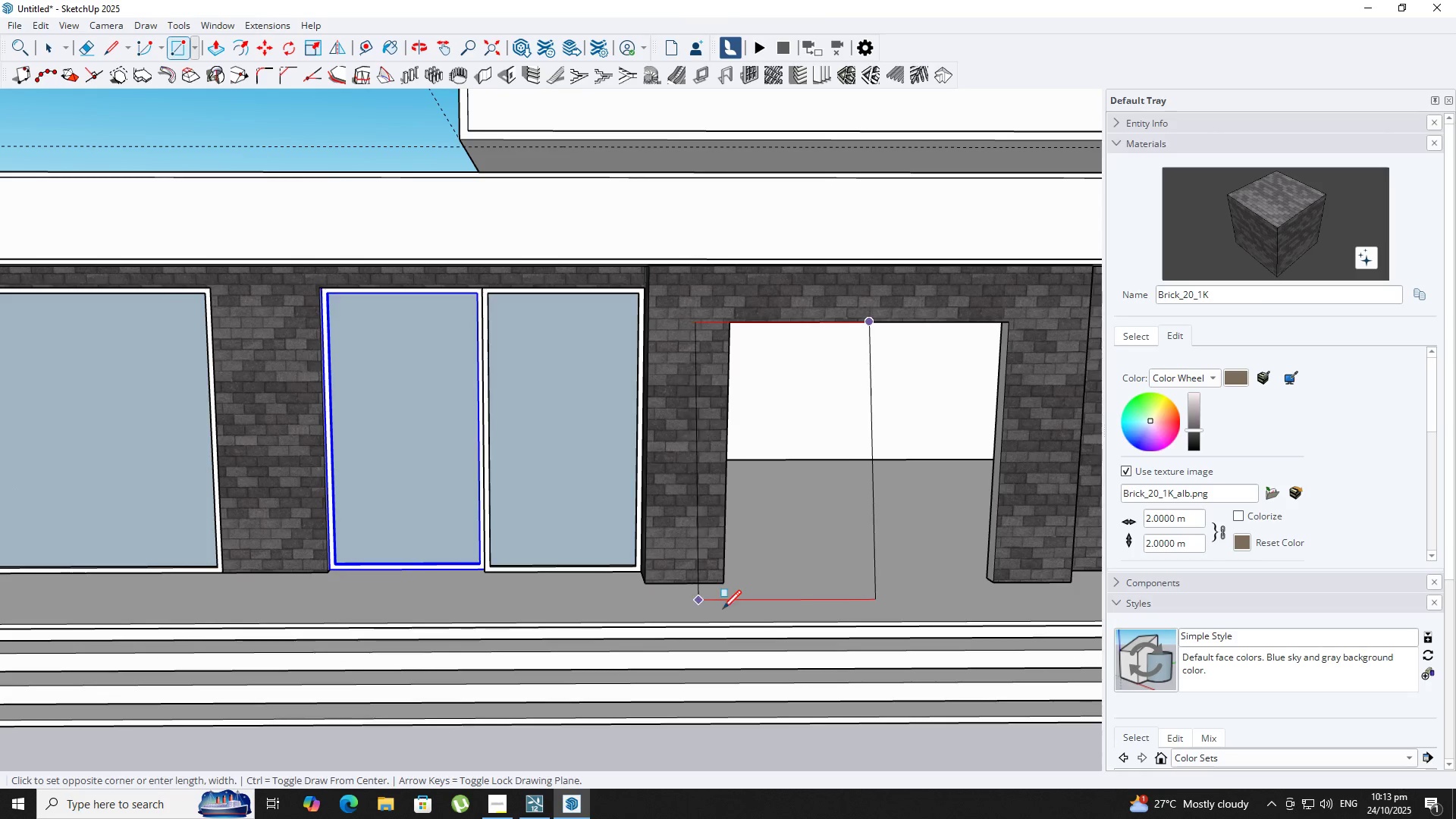 
key(ArrowLeft)
 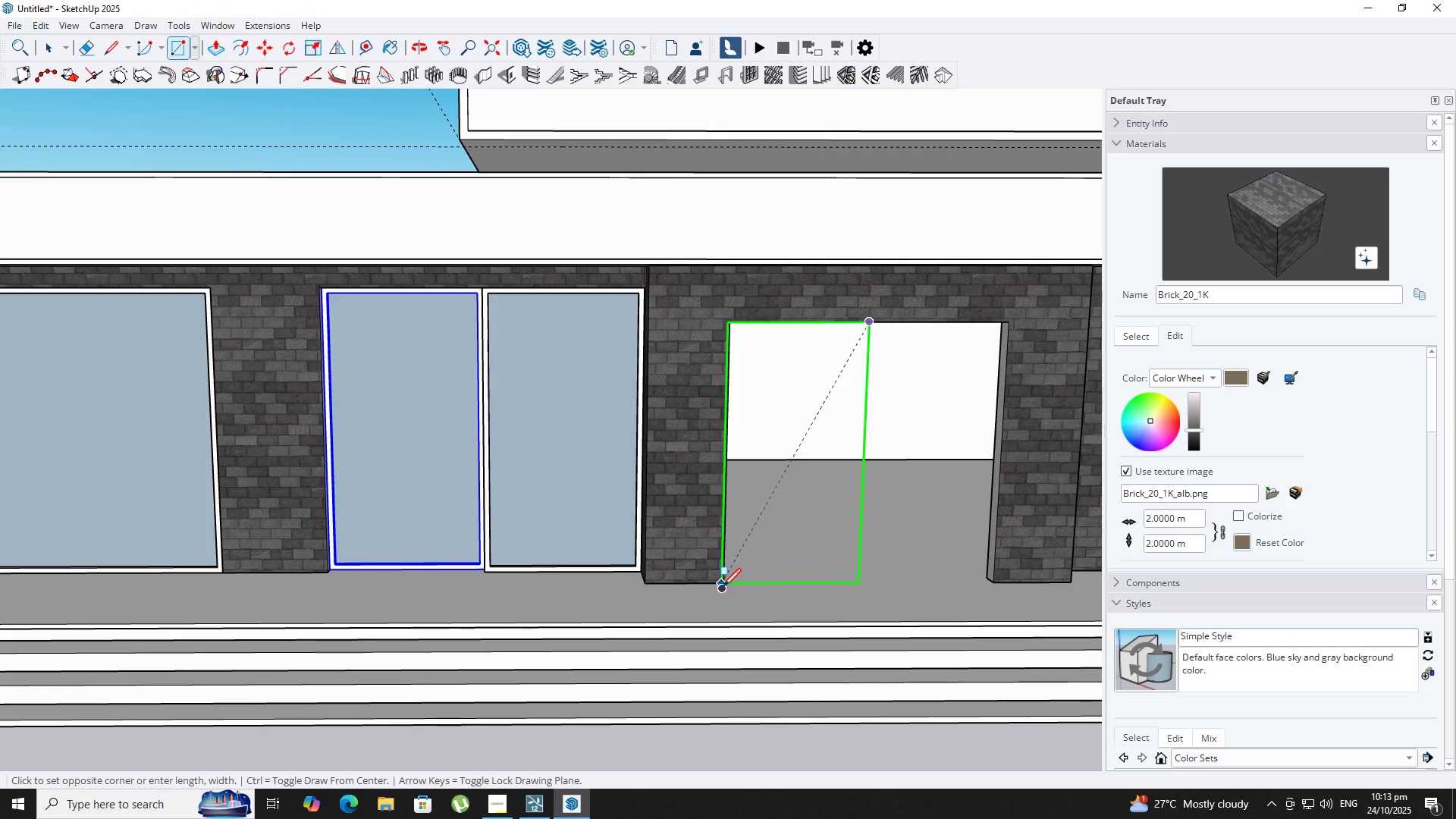 
scroll: coordinate [723, 585], scroll_direction: up, amount: 4.0
 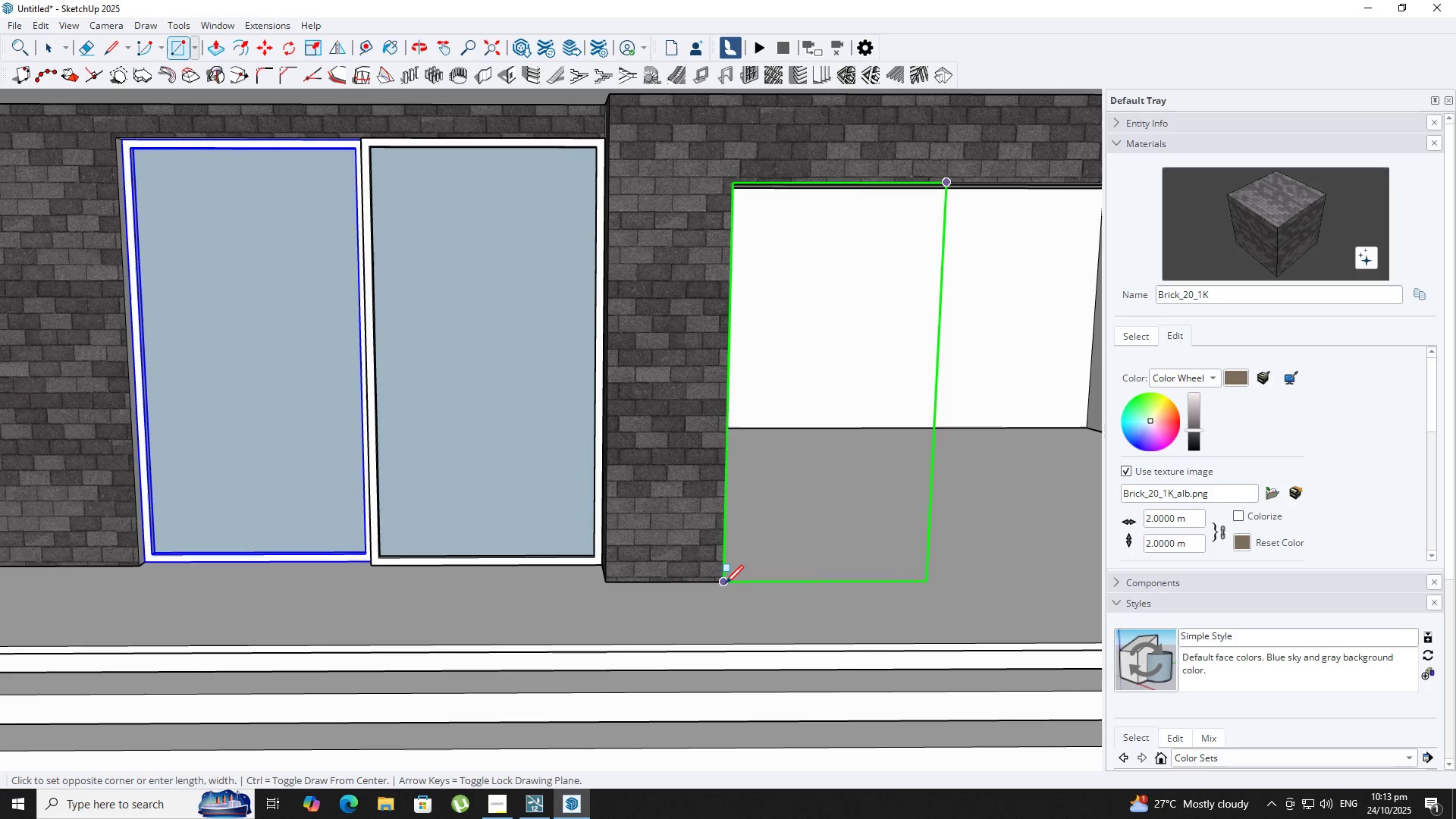 
left_click([725, 585])
 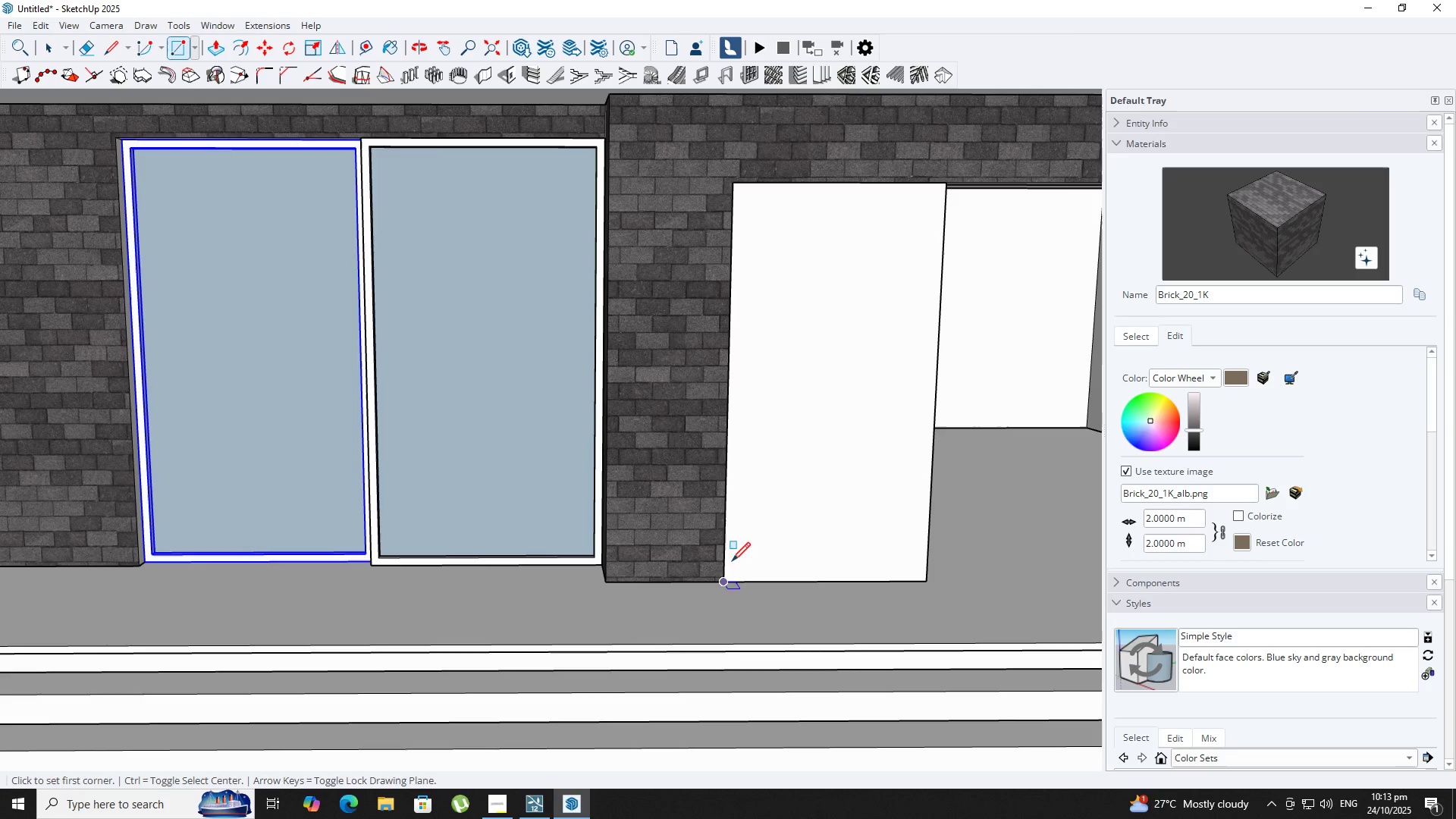 
key(Space)
 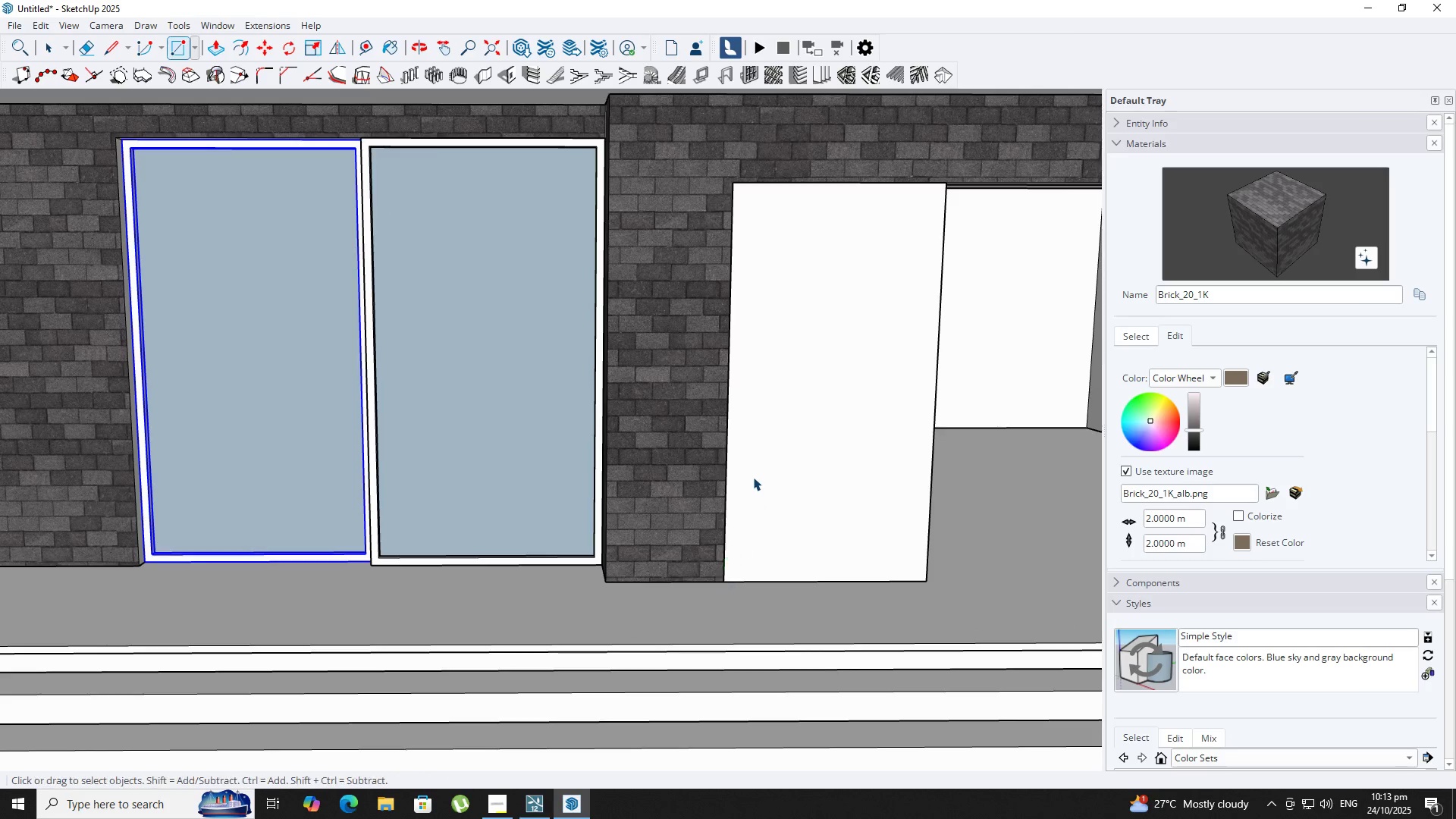 
scroll: coordinate [753, 477], scroll_direction: down, amount: 4.0
 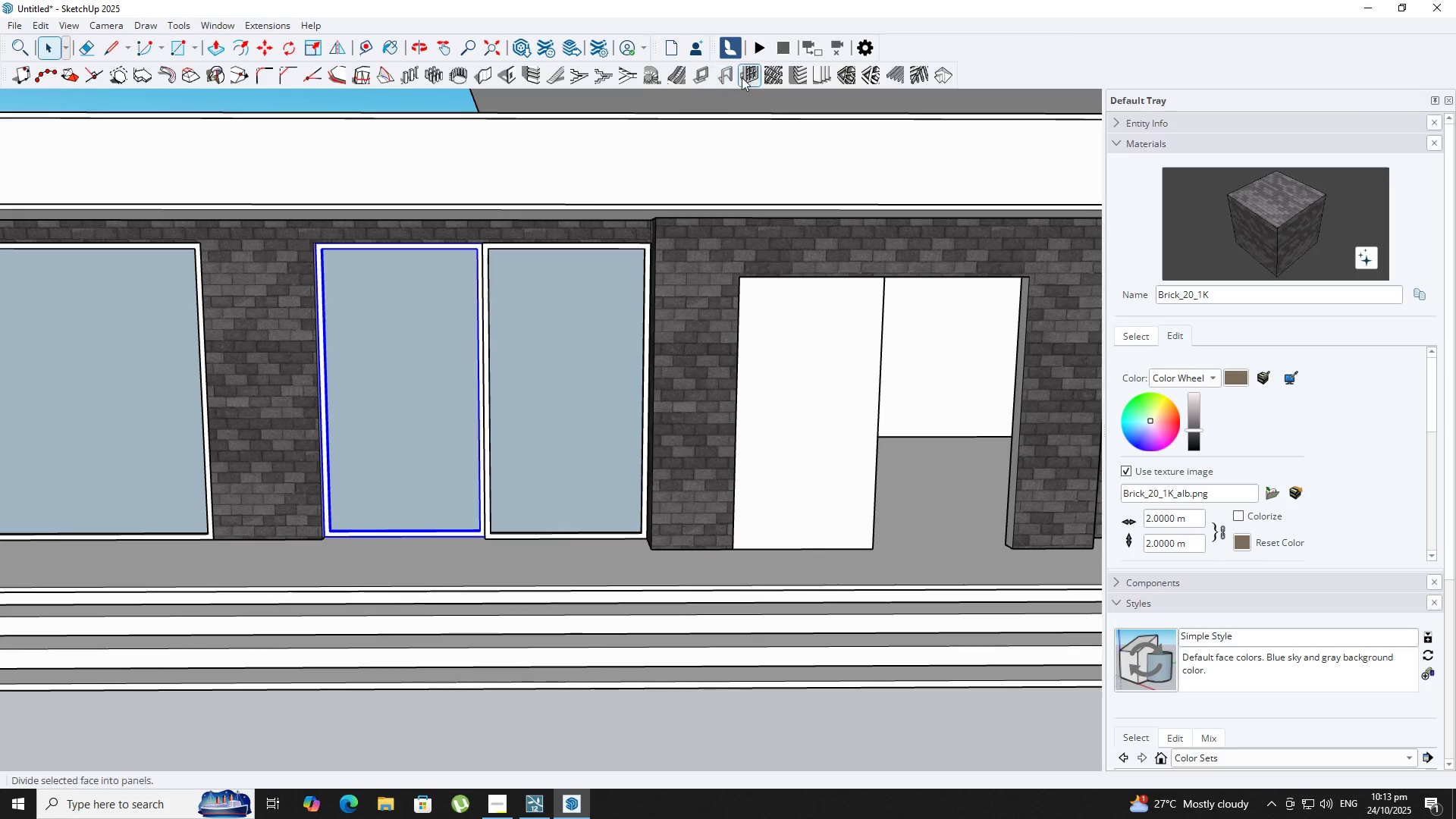 
left_click([745, 78])
 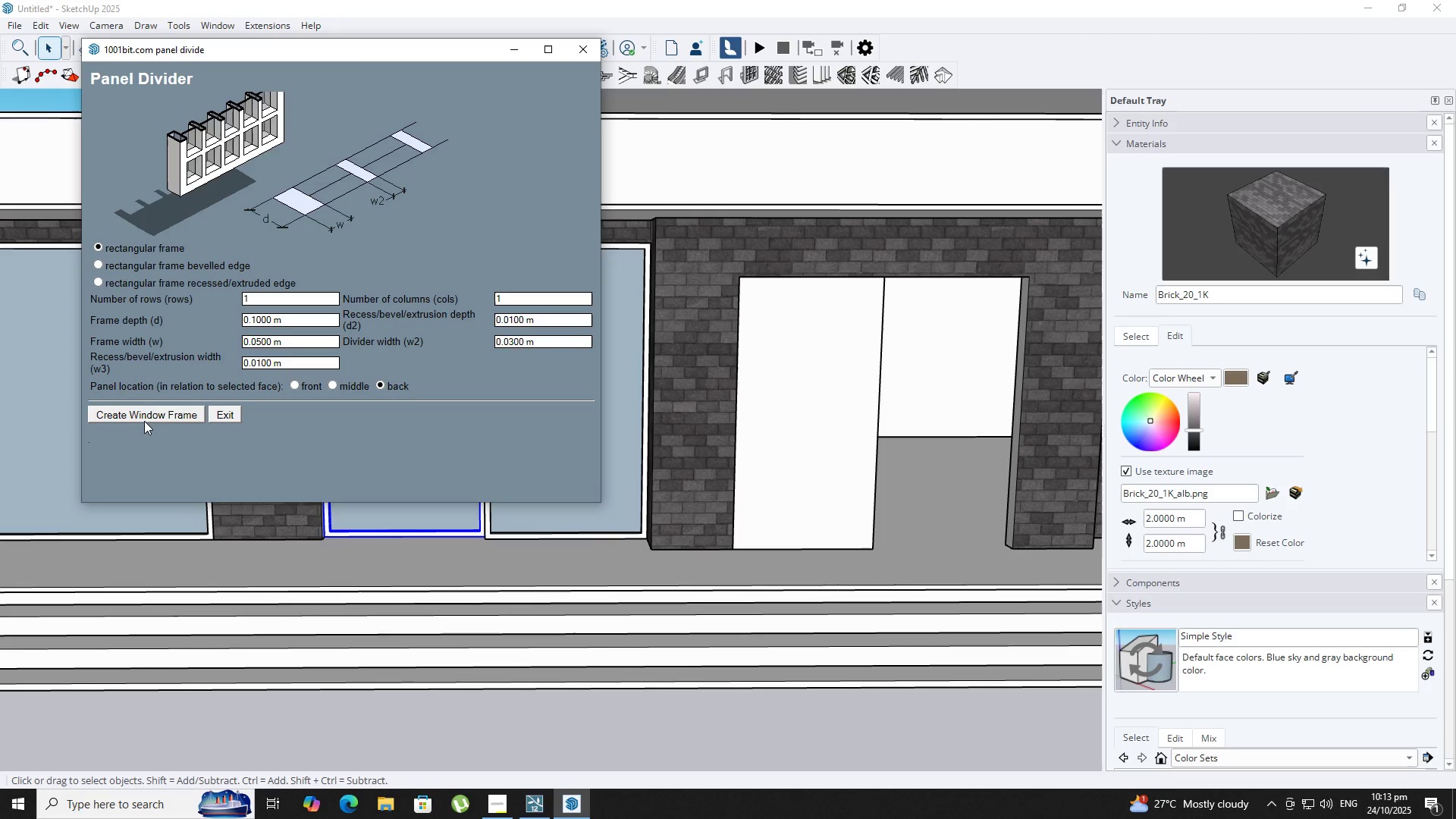 
left_click([140, 416])
 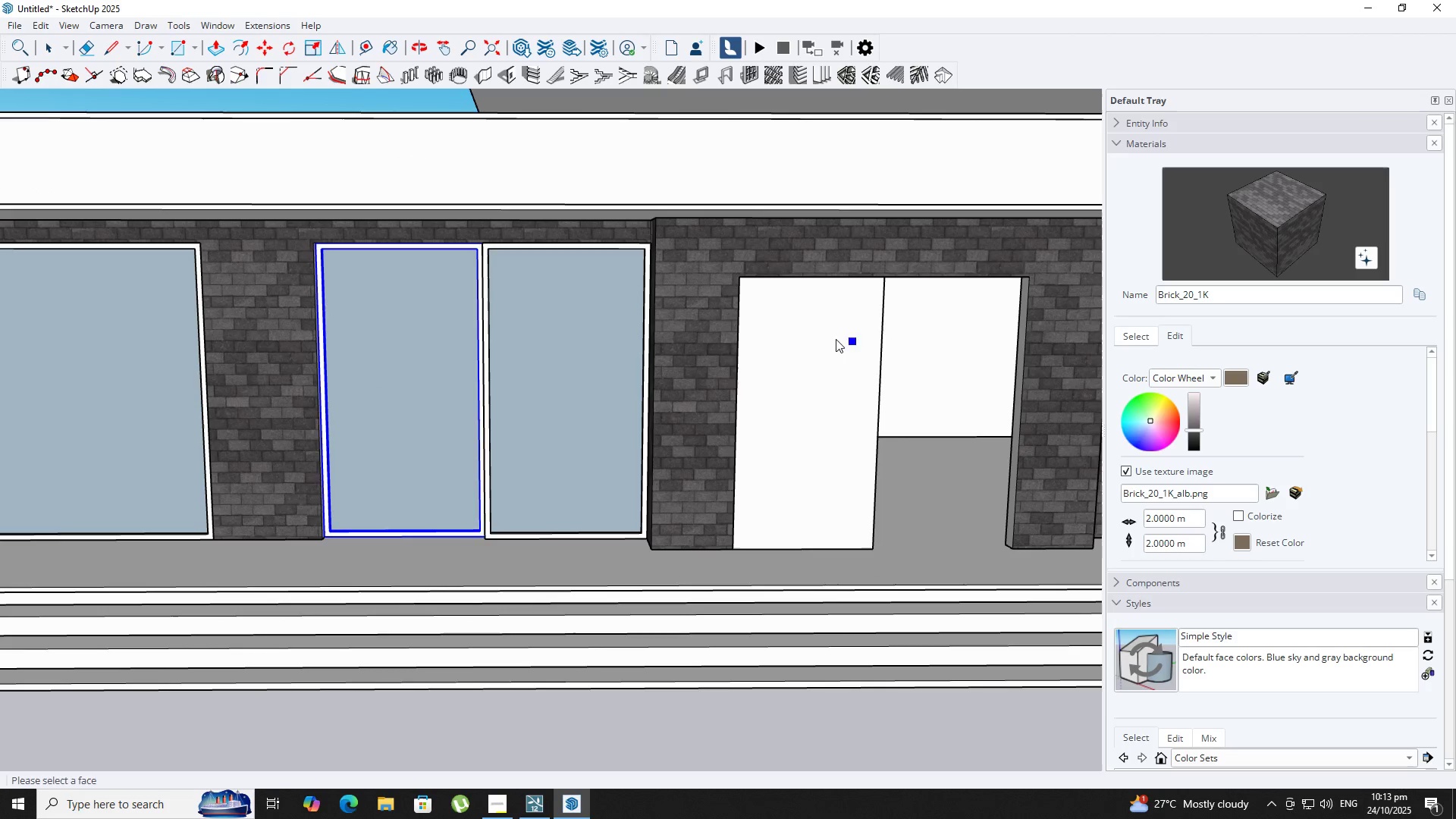 
left_click([835, 339])
 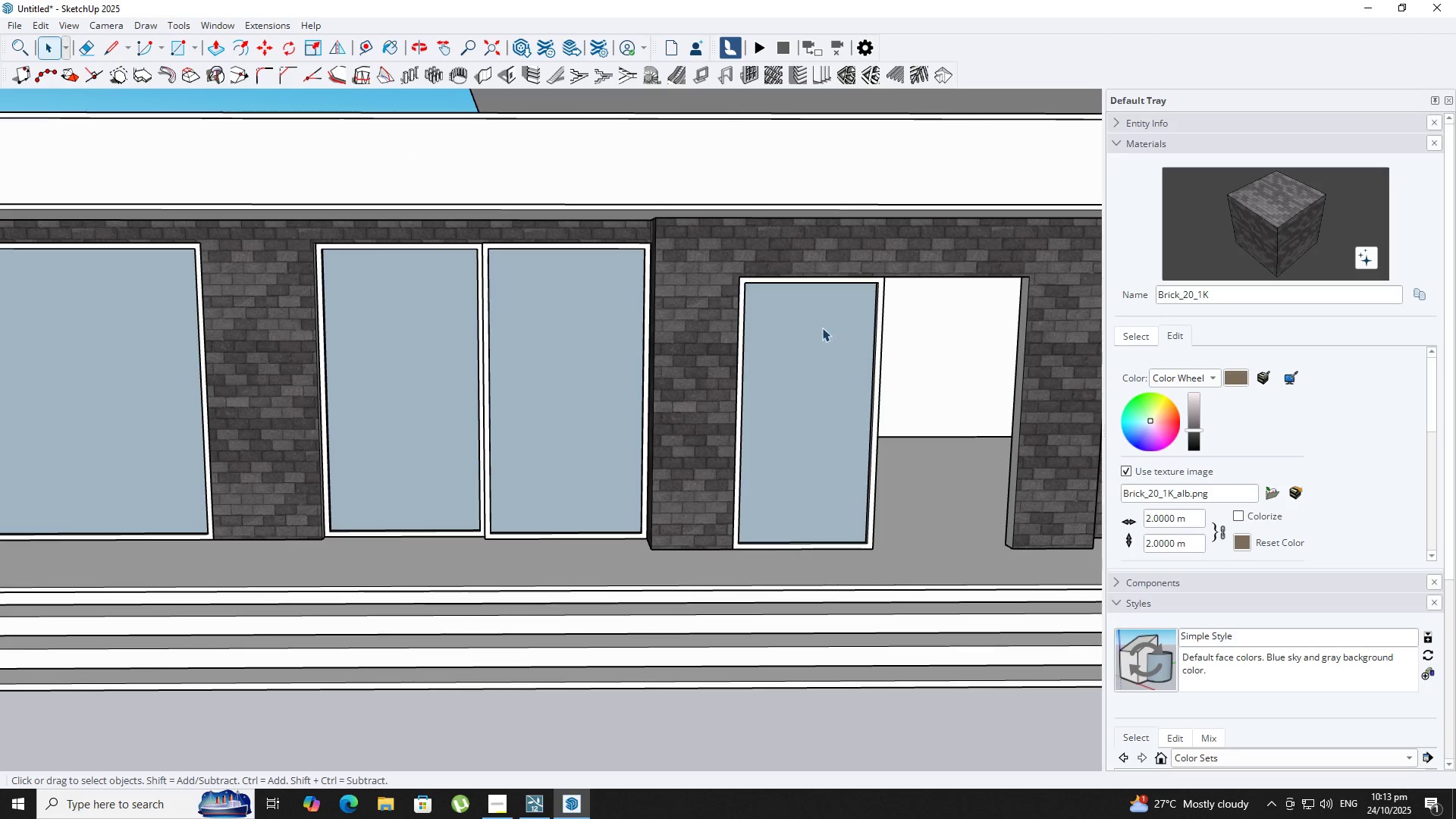 
key(Space)
 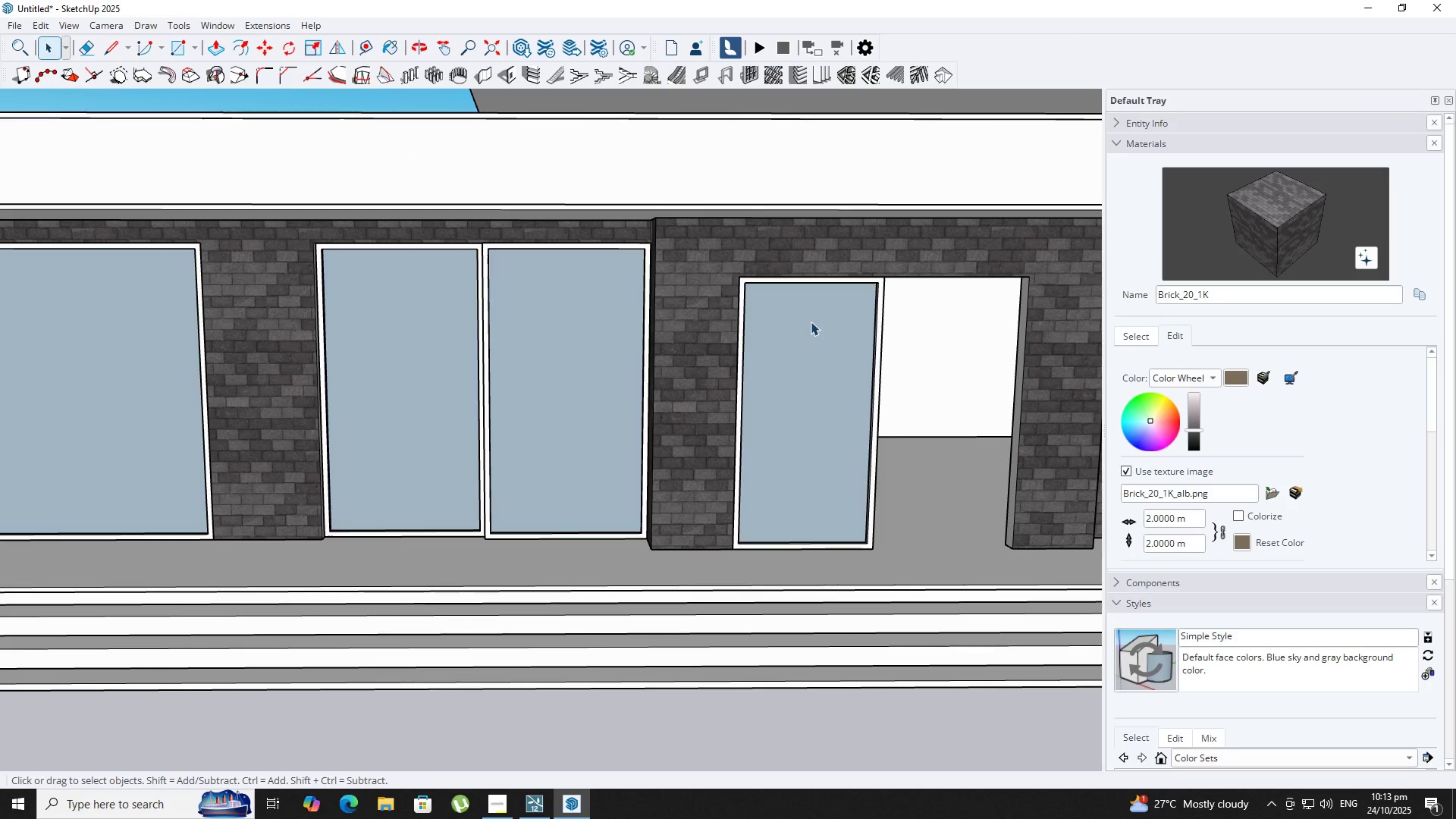 
double_click([811, 322])
 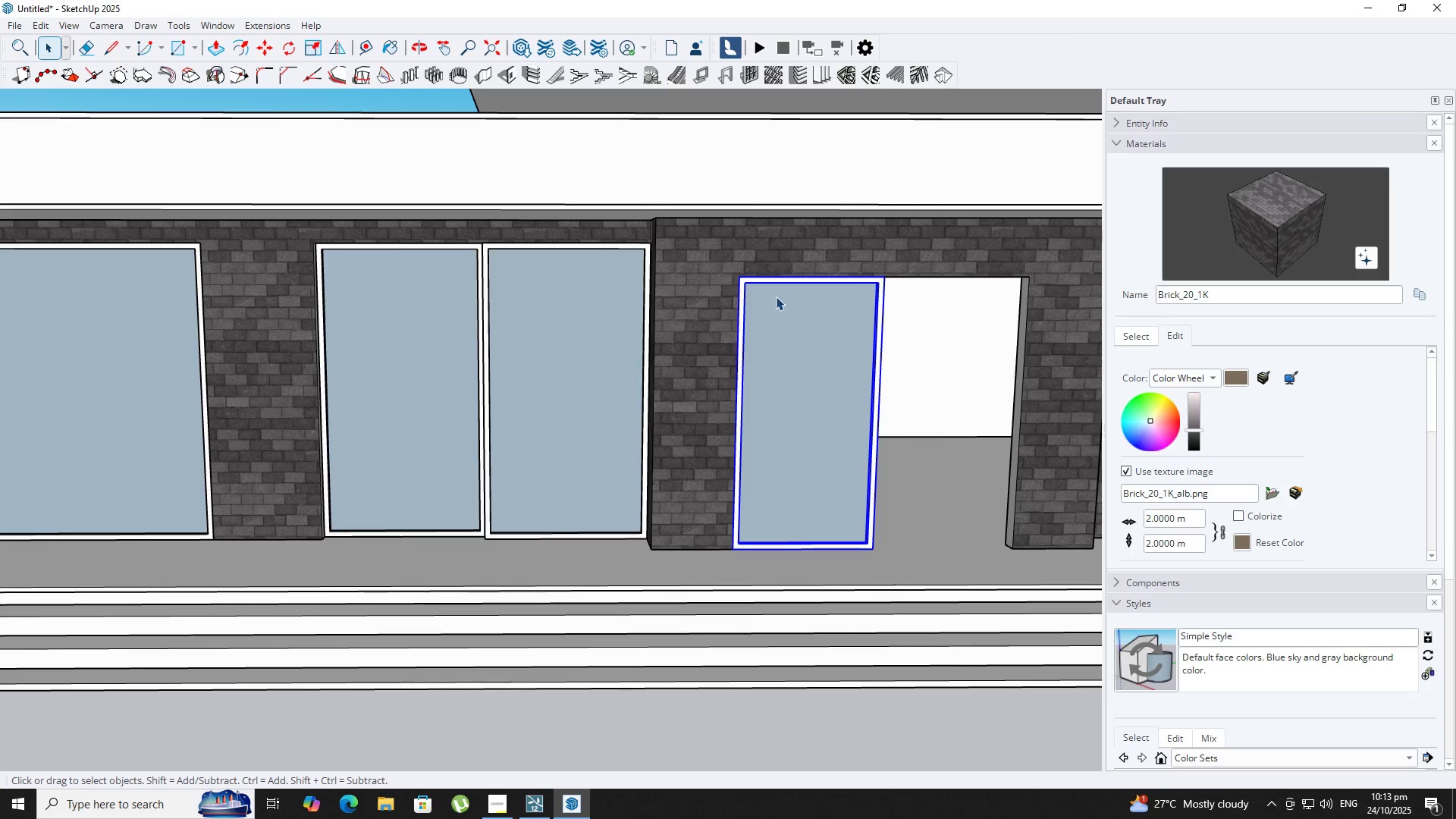 
scroll: coordinate [776, 297], scroll_direction: up, amount: 3.0
 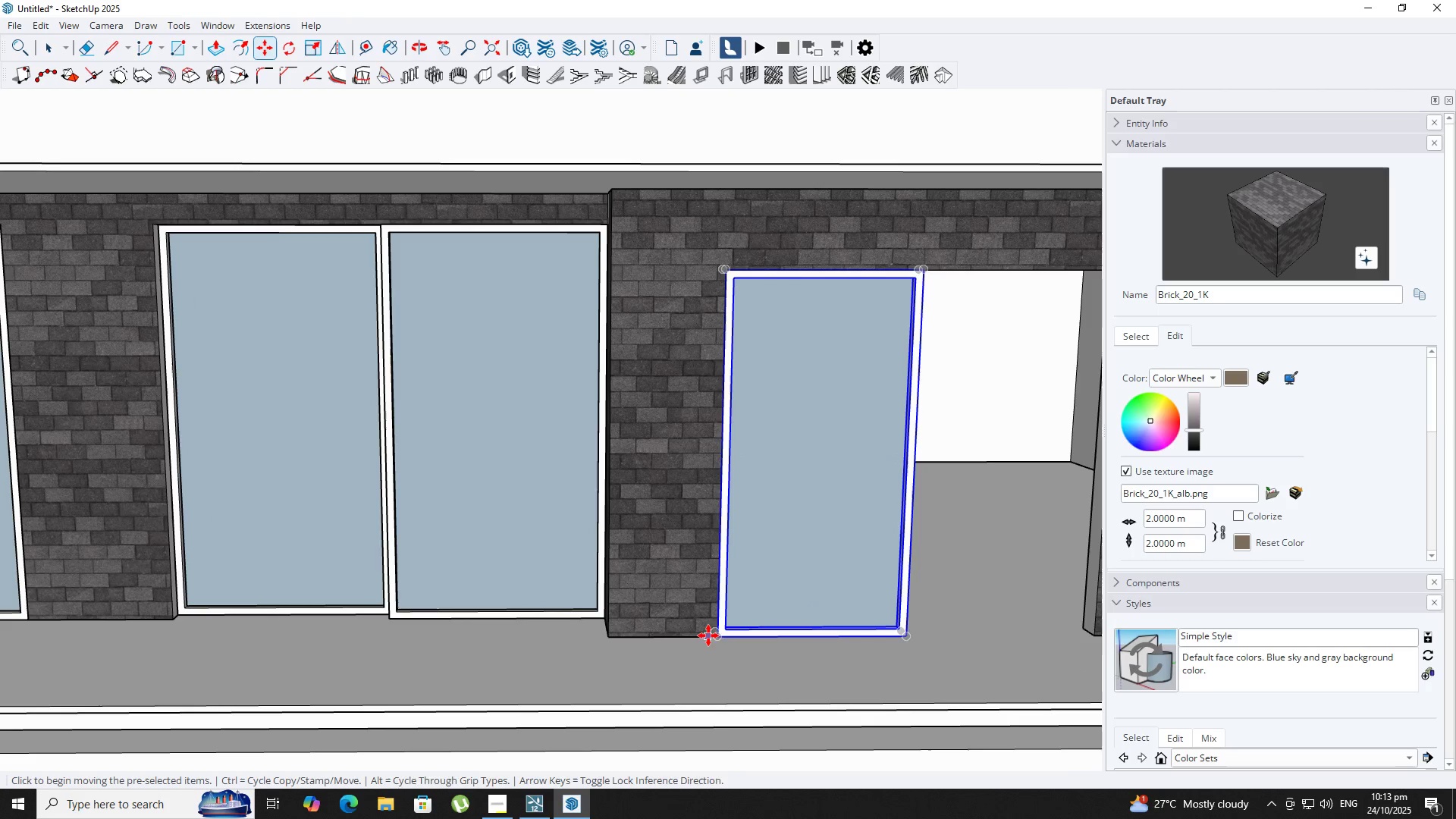 
key(M)
 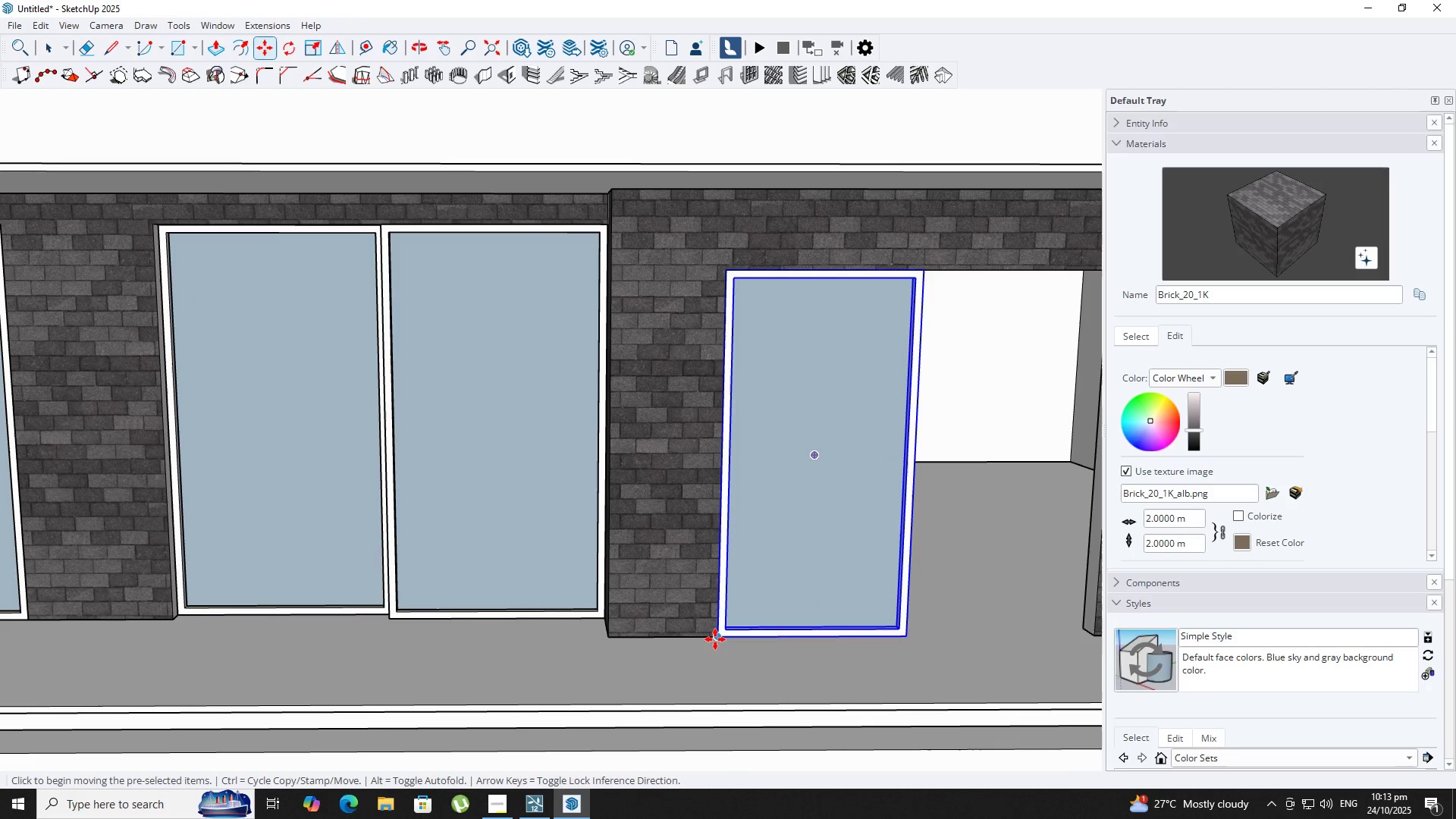 
key(Control+ControlLeft)
 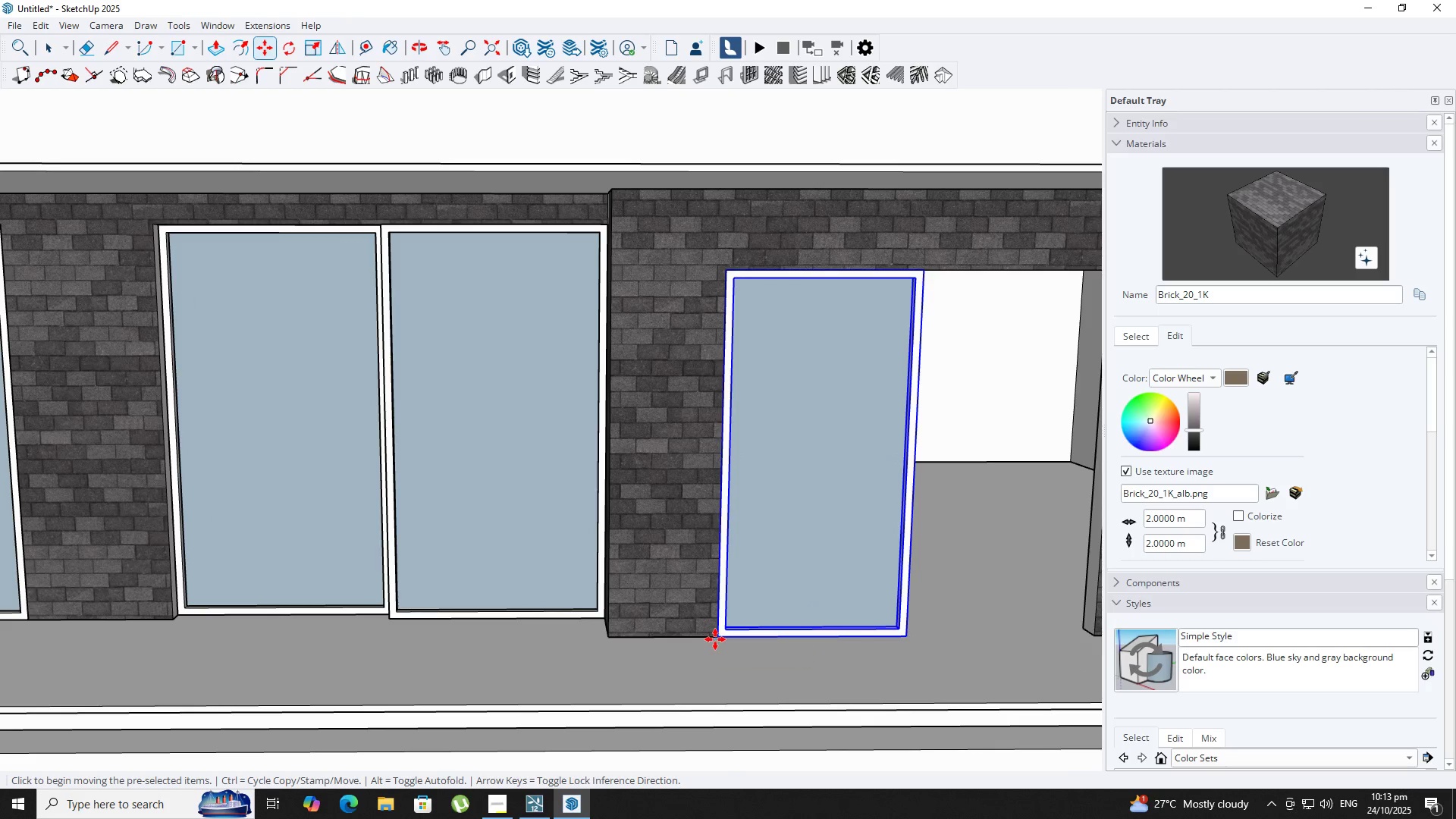 
left_click([715, 639])
 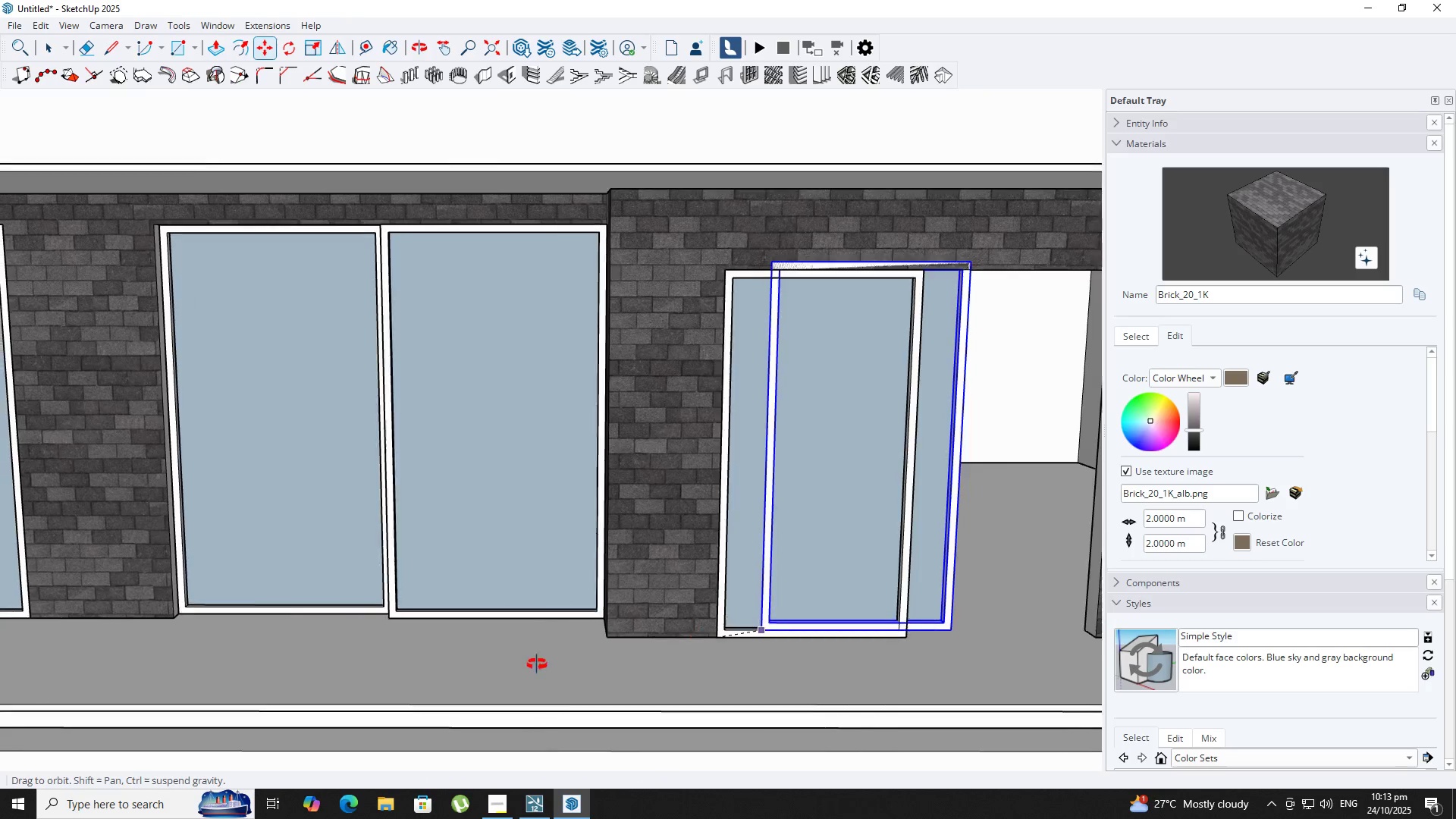 
scroll: coordinate [334, 700], scroll_direction: up, amount: 1.0
 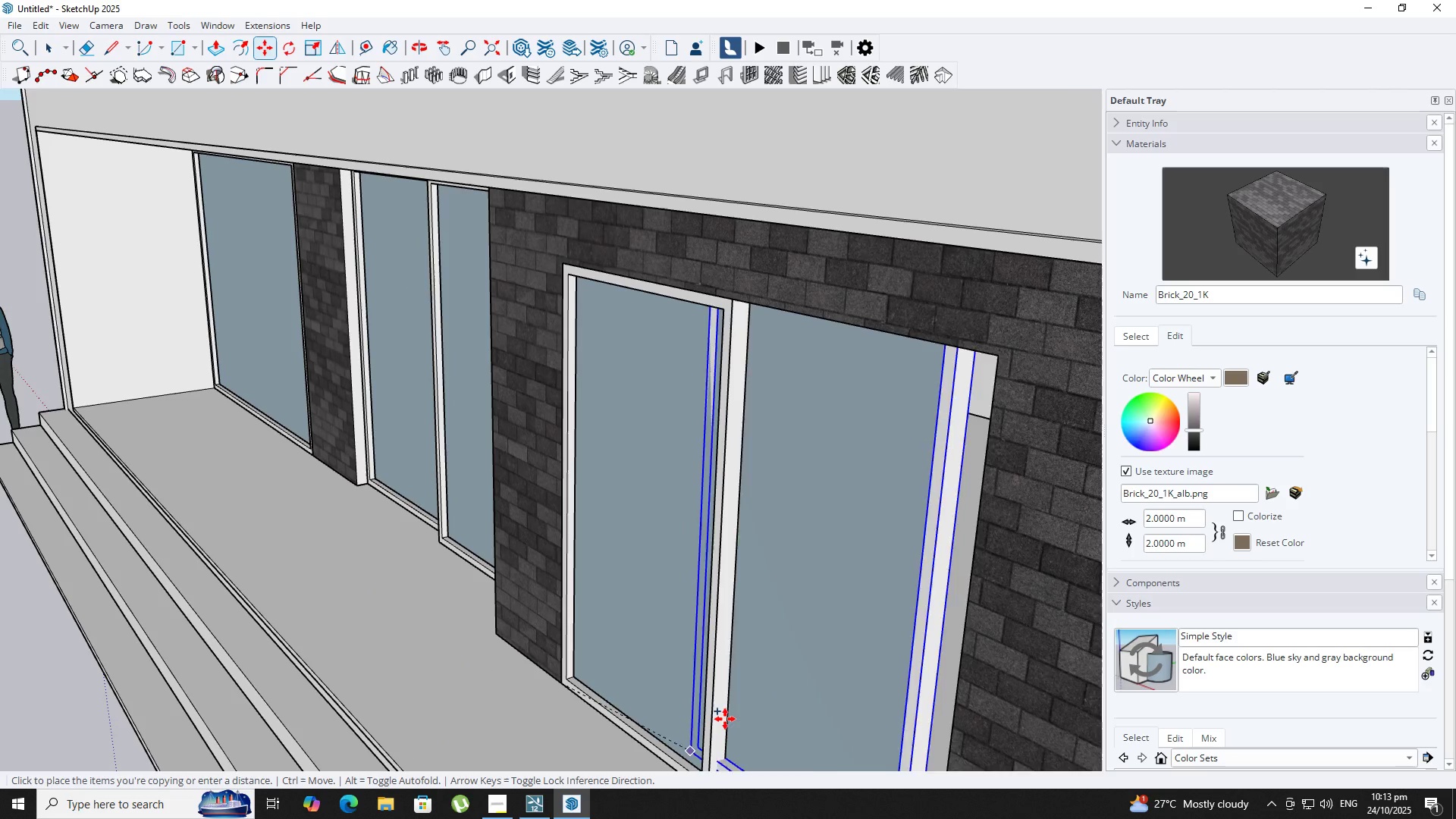 
key(Shift+ShiftLeft)
 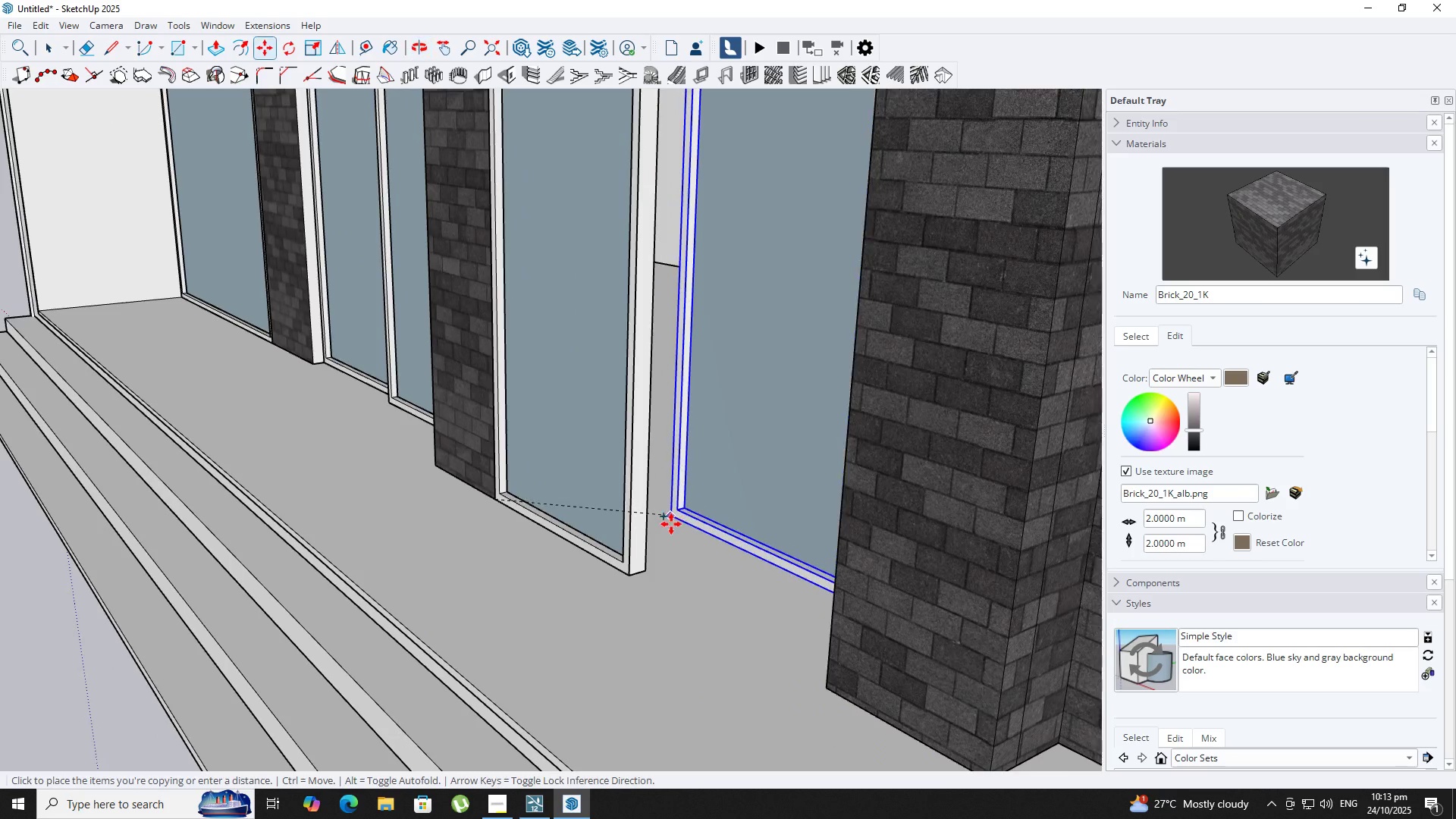 
scroll: coordinate [659, 554], scroll_direction: up, amount: 3.0
 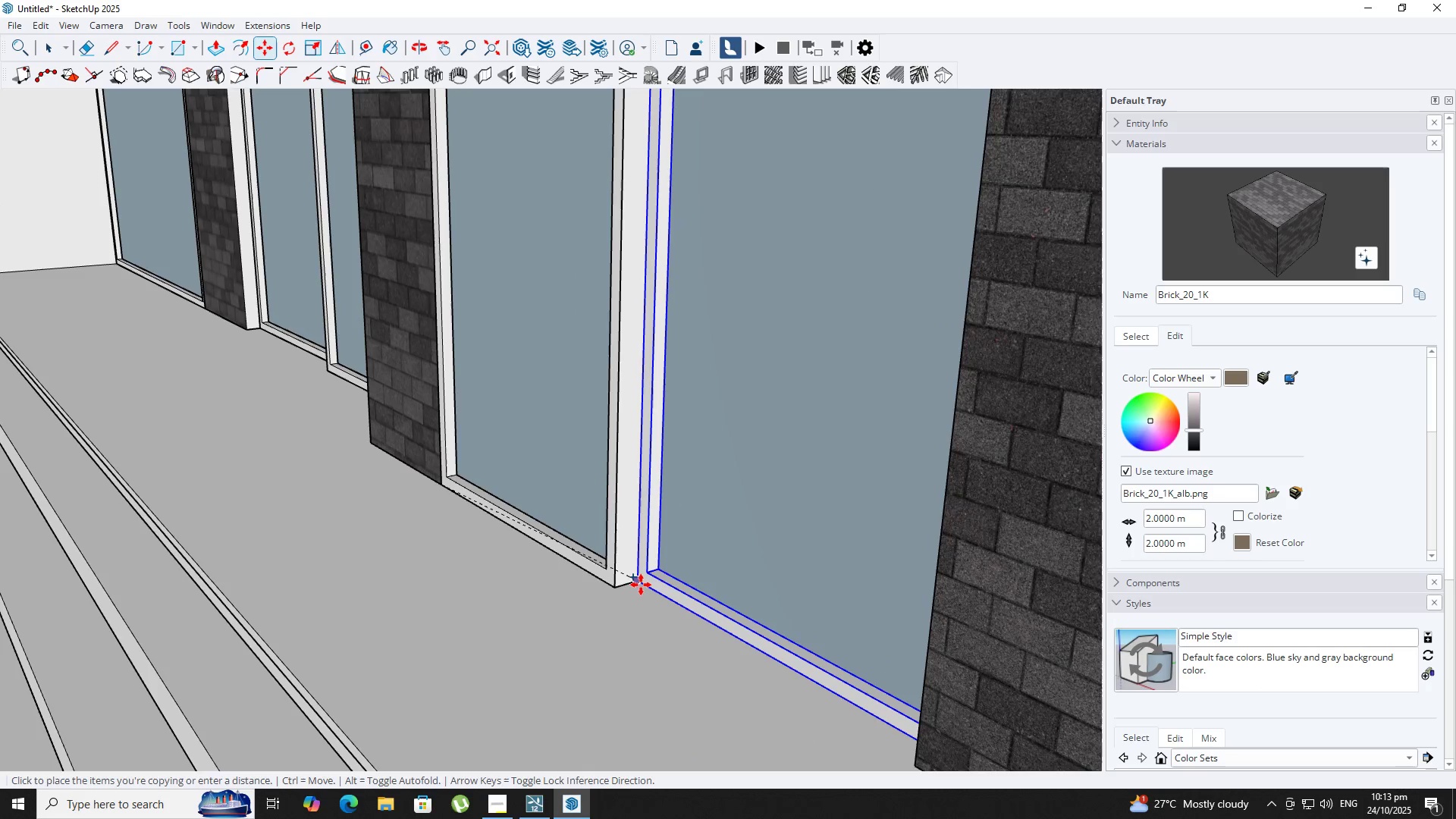 
left_click([640, 585])
 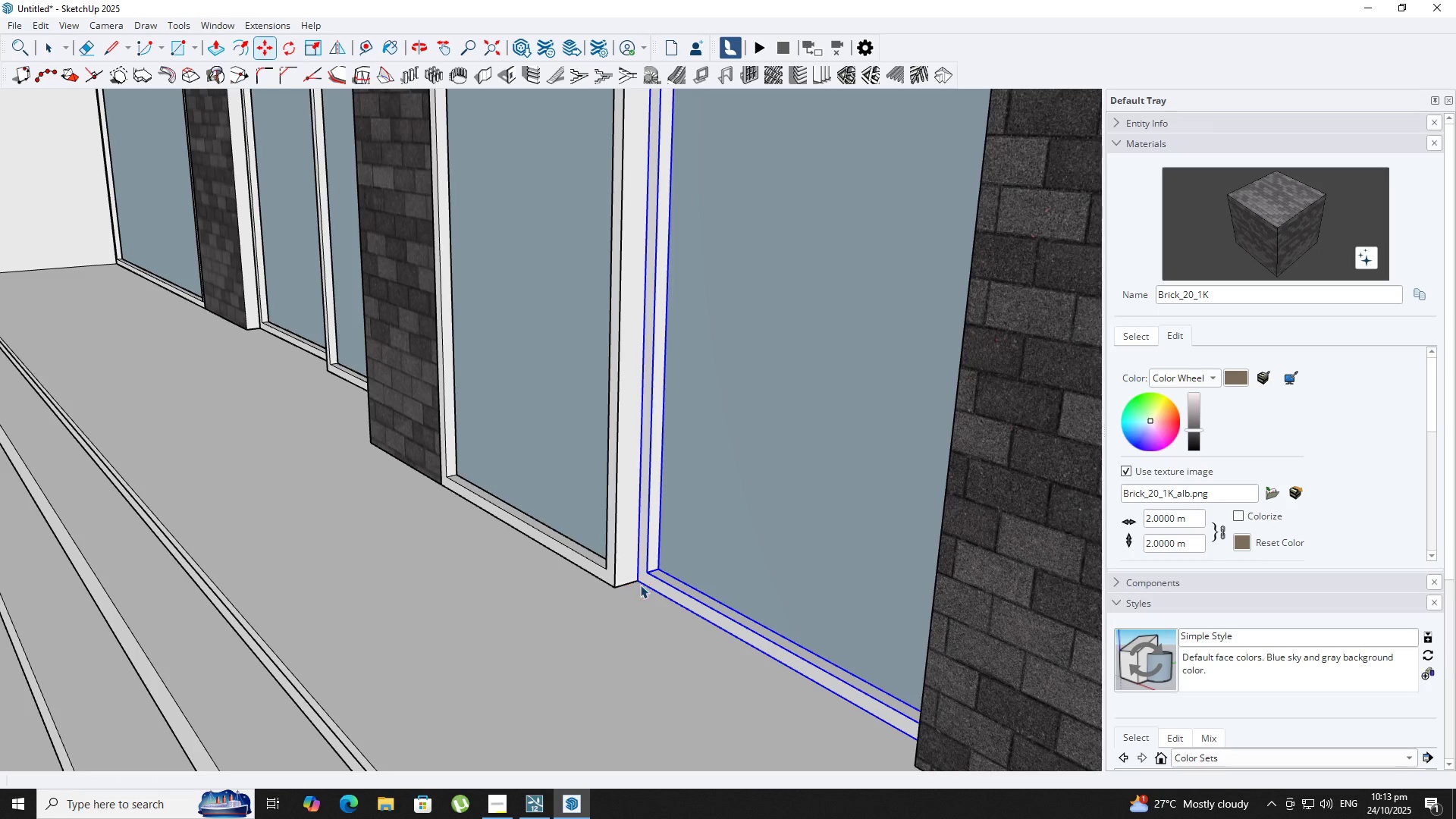 
key(Space)
 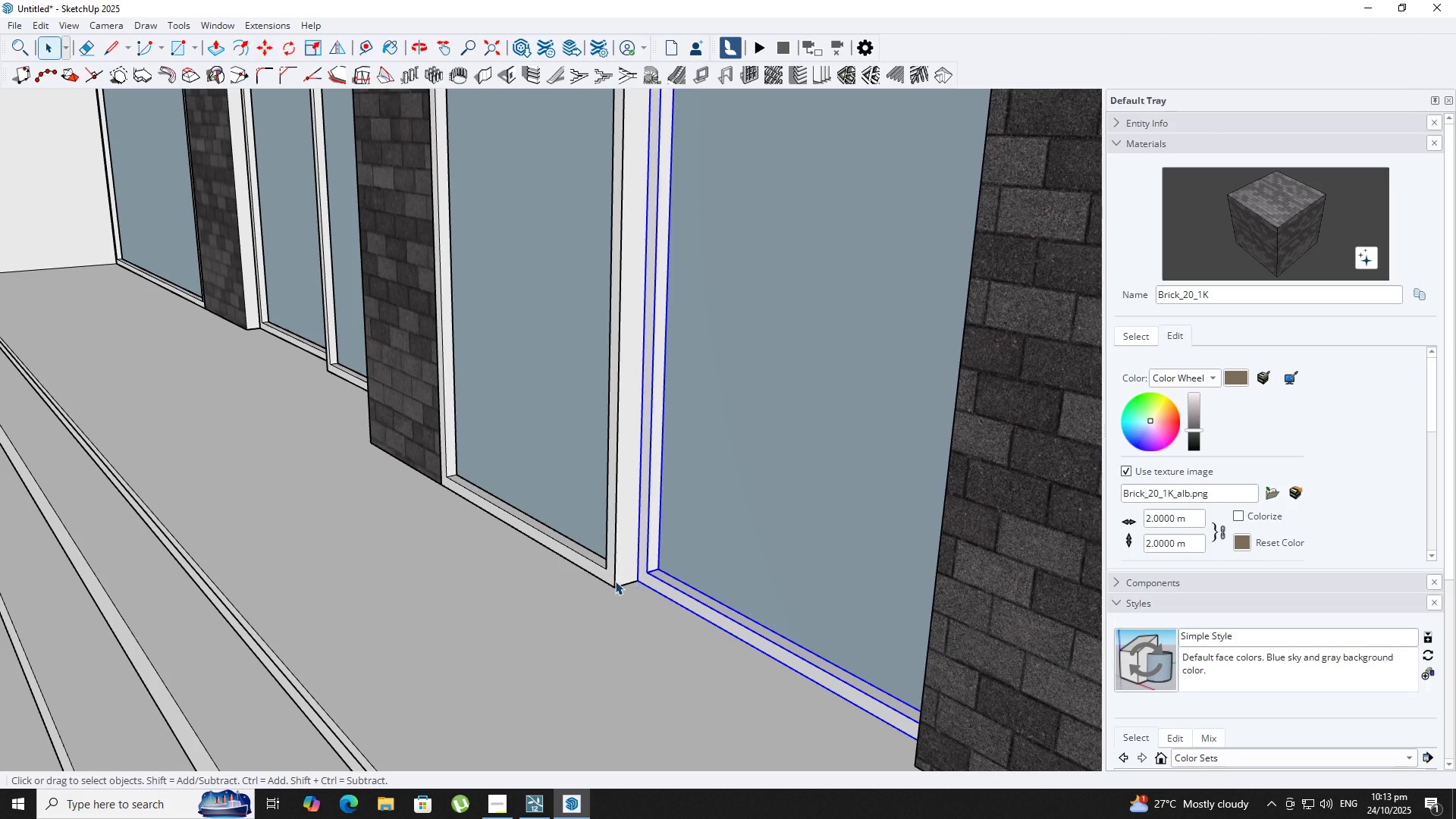 
key(Shift+ShiftLeft)
 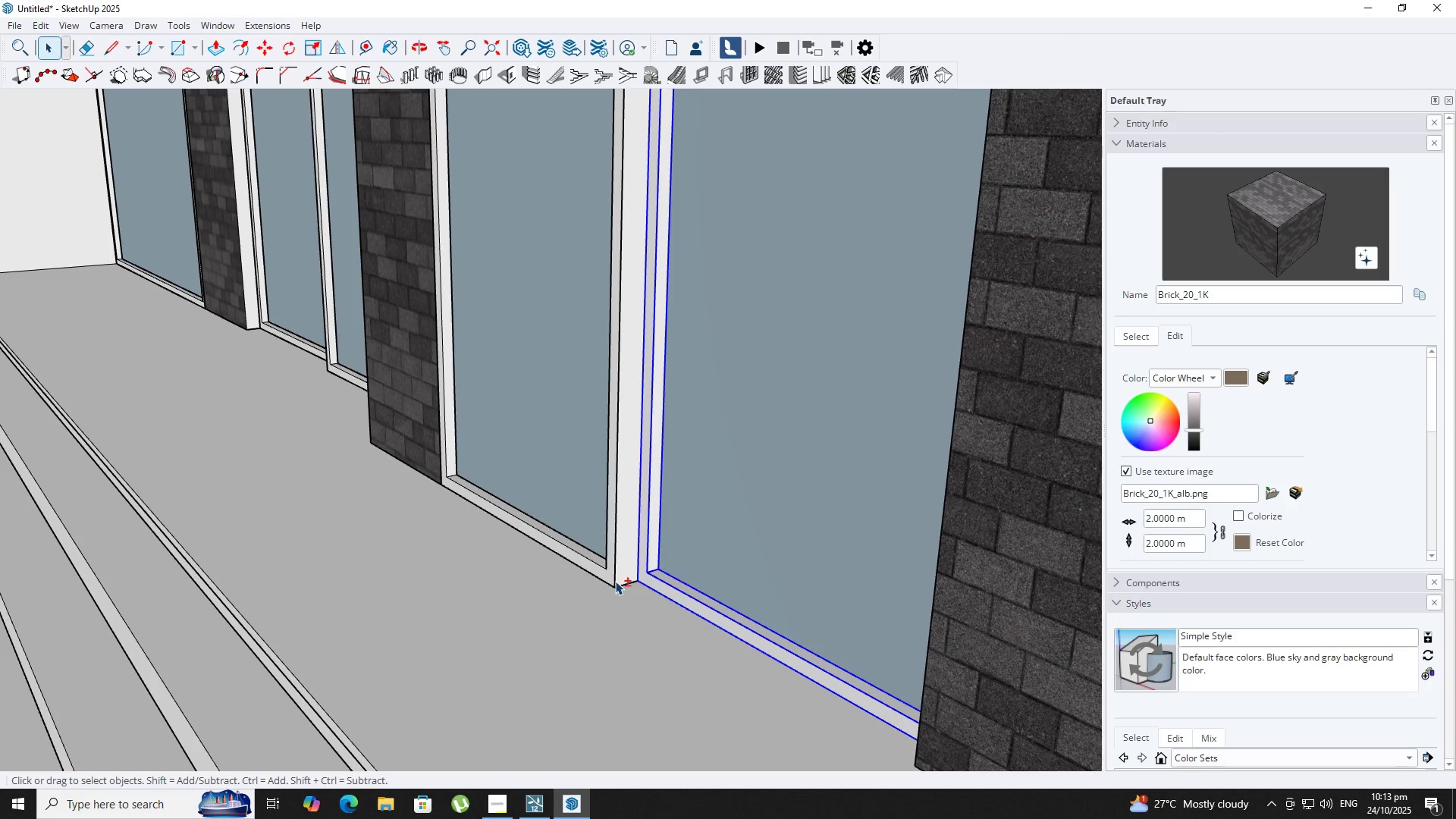 
double_click([615, 581])
 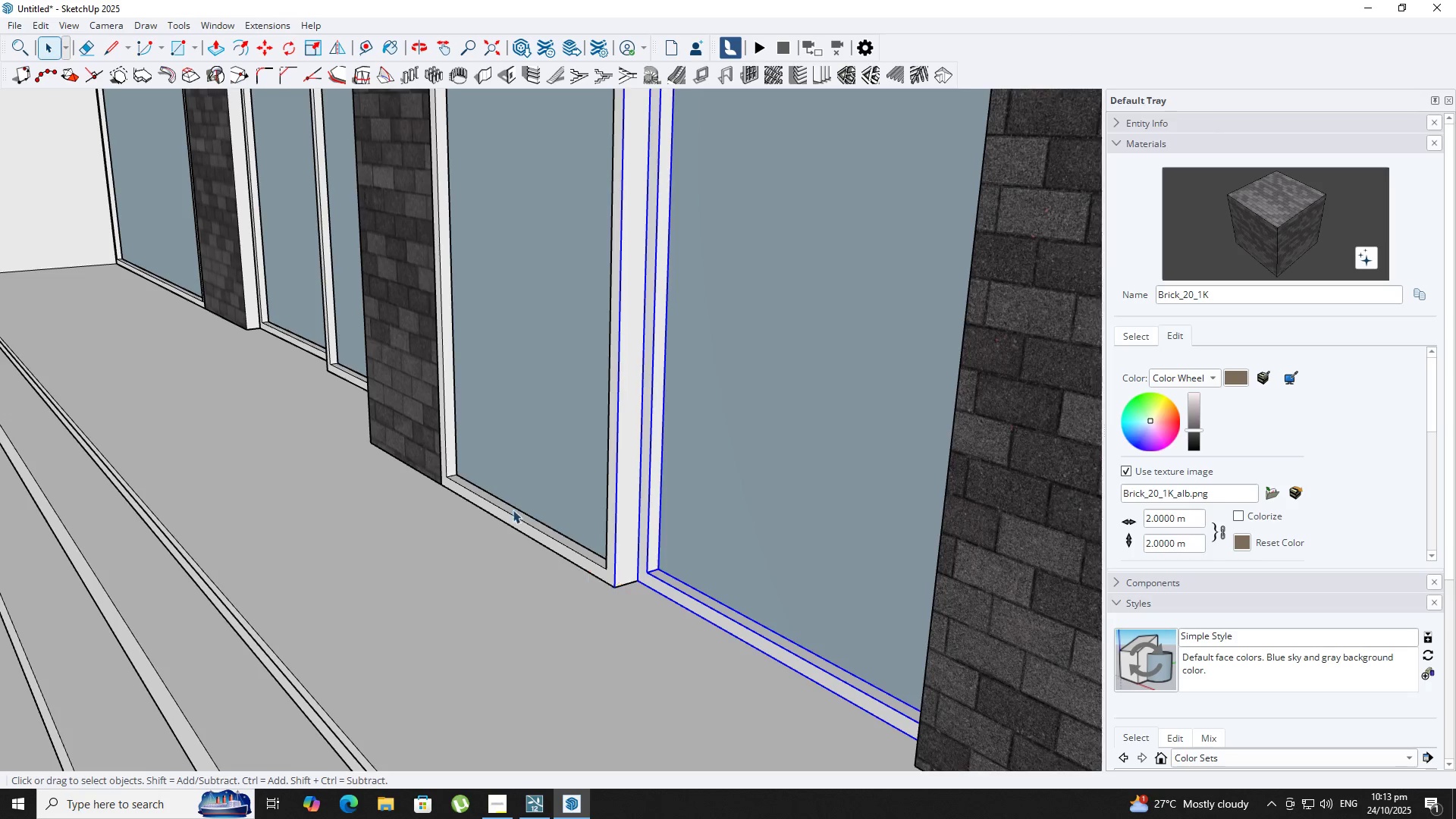 
scroll: coordinate [438, 488], scroll_direction: up, amount: 5.0
 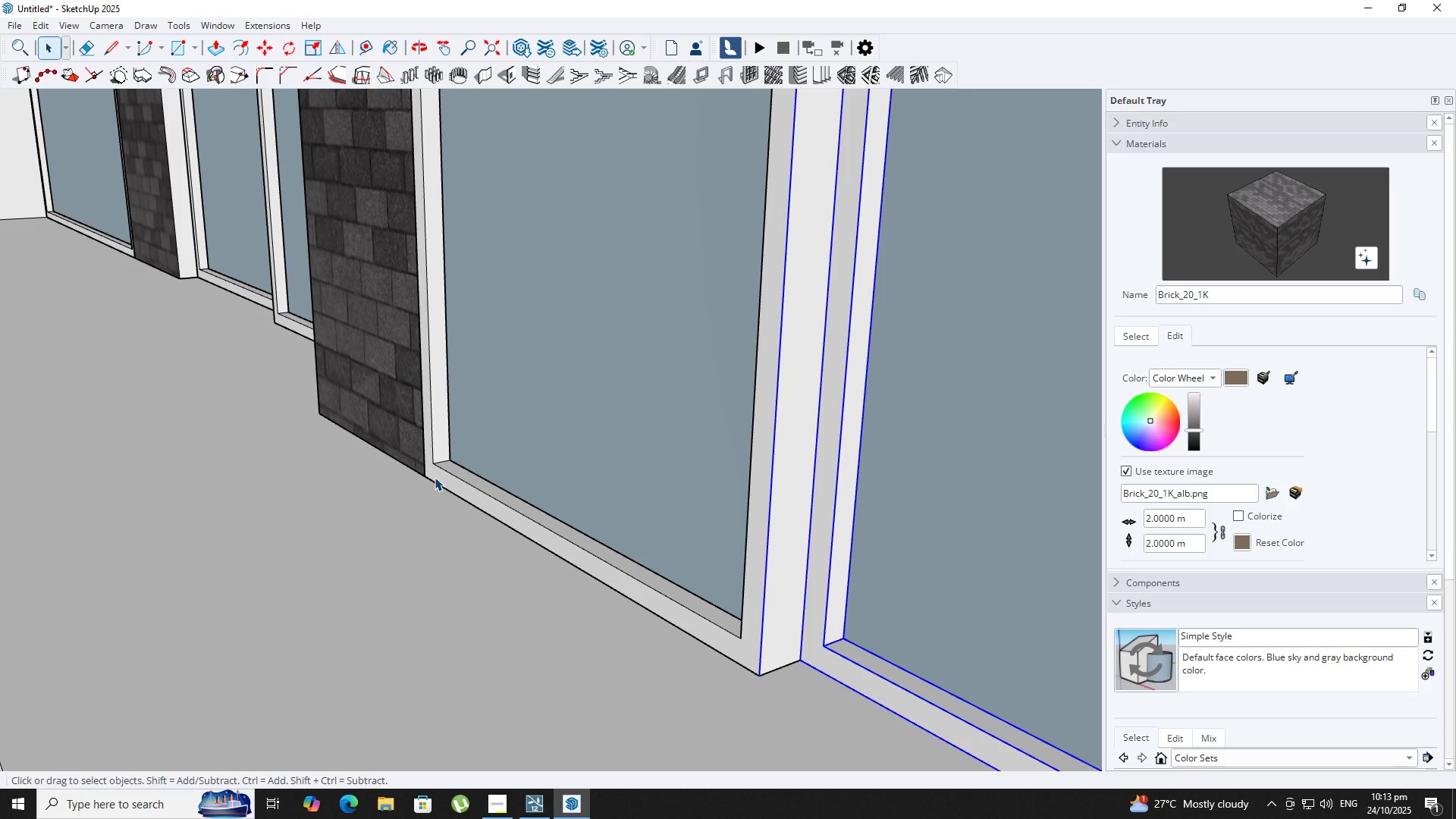 
hold_key(key=ShiftLeft, duration=0.69)
left_click([470, 482])
 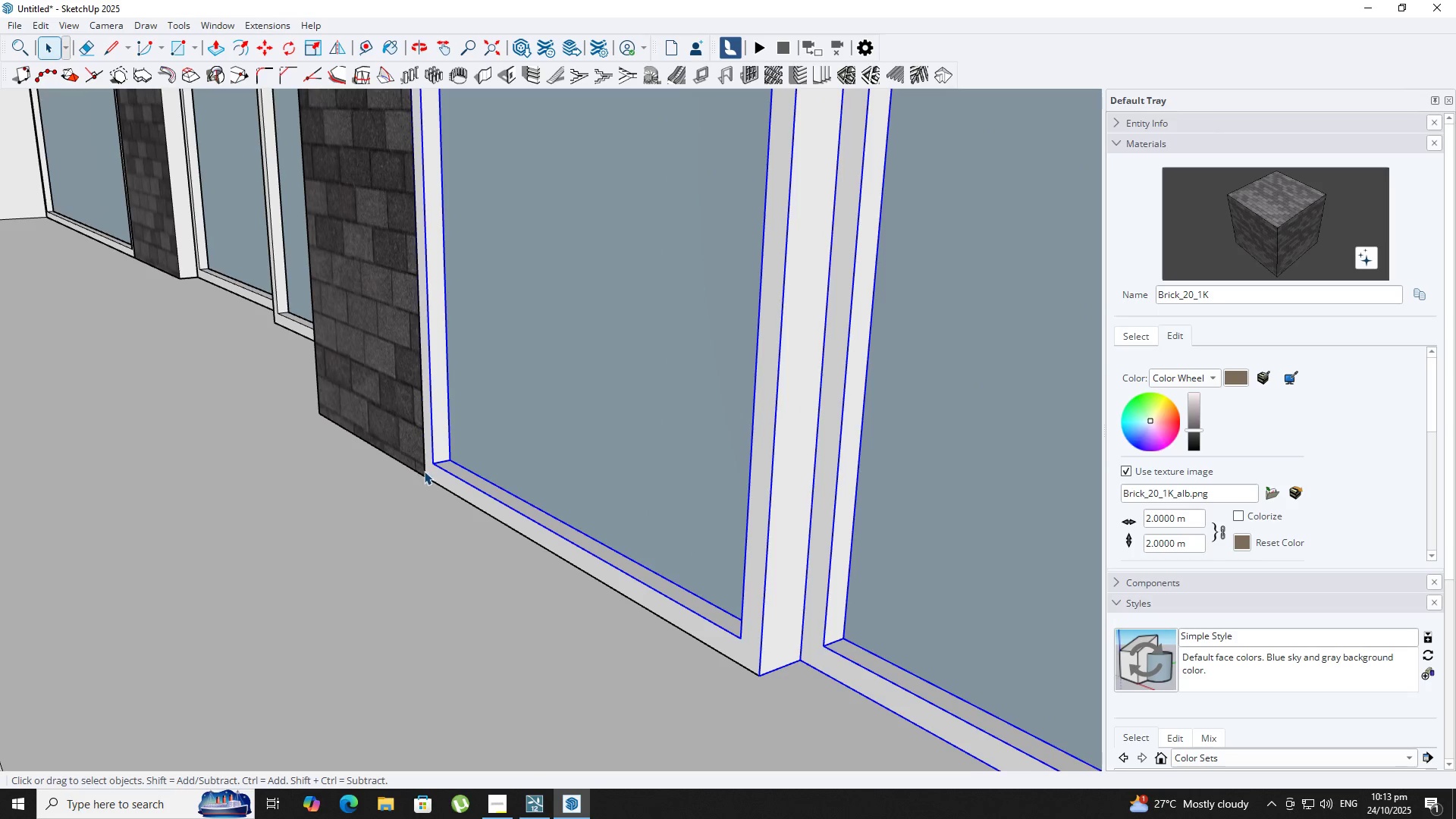 
scroll: coordinate [416, 479], scroll_direction: up, amount: 4.0
 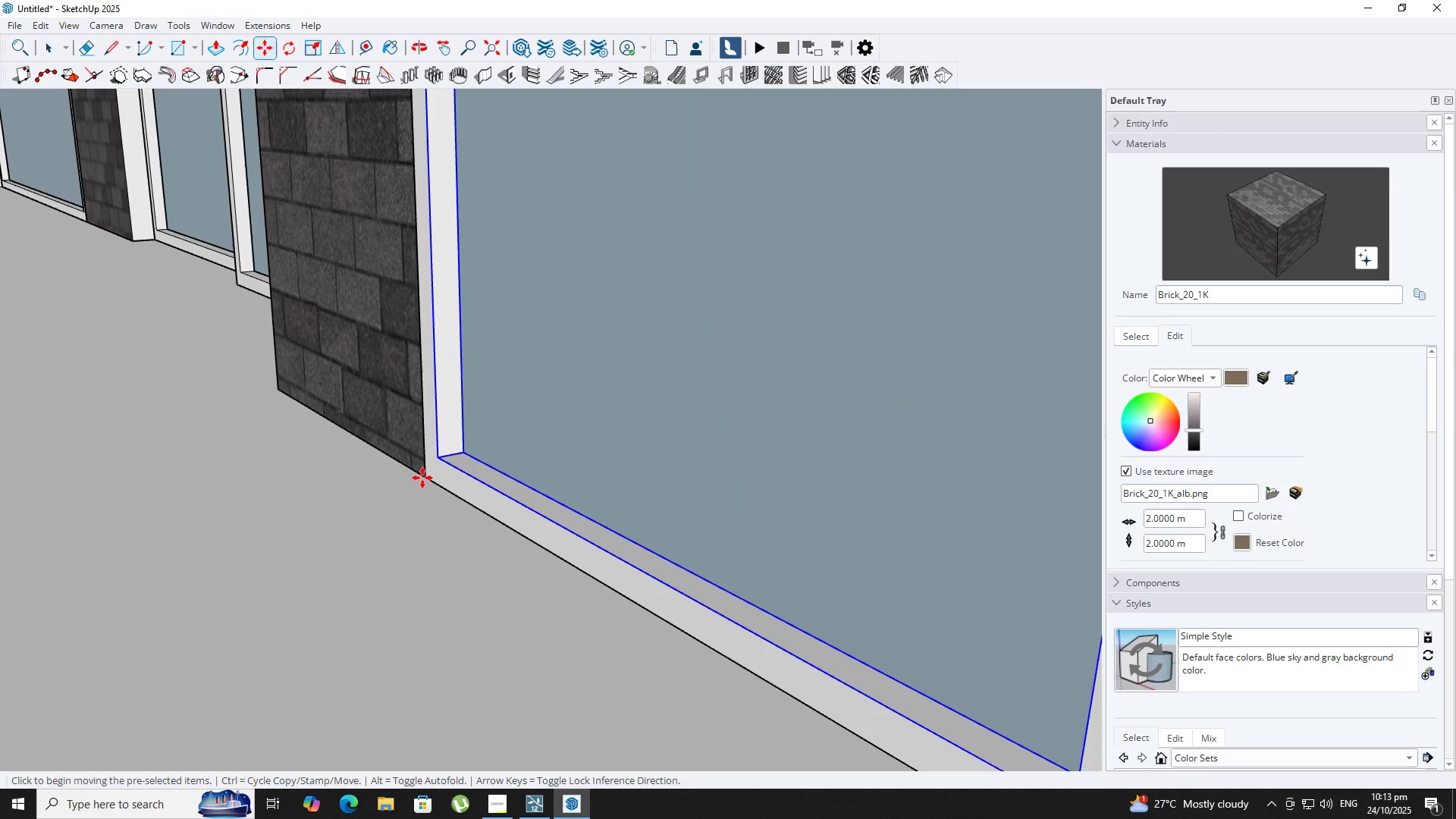 
key(M)
 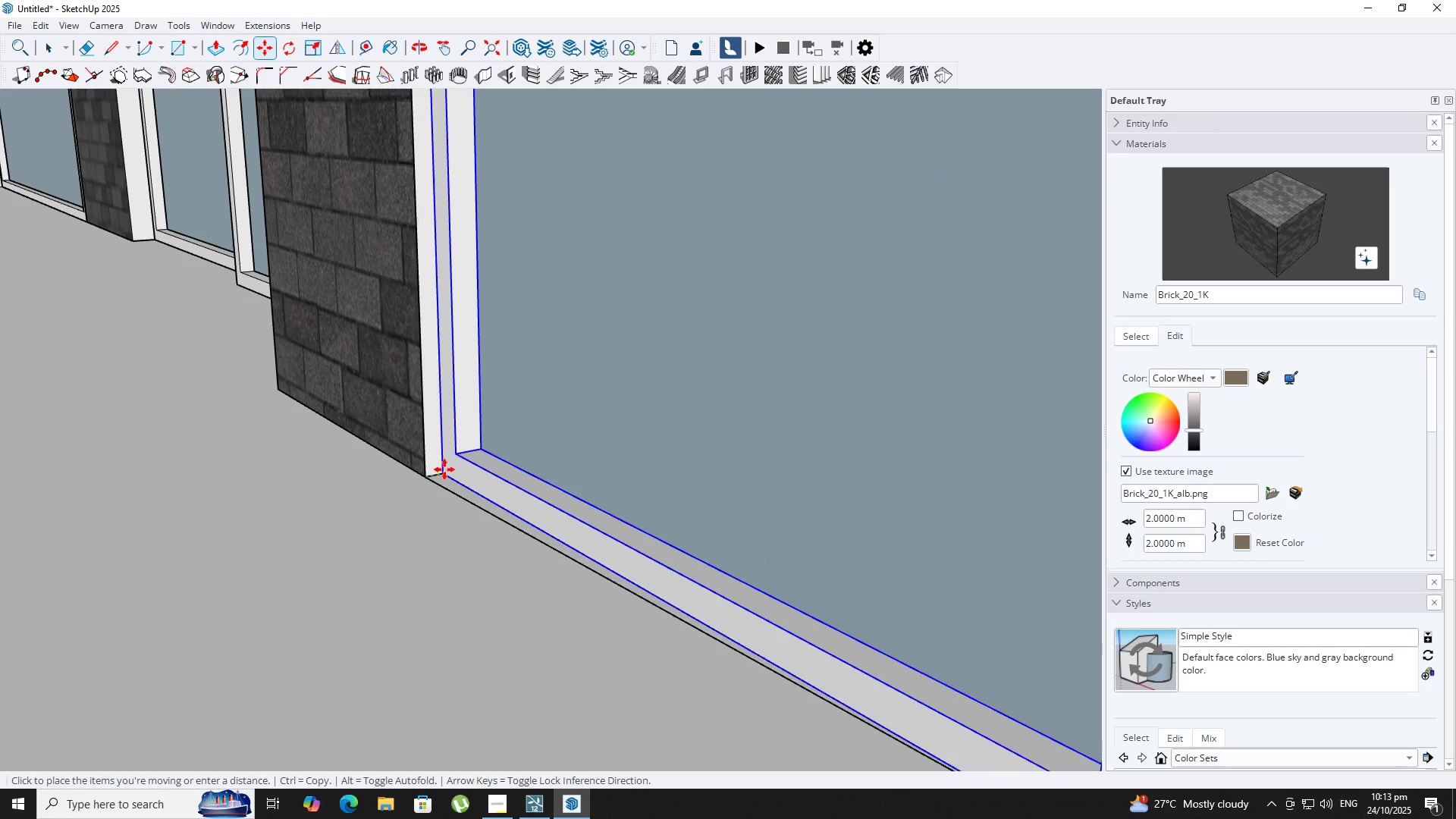 
scroll: coordinate [444, 469], scroll_direction: up, amount: 2.0
 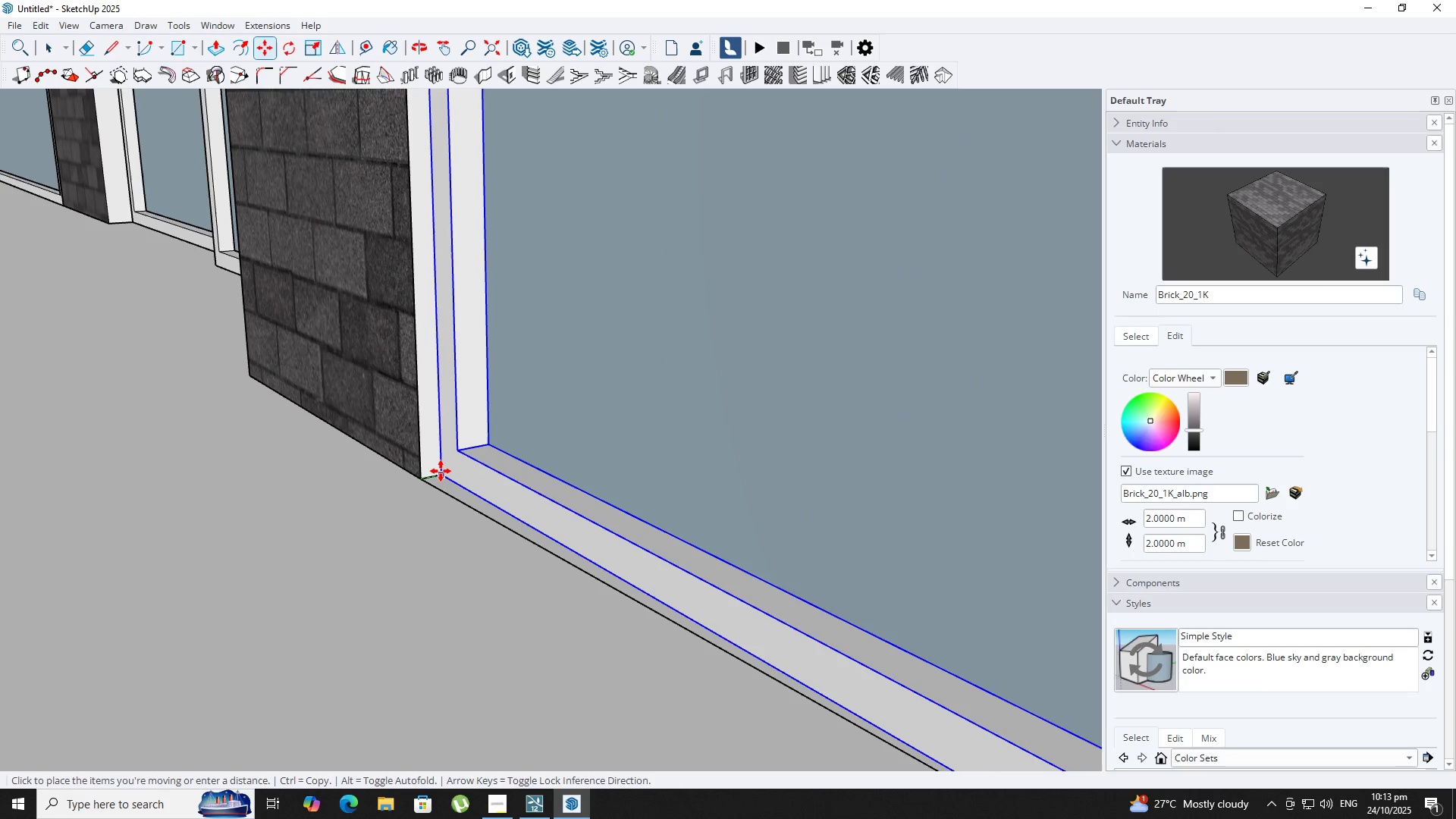 
left_click([441, 471])
 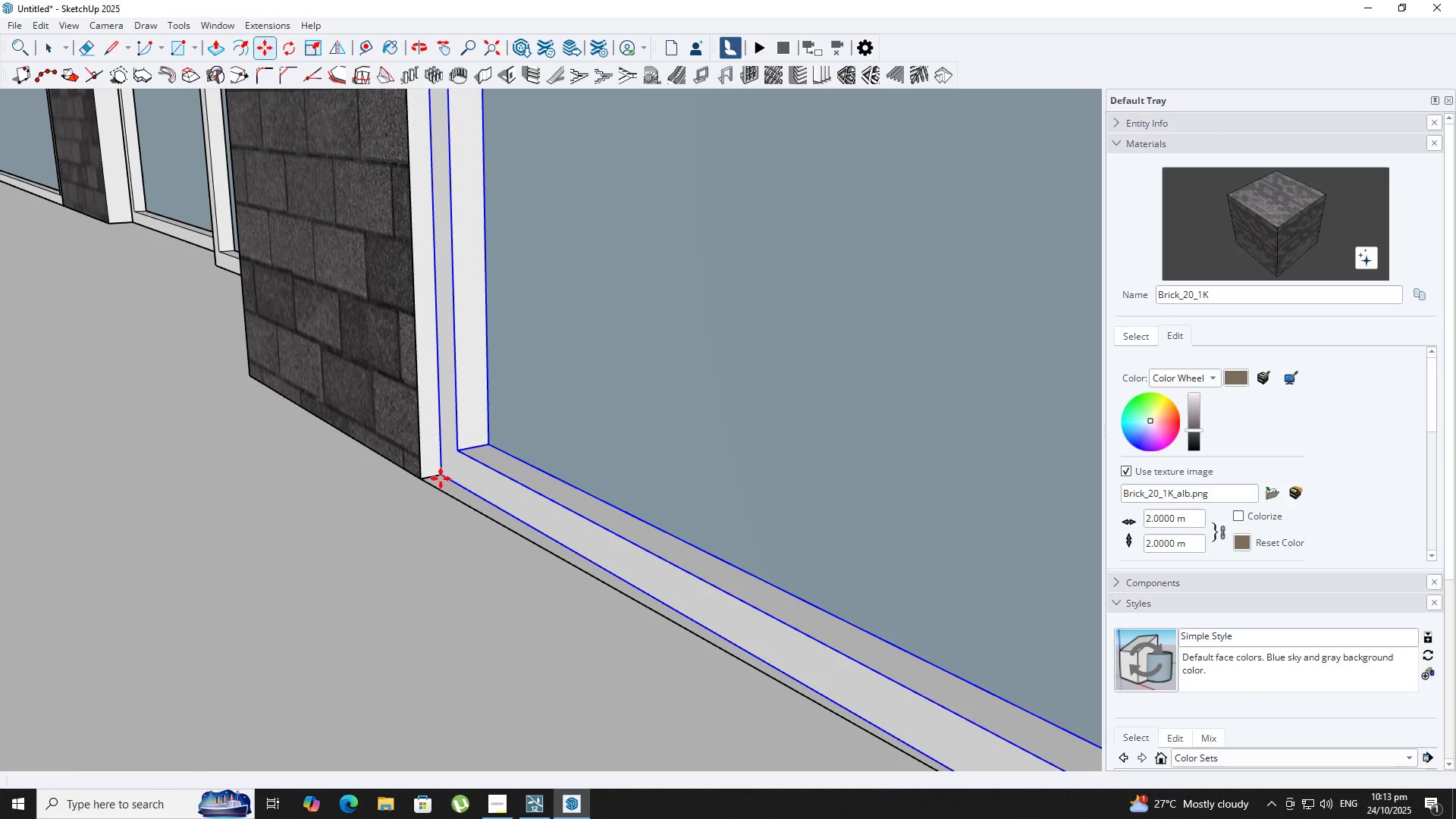 
key(Space)
 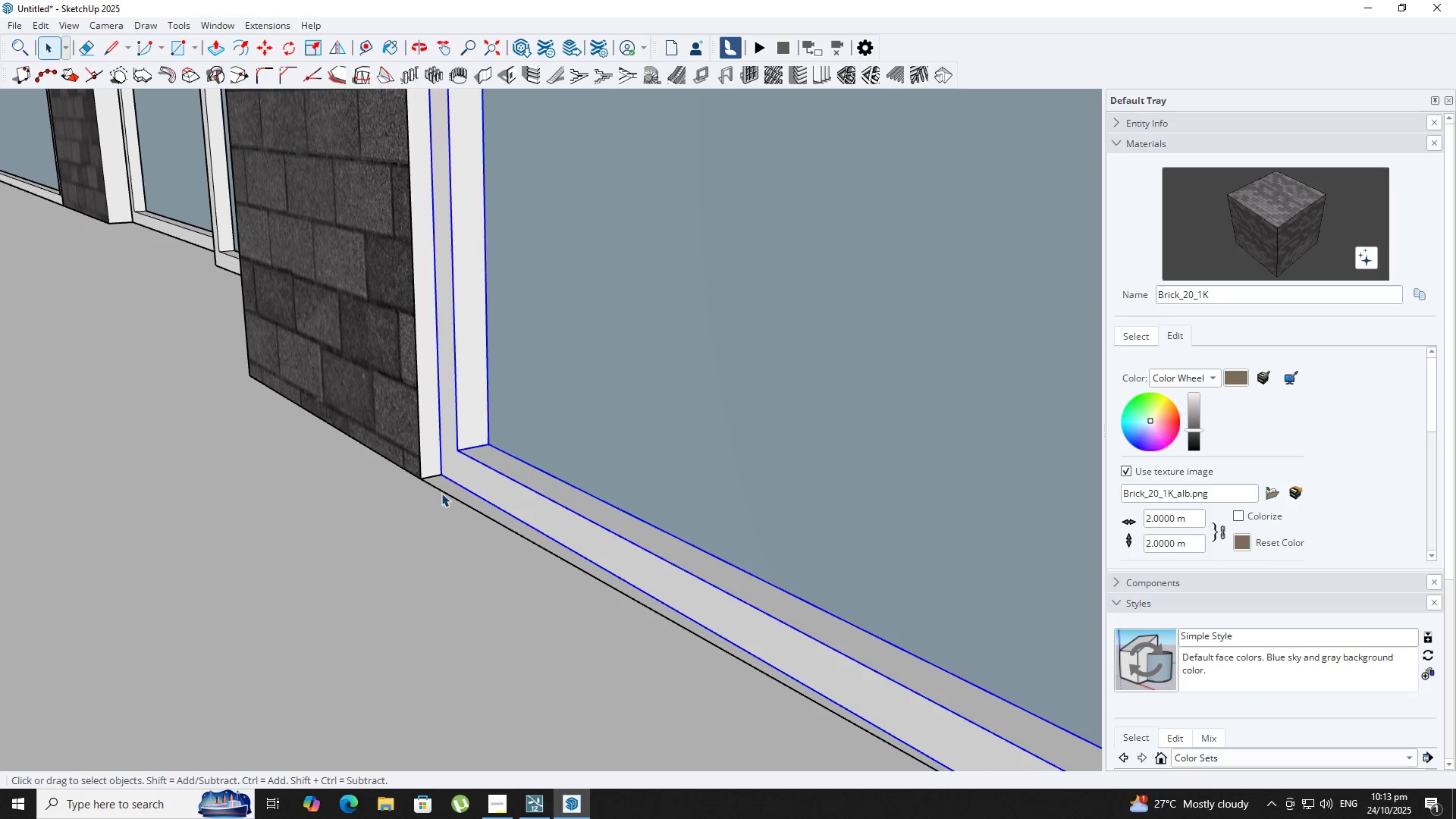 
double_click([441, 493])
 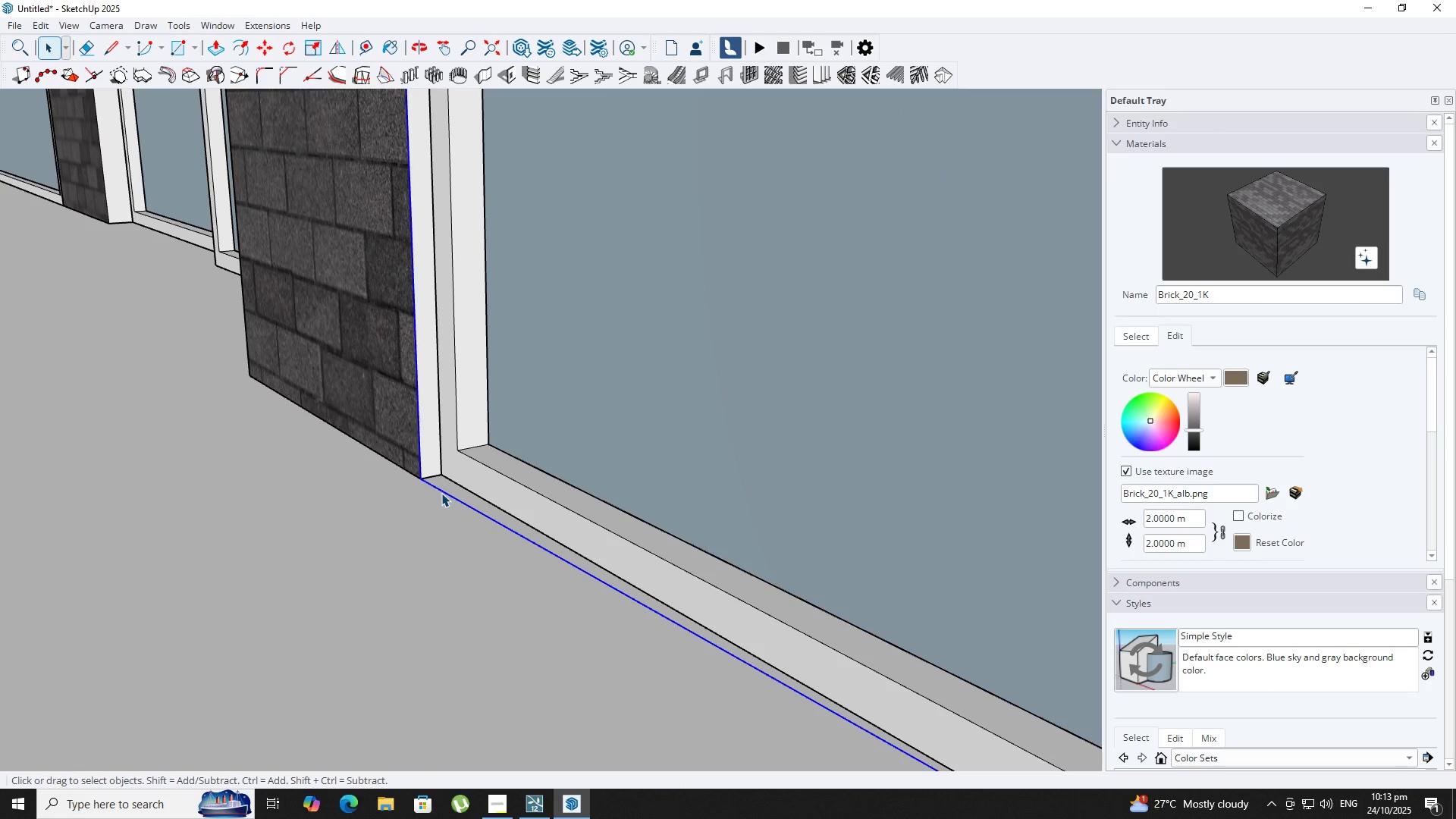 
triple_click([441, 493])
 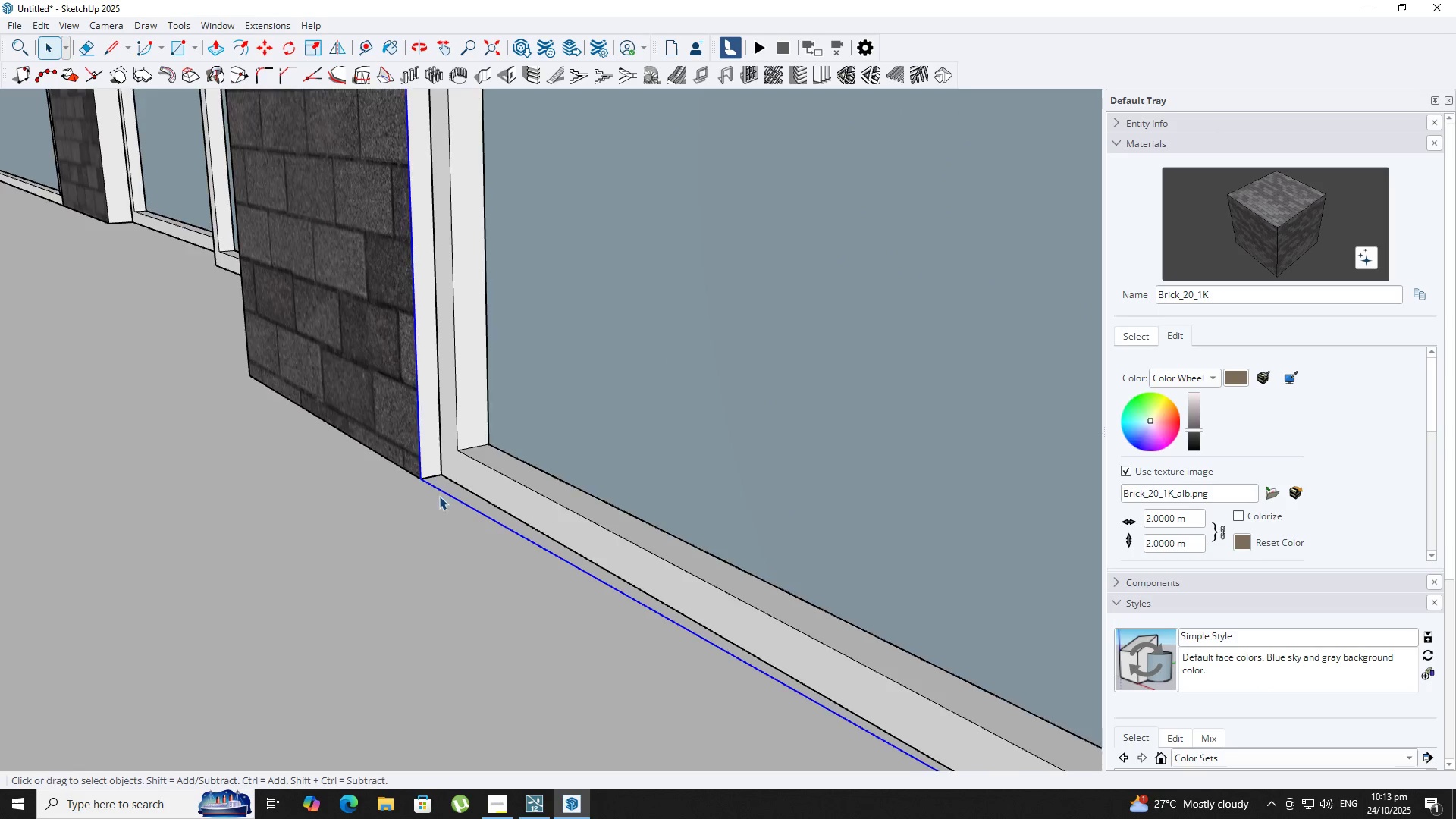 
scroll: coordinate [834, 509], scroll_direction: down, amount: 26.0
 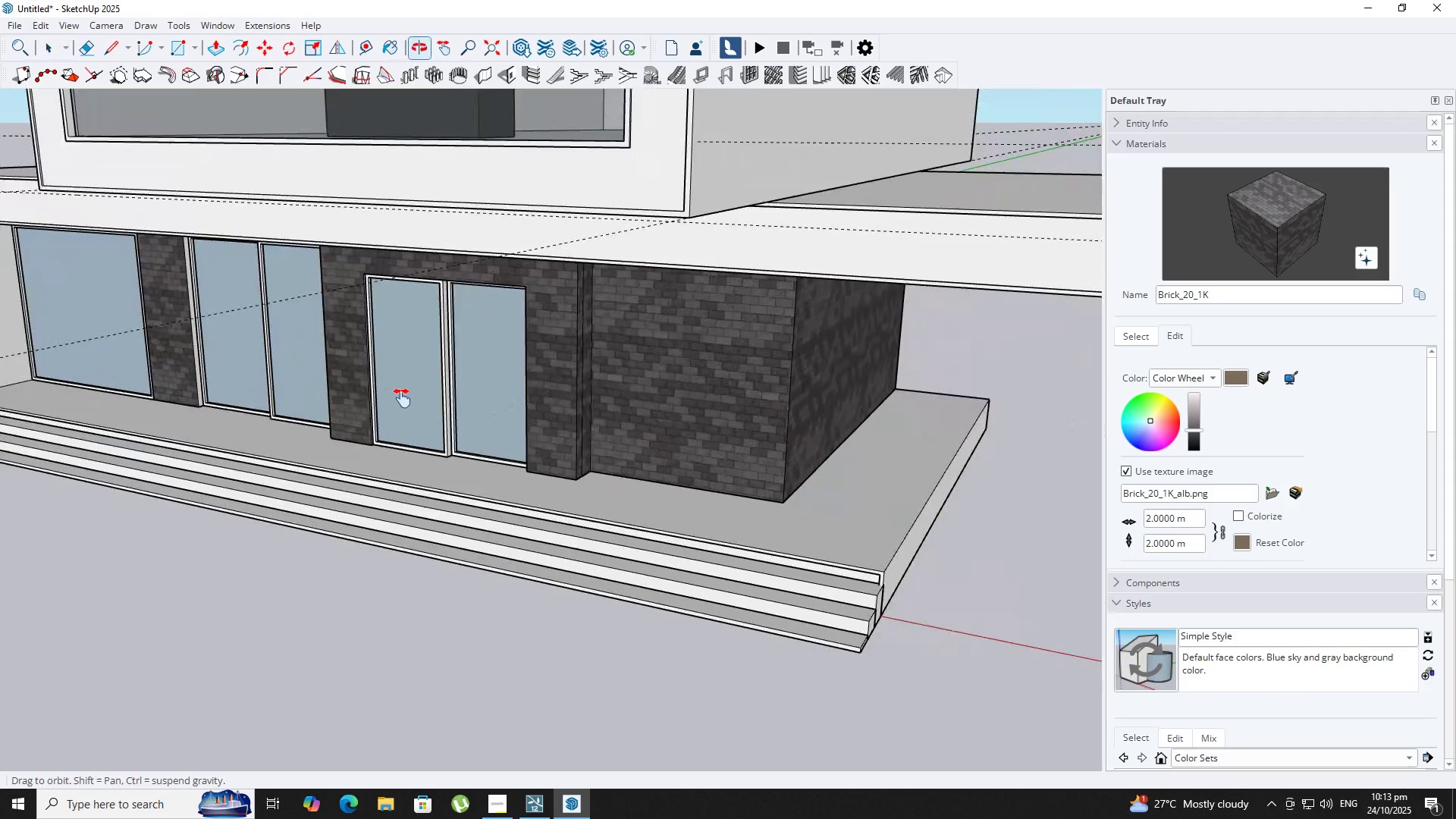 
key(Delete)
 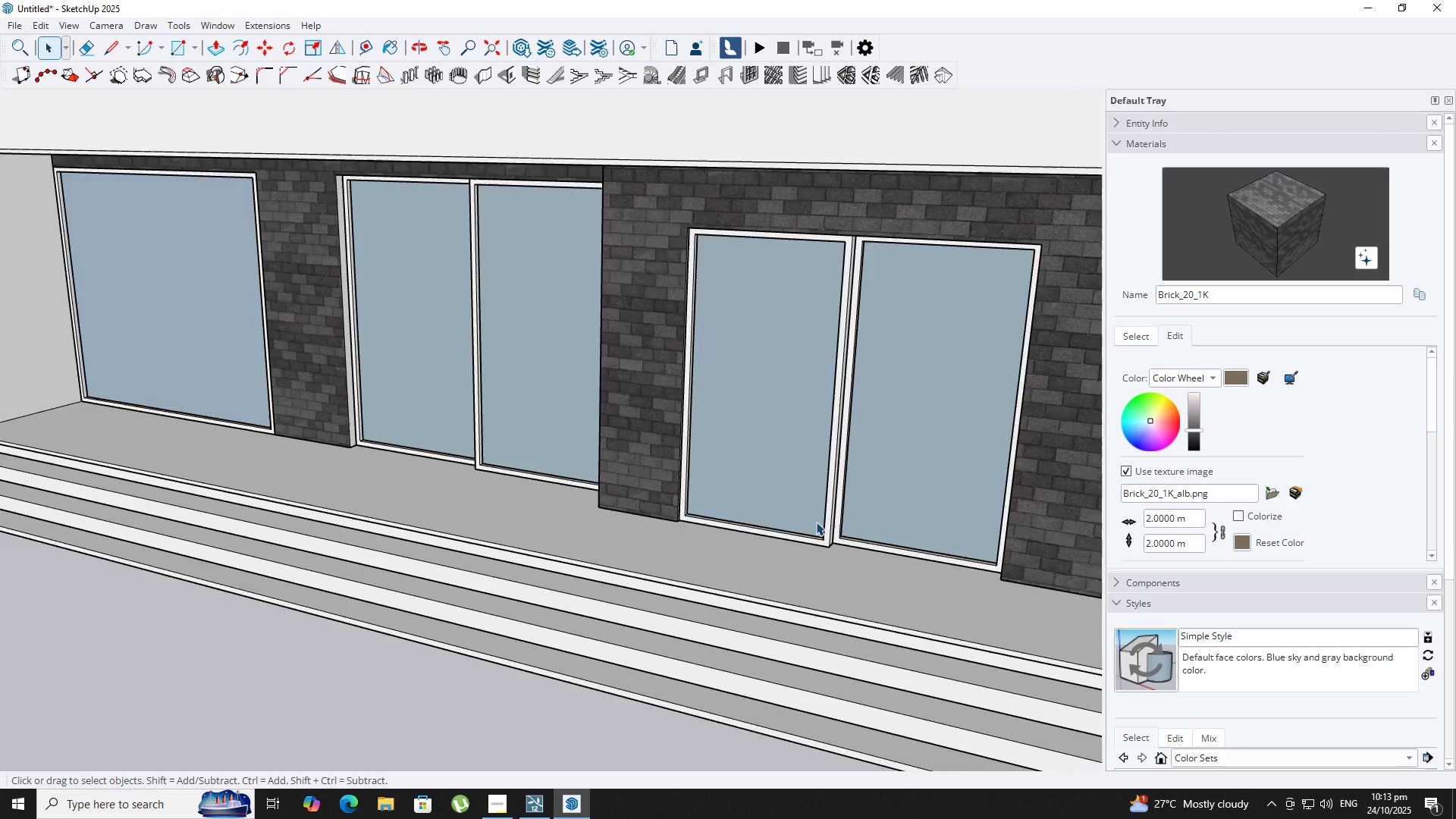 
hold_key(key=ShiftLeft, duration=0.4)
 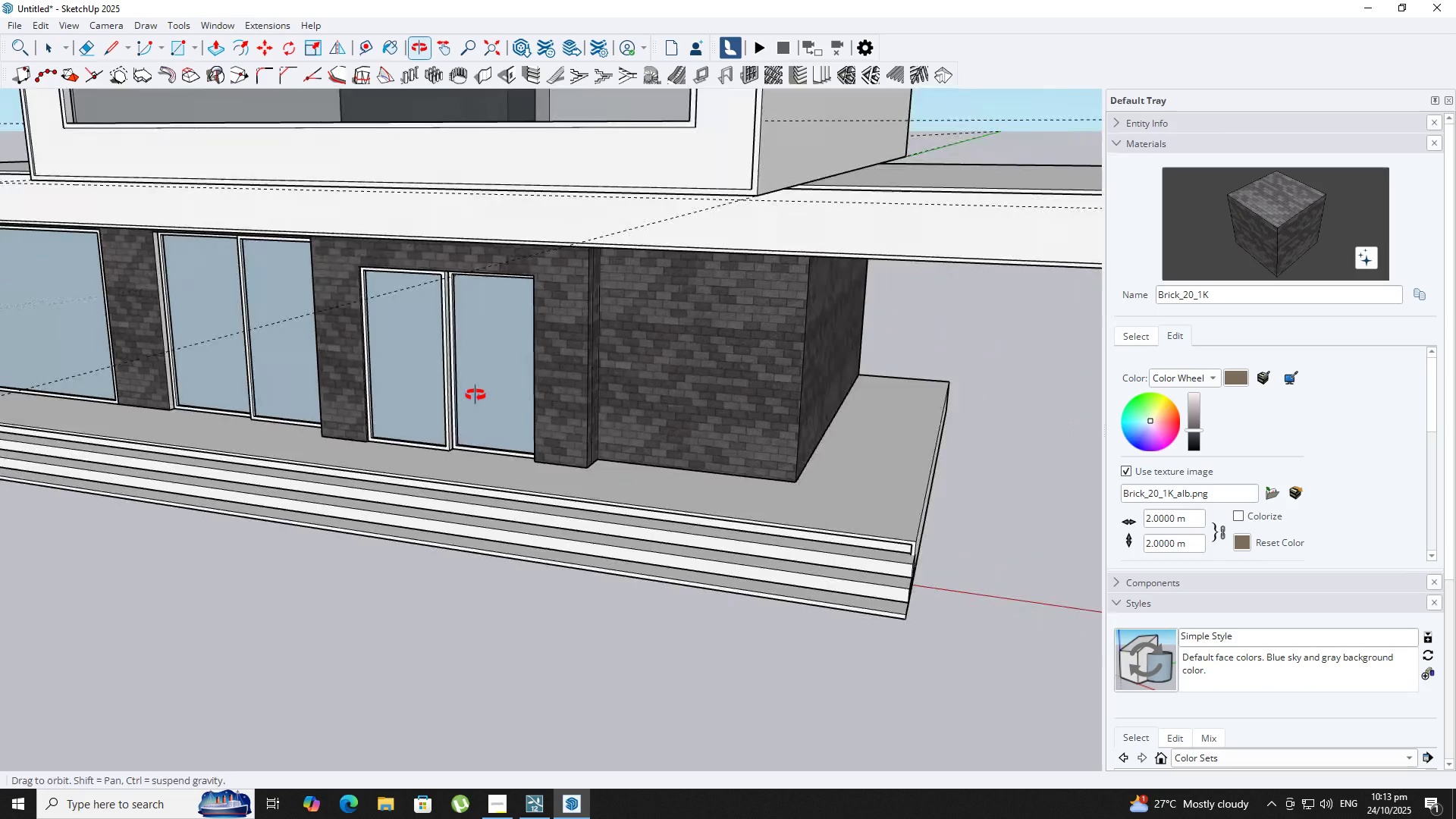 
scroll: coordinate [667, 387], scroll_direction: down, amount: 6.0
 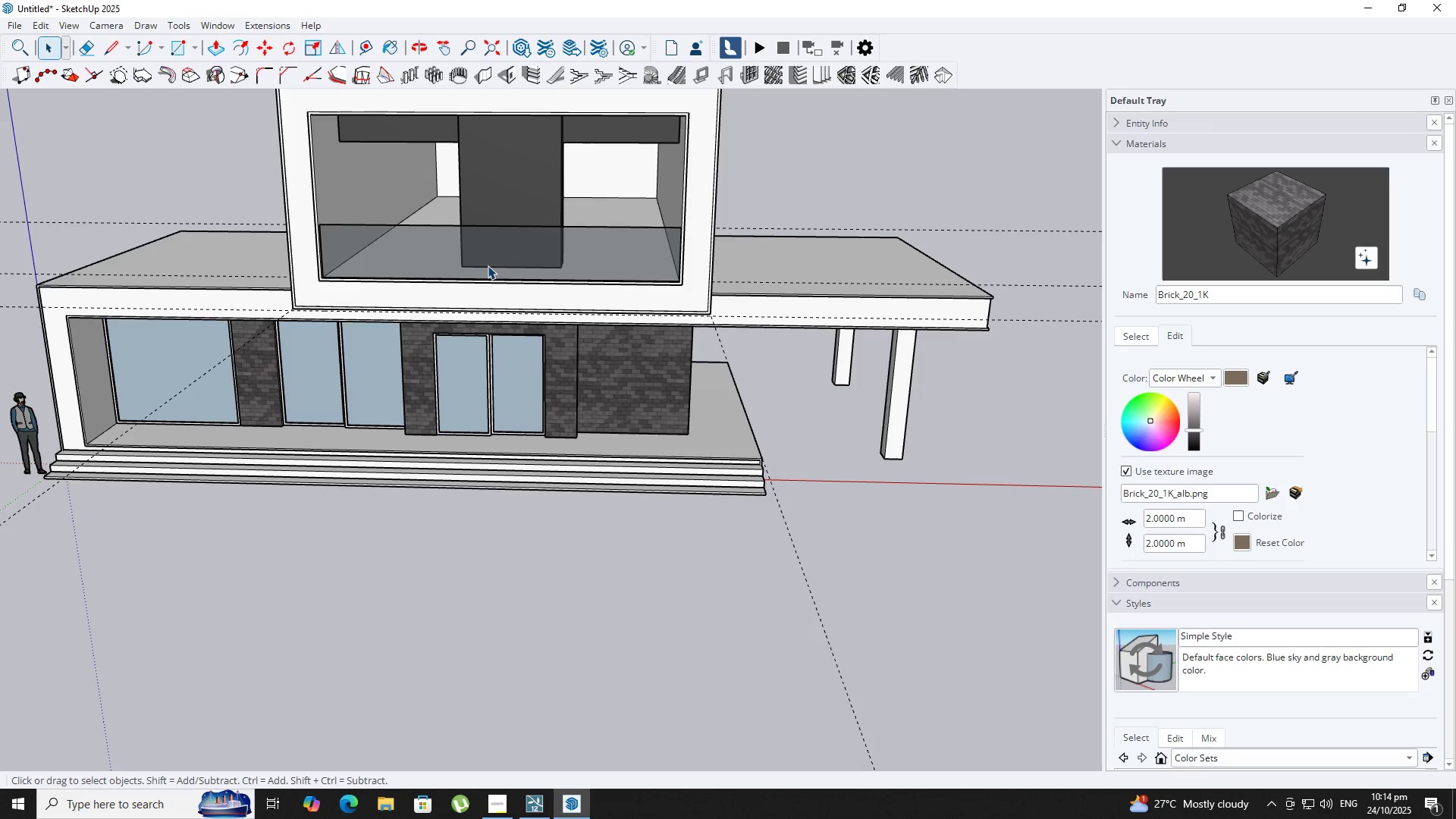 
hold_key(key=ShiftLeft, duration=0.49)
 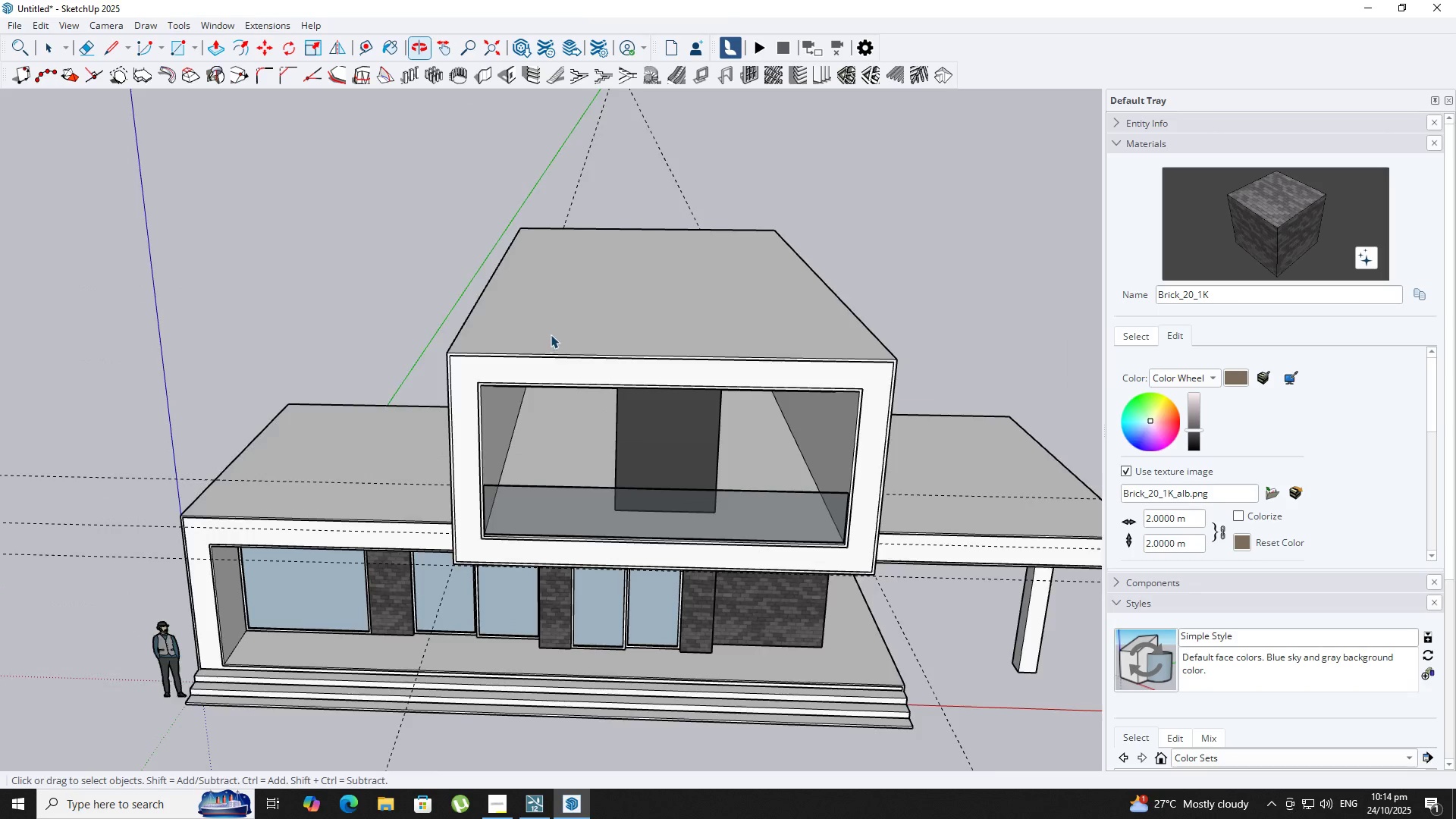 
scroll: coordinate [667, 299], scroll_direction: up, amount: 7.0
 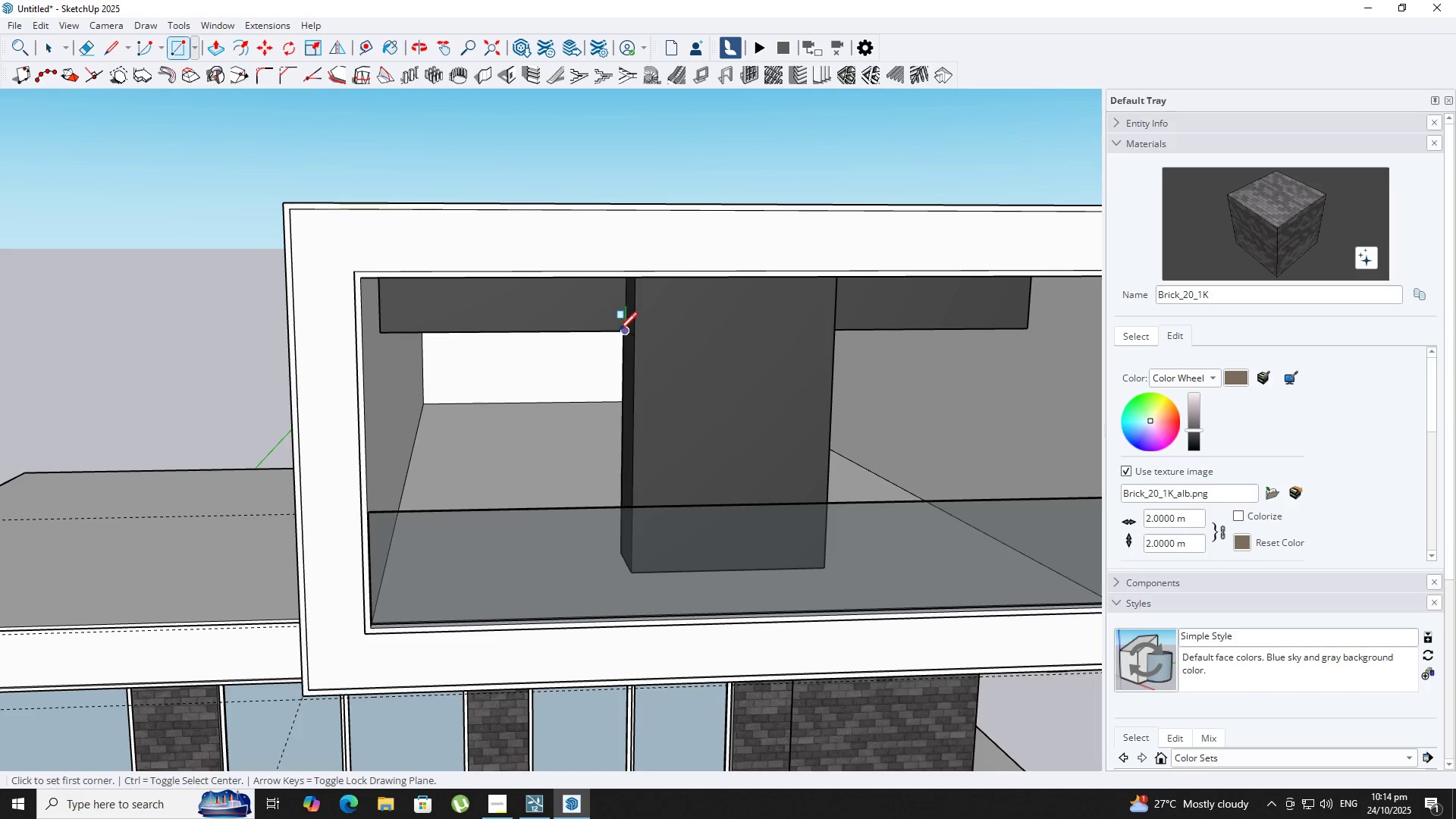 
key(R)
 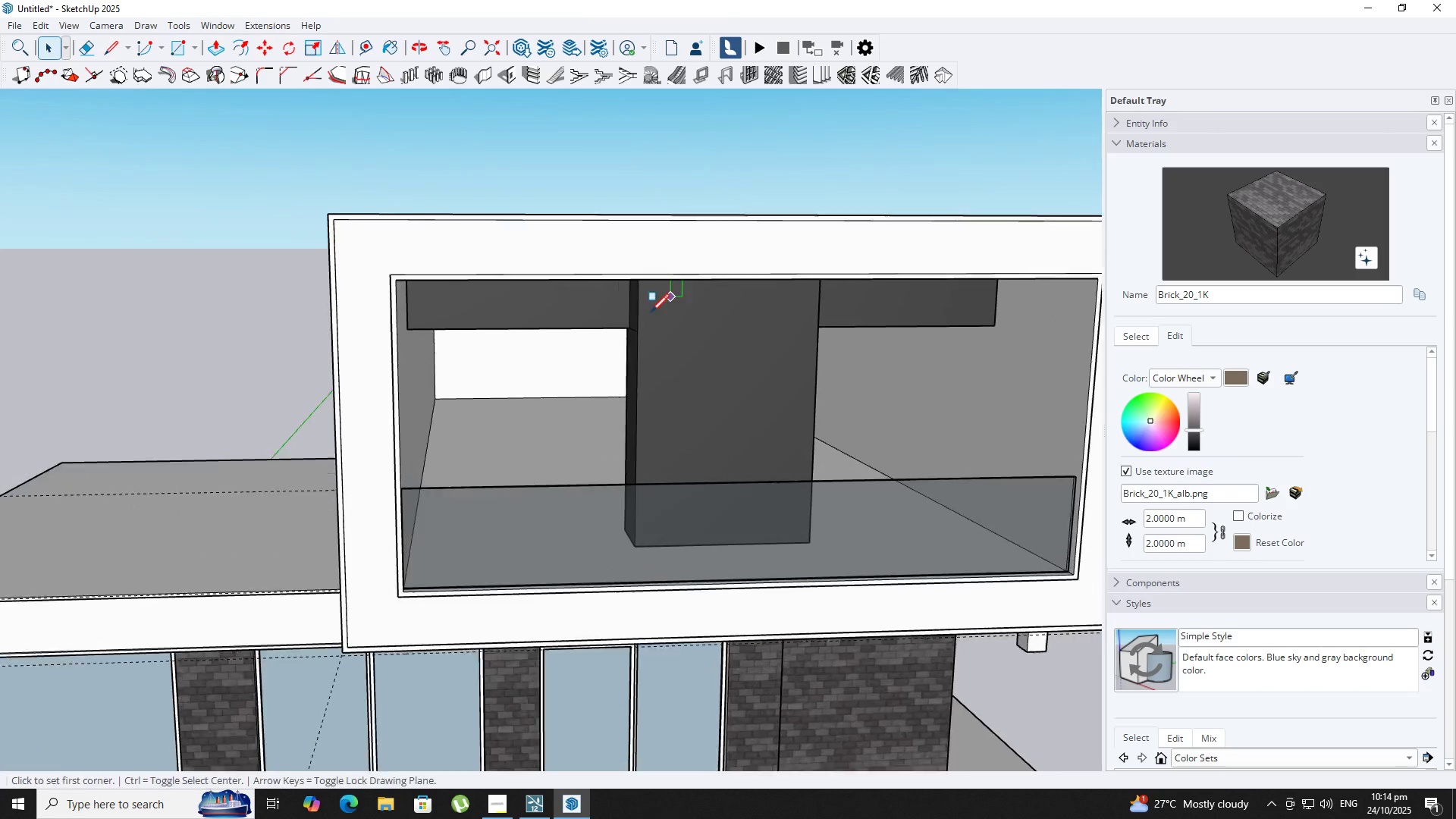 
left_click([620, 331])
 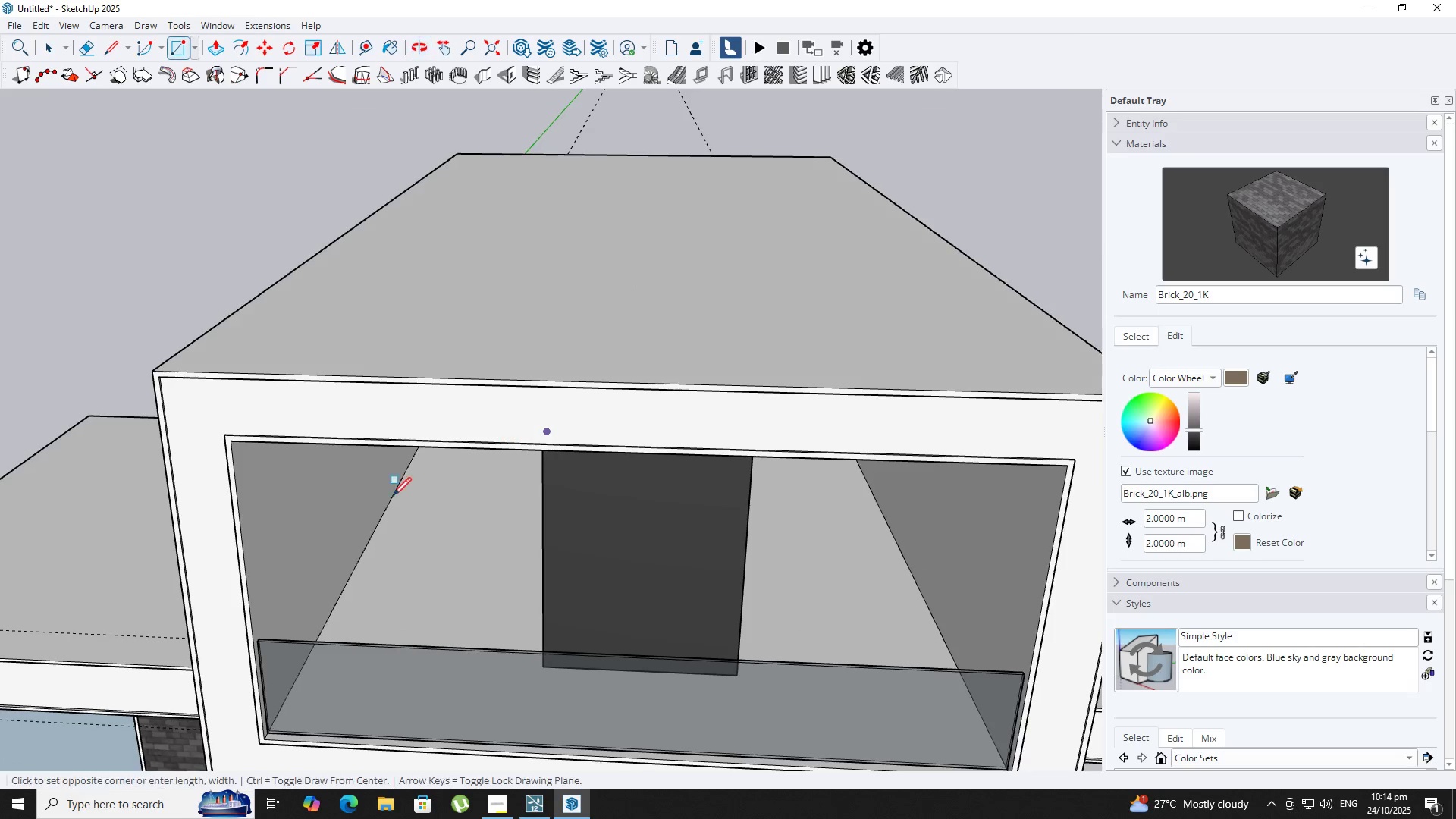 
key(ArrowLeft)
 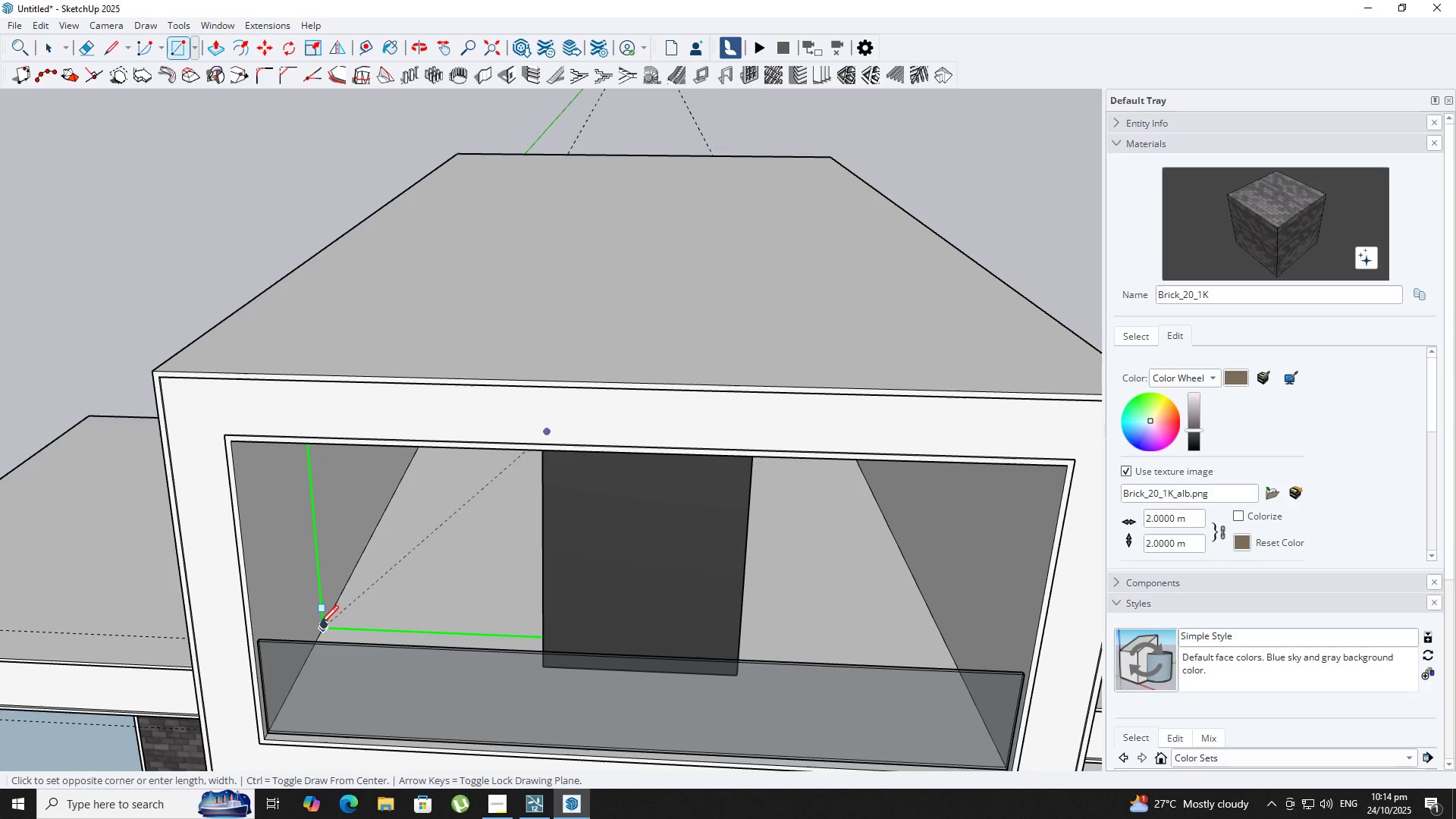 
left_click([320, 626])
 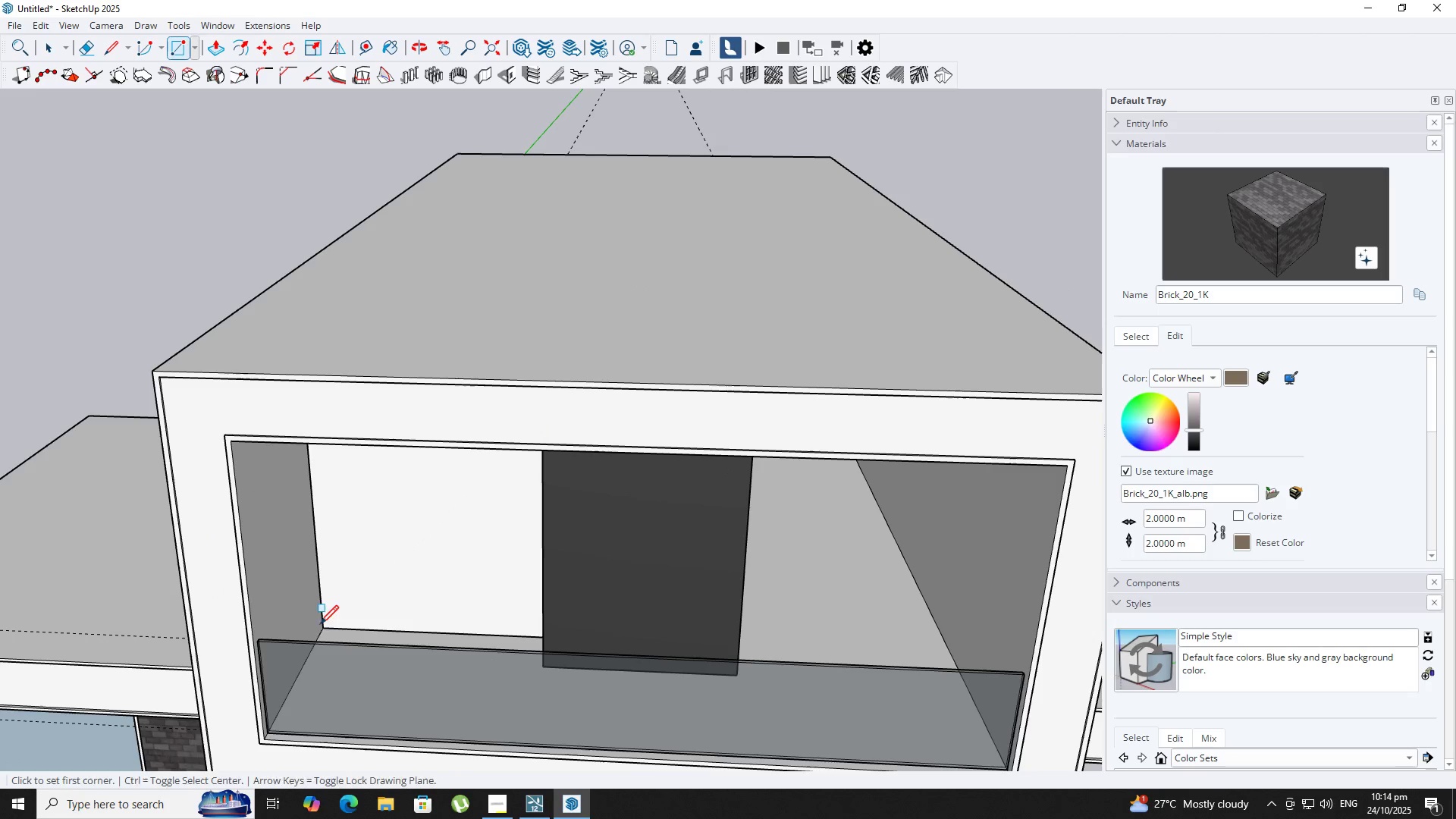 
key(Space)
 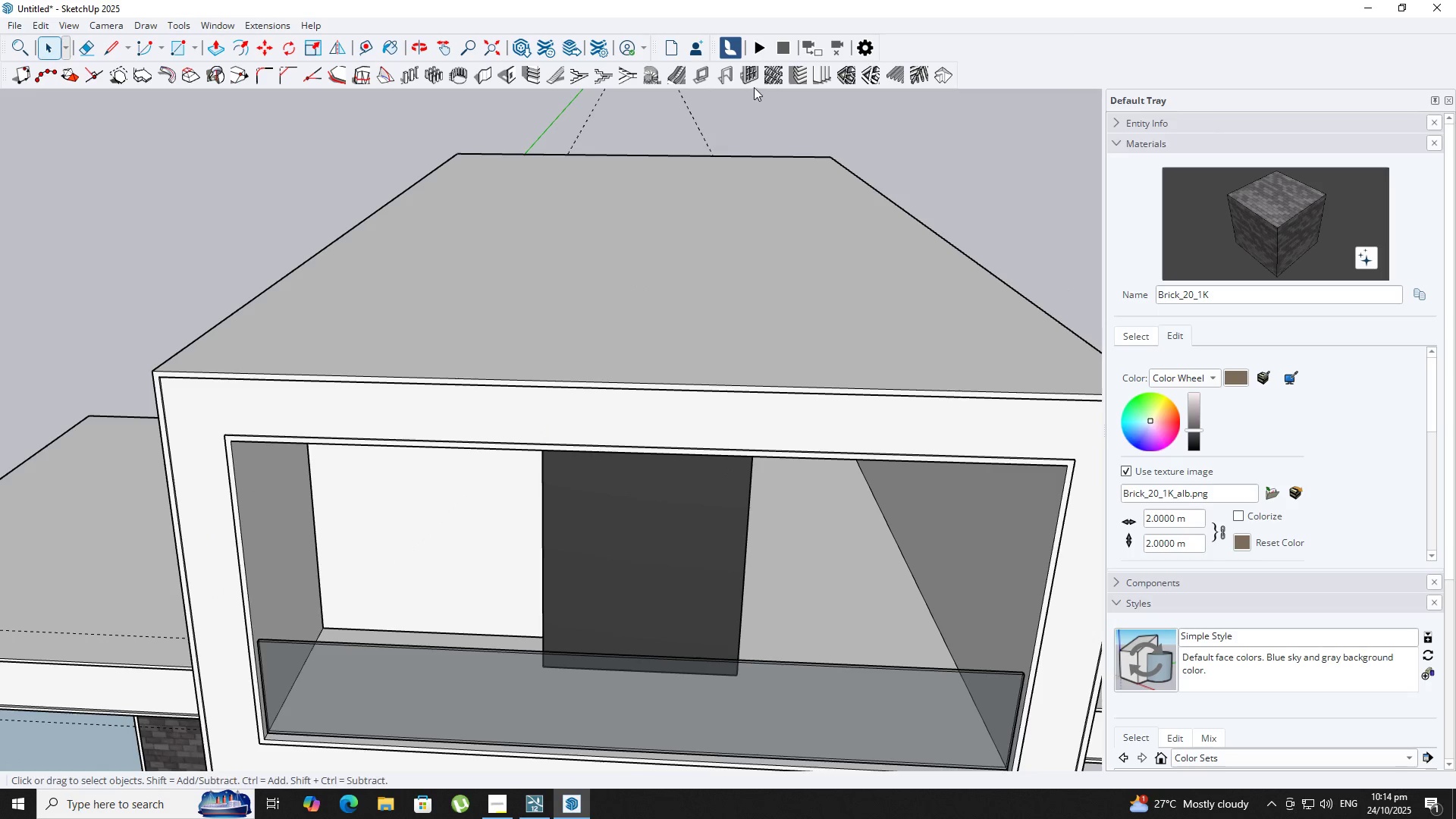 
left_click([747, 78])
 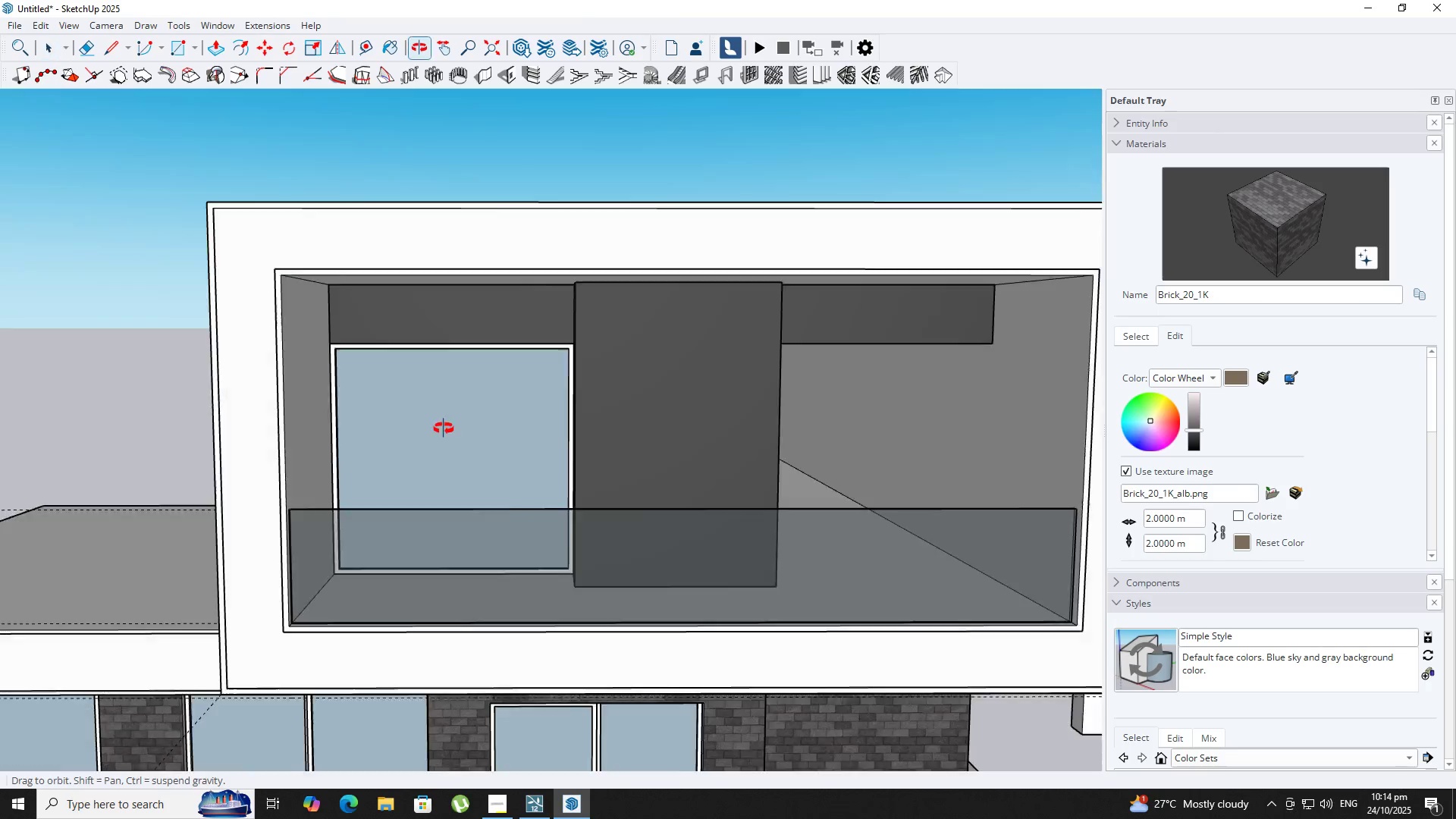 
scroll: coordinate [476, 439], scroll_direction: down, amount: 7.0
 